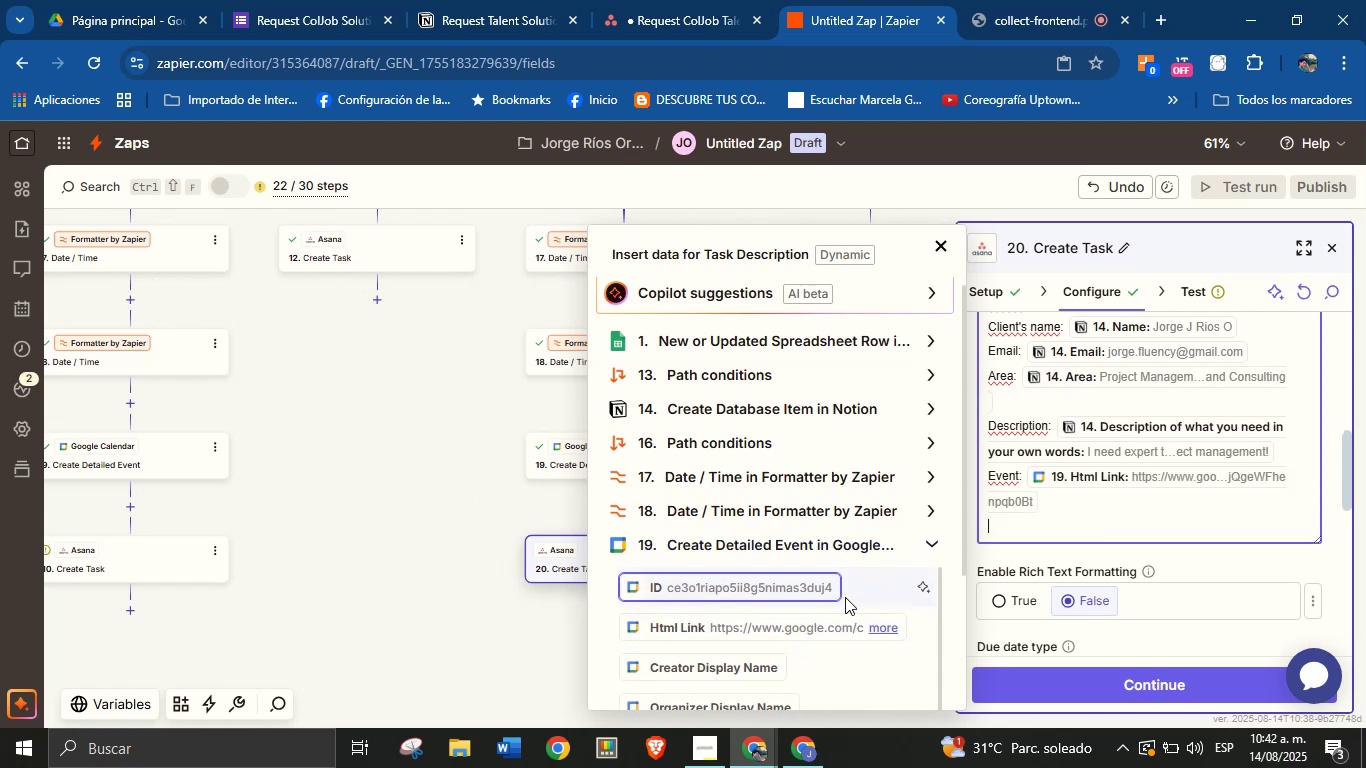 
key(CapsLock)
 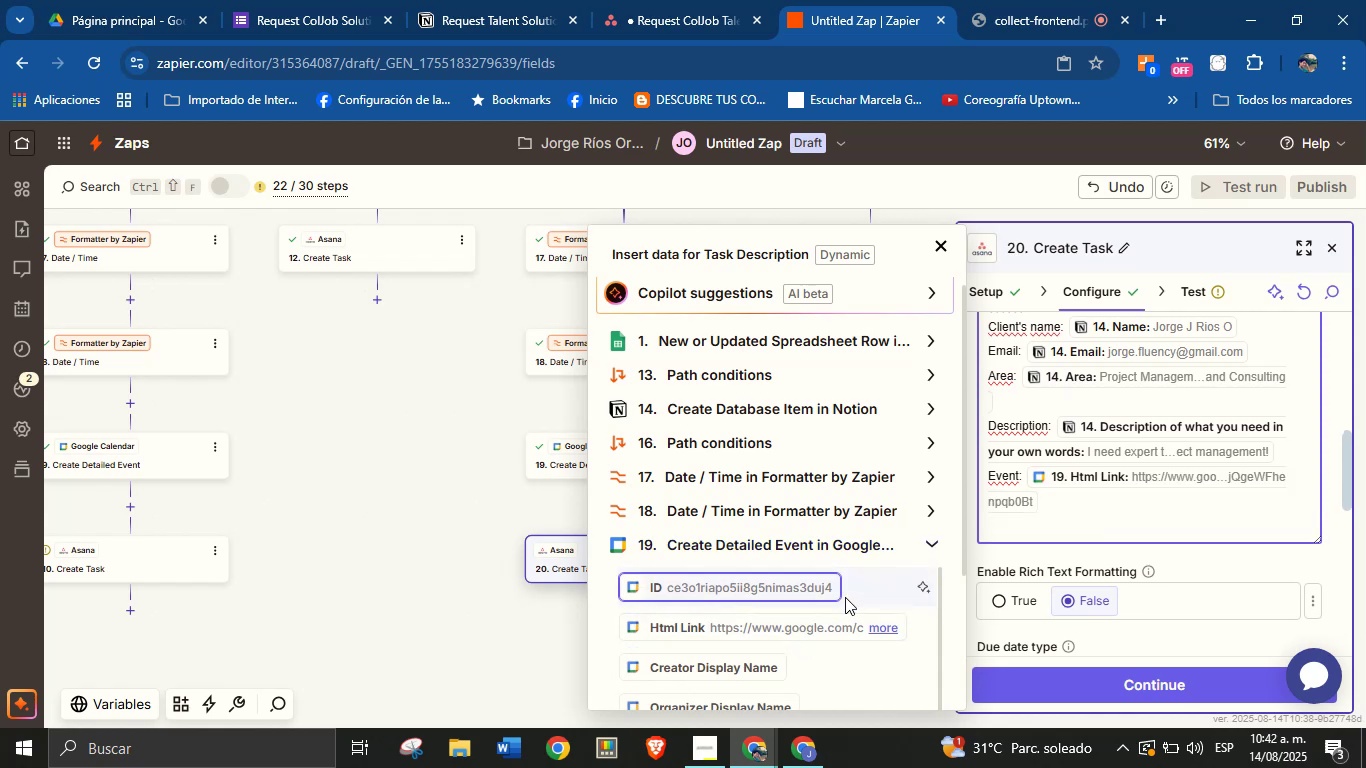 
type(Meeting date> )
 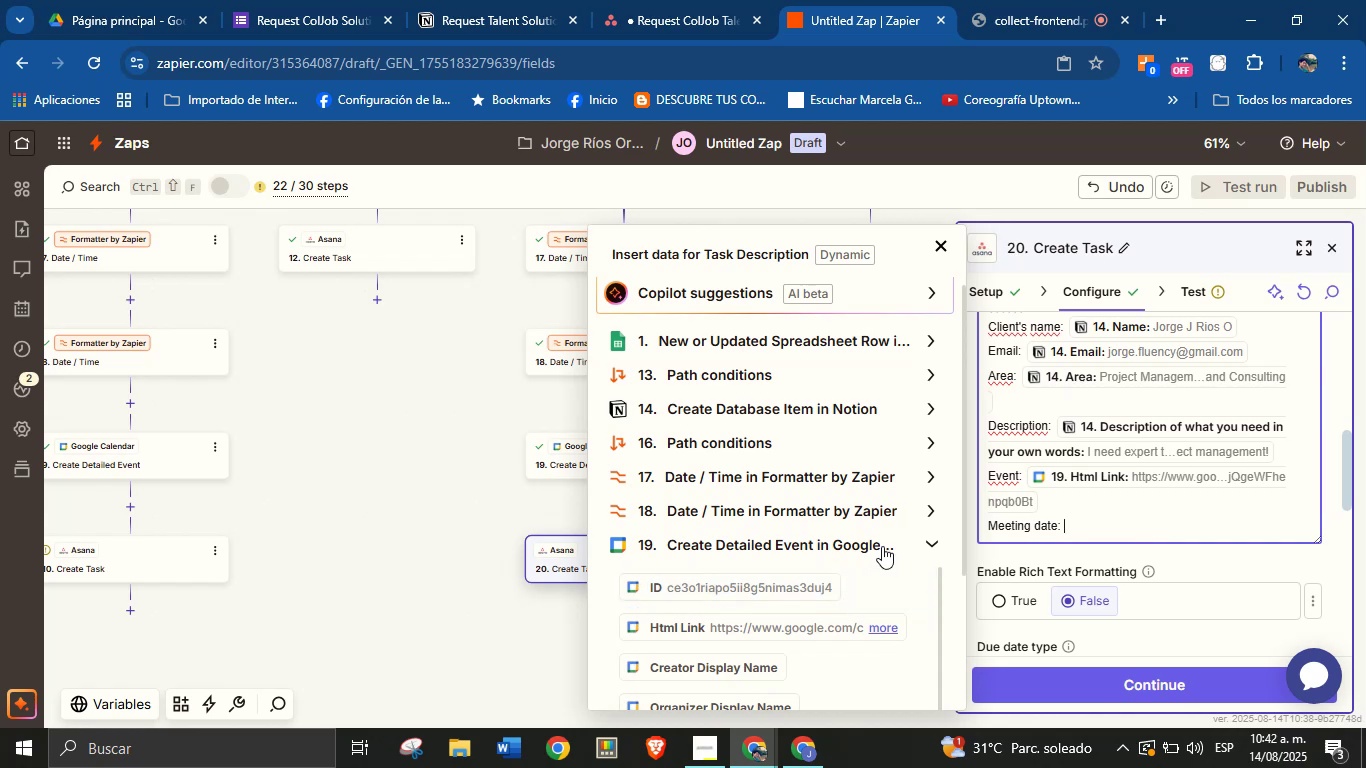 
left_click([929, 541])
 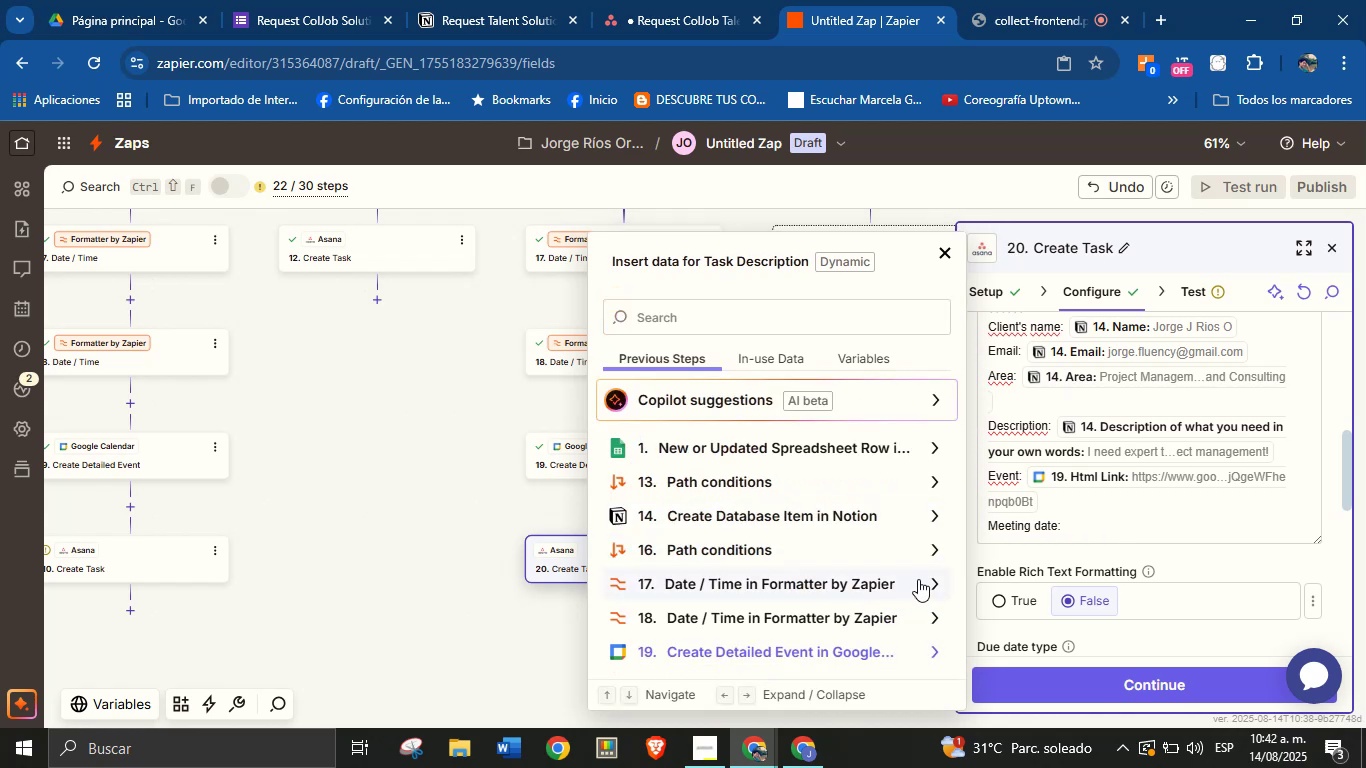 
left_click([937, 580])
 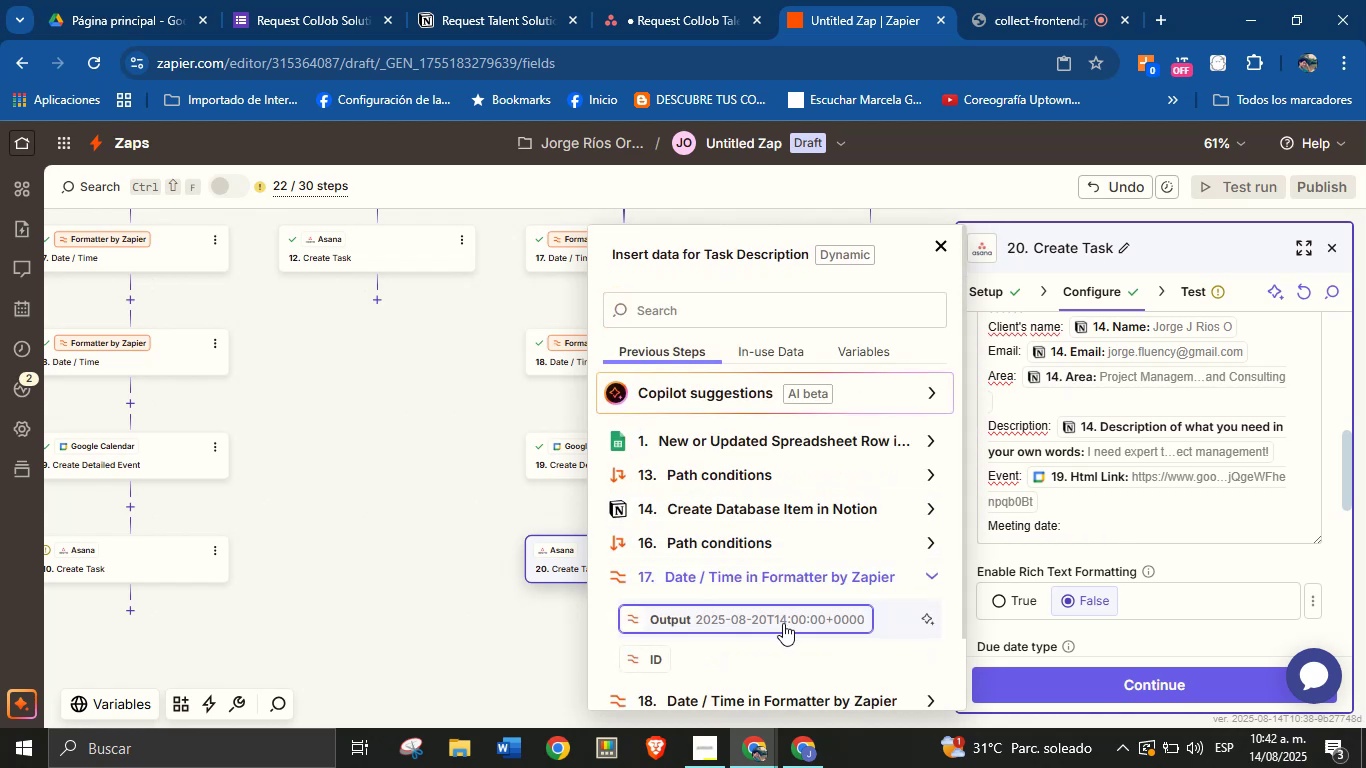 
left_click([781, 624])
 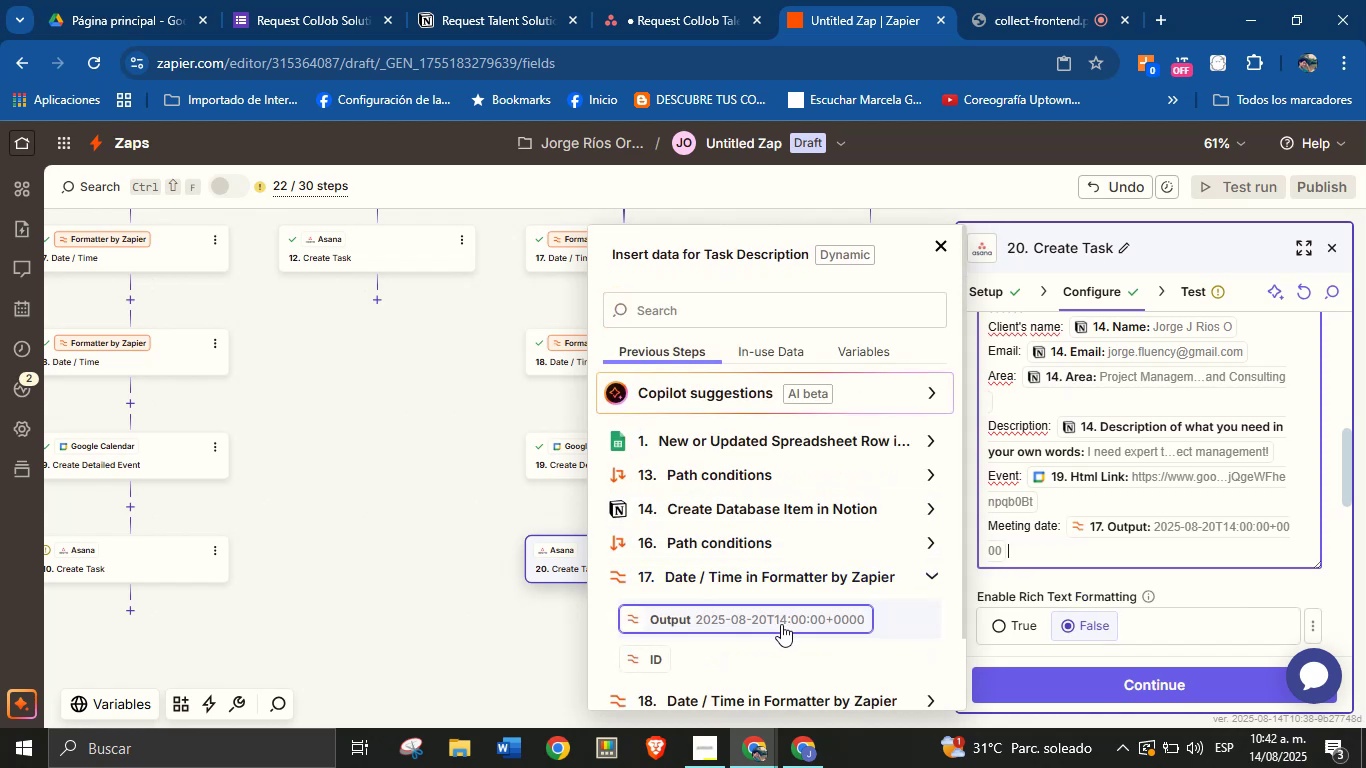 
key(Enter)
 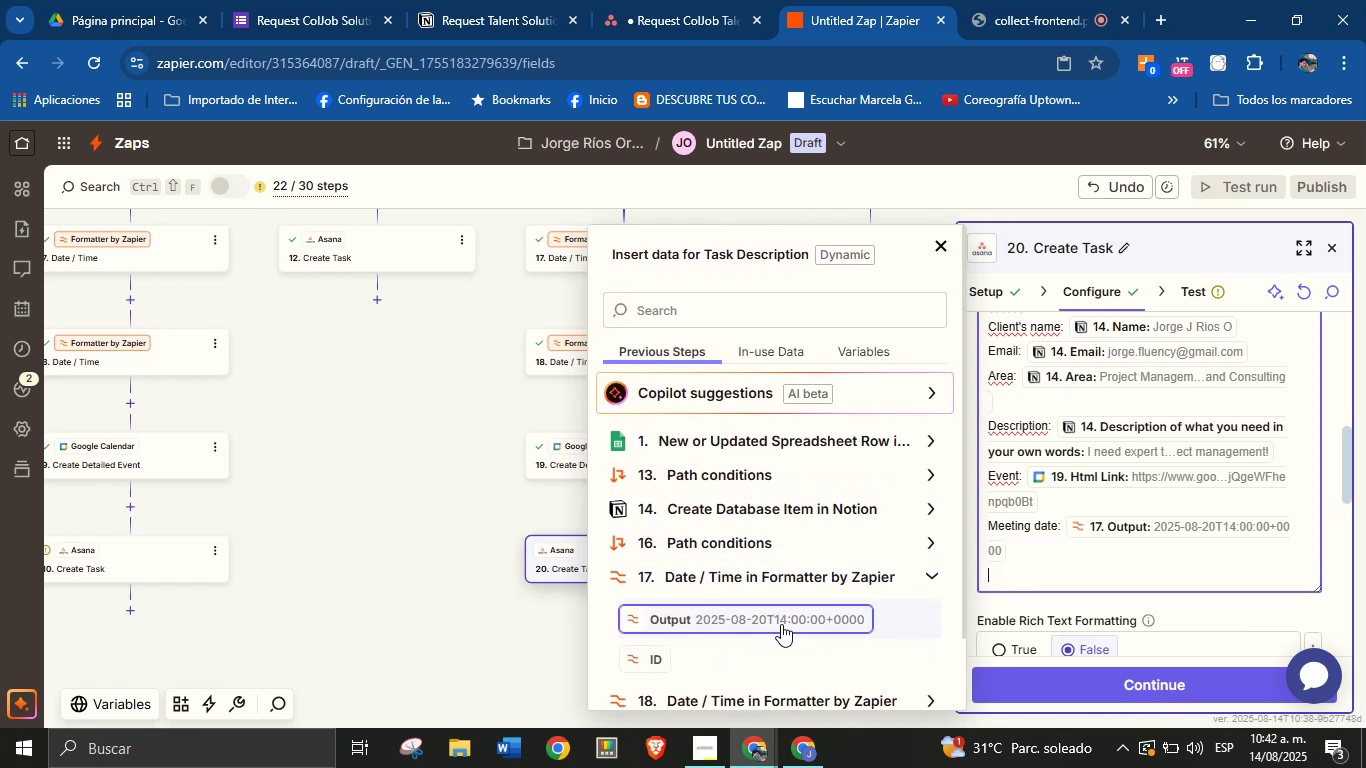 
type(Meeting link> )
 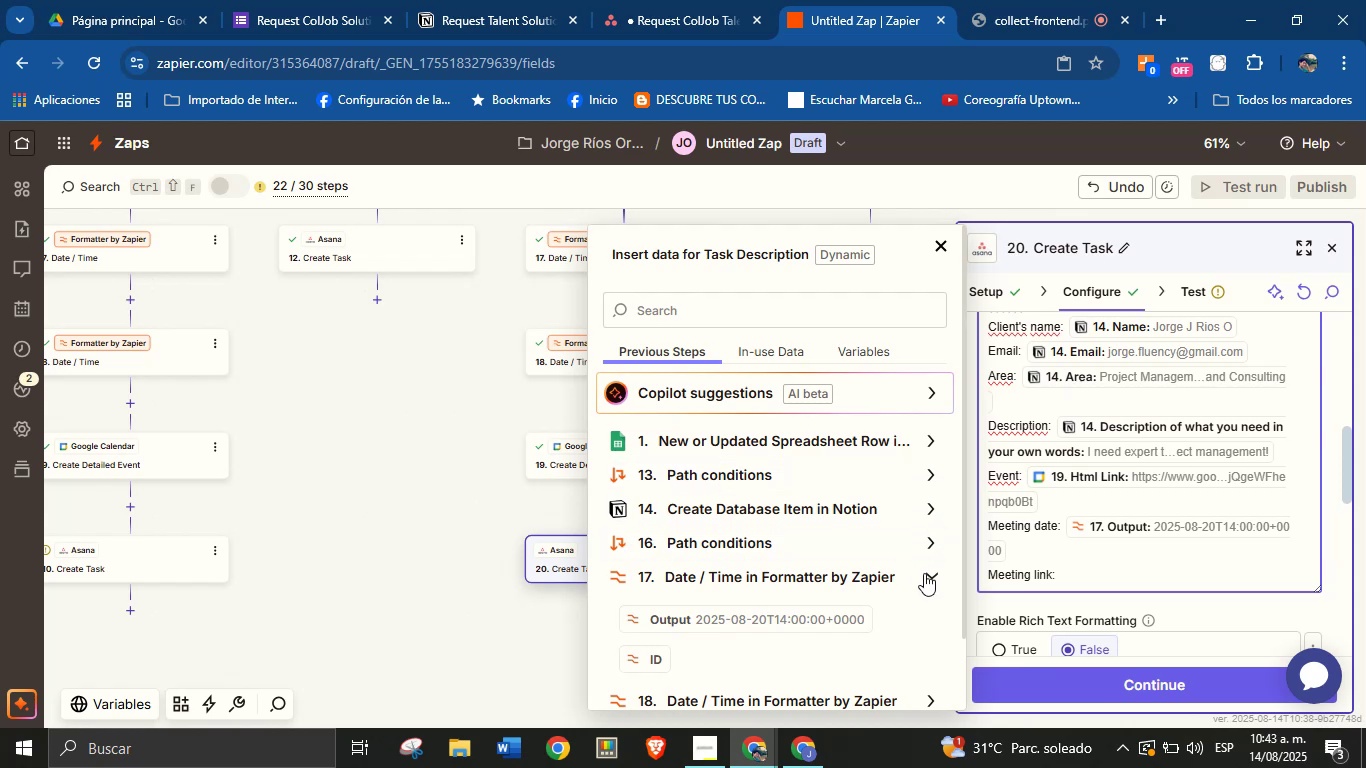 
left_click([934, 573])
 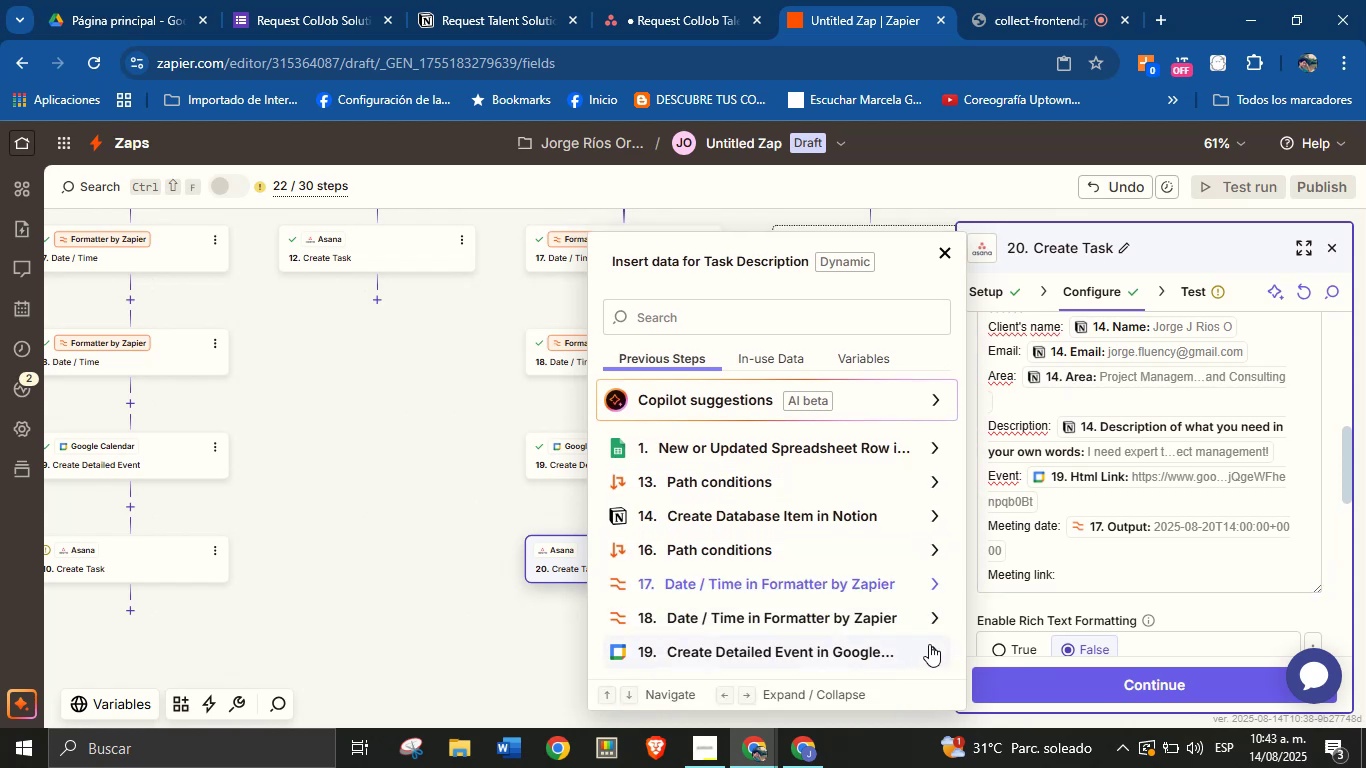 
left_click([929, 649])
 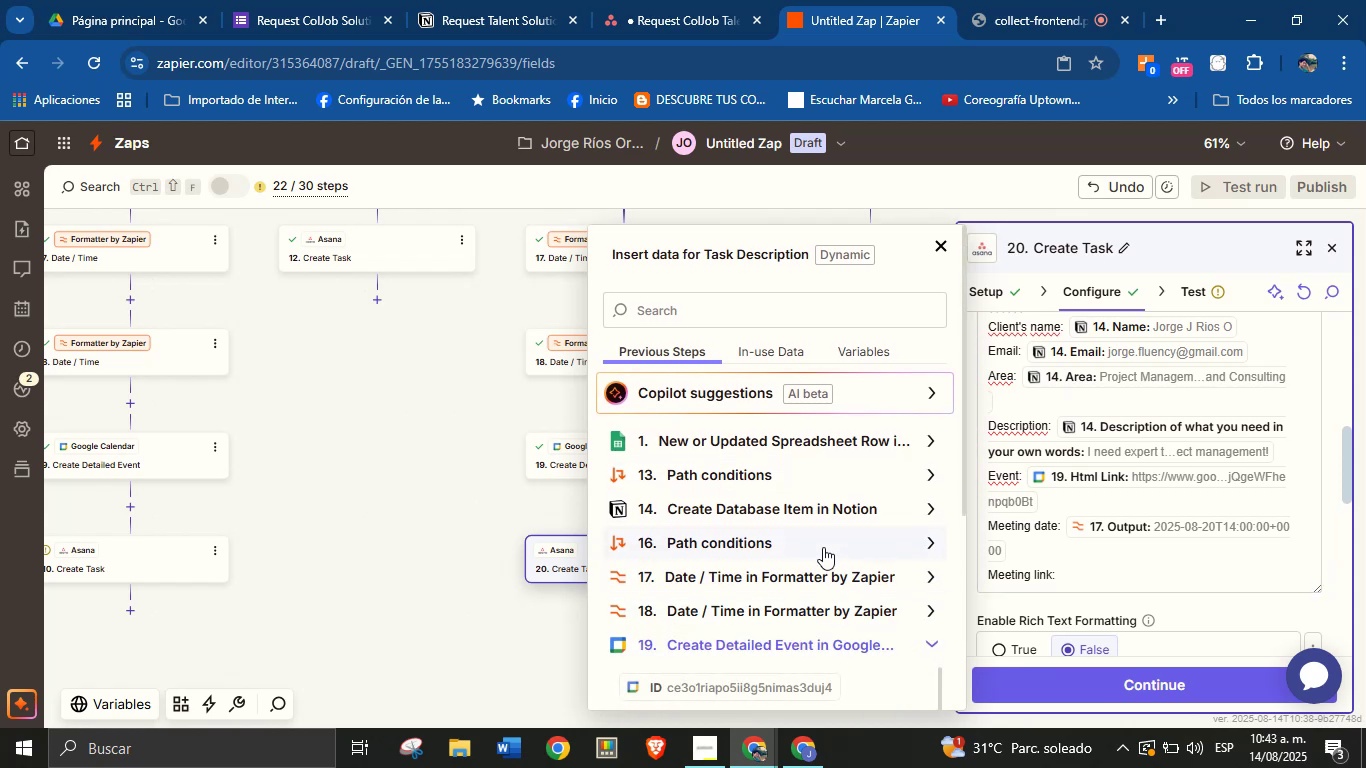 
scroll: coordinate [909, 604], scroll_direction: down, amount: 2.0
 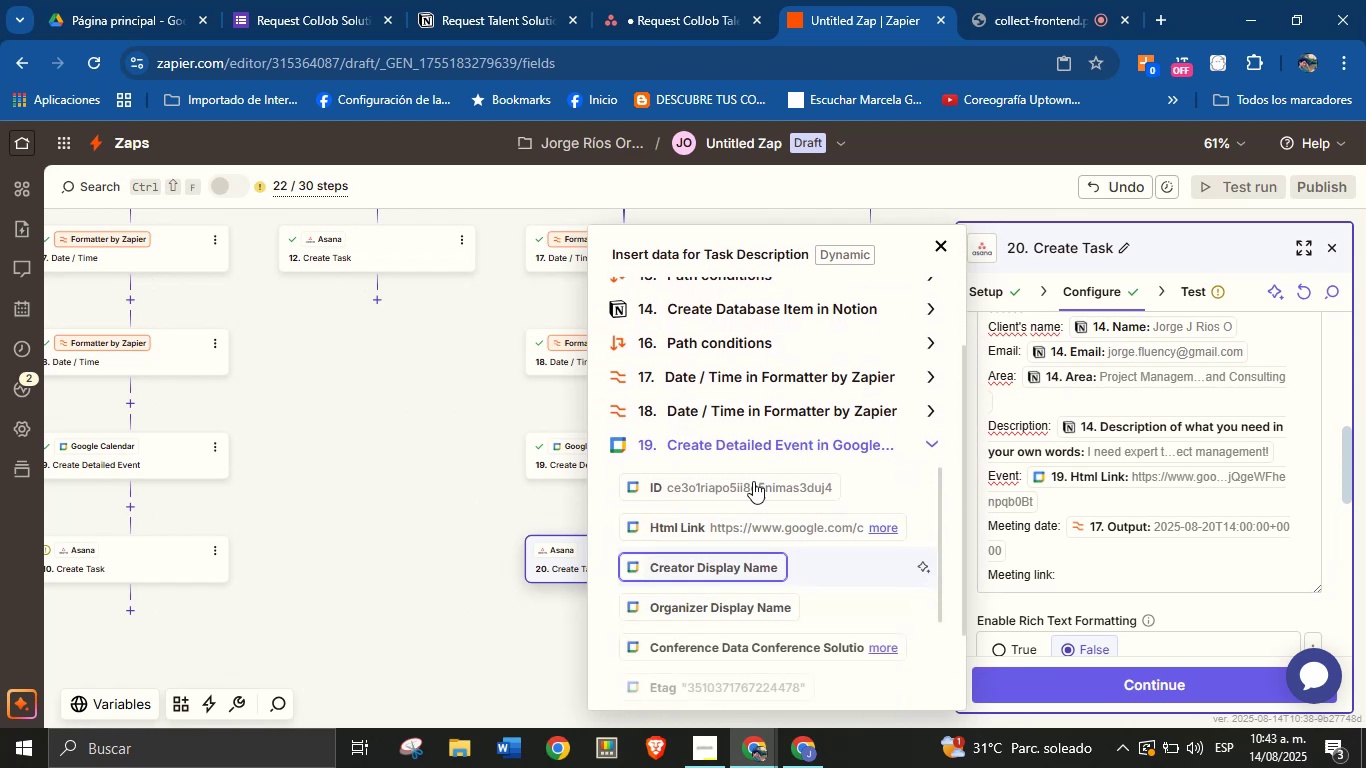 
scroll: coordinate [776, 396], scroll_direction: up, amount: 4.0
 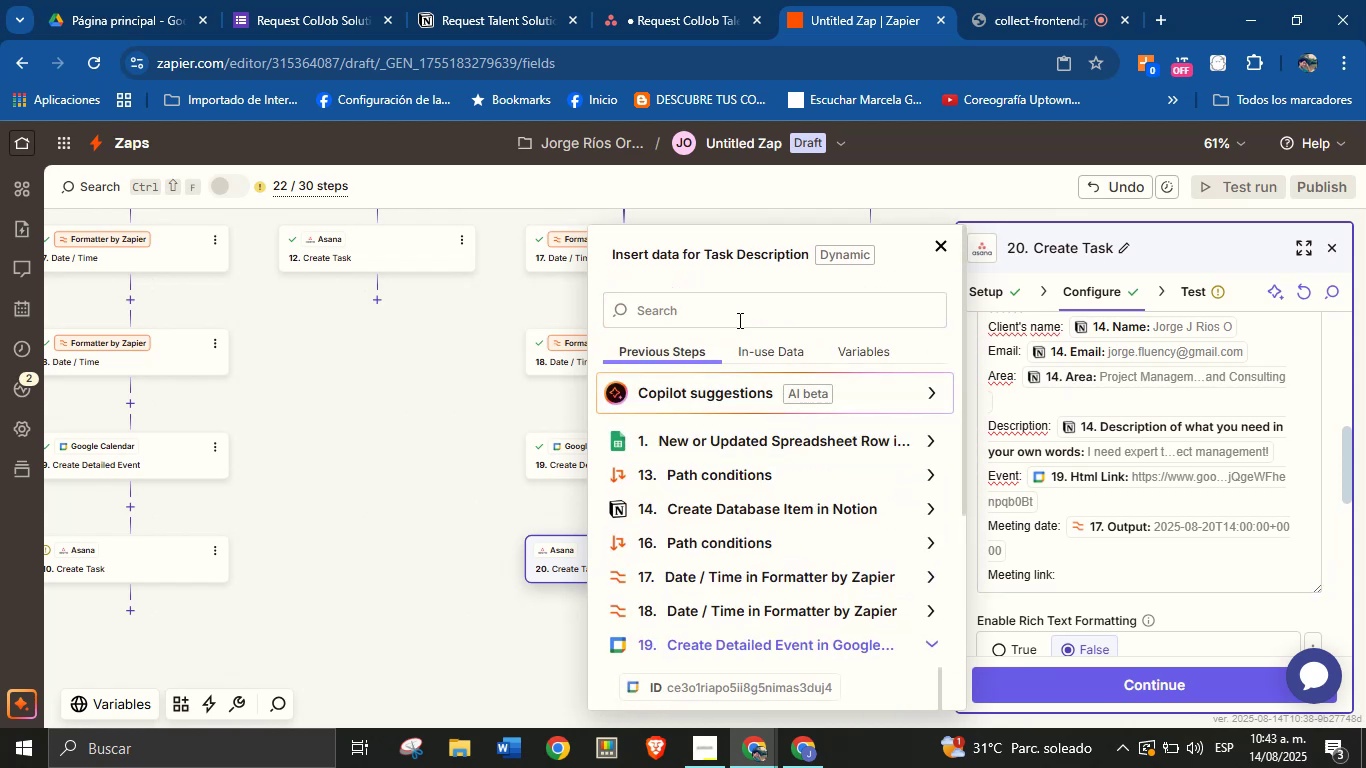 
left_click([738, 311])
 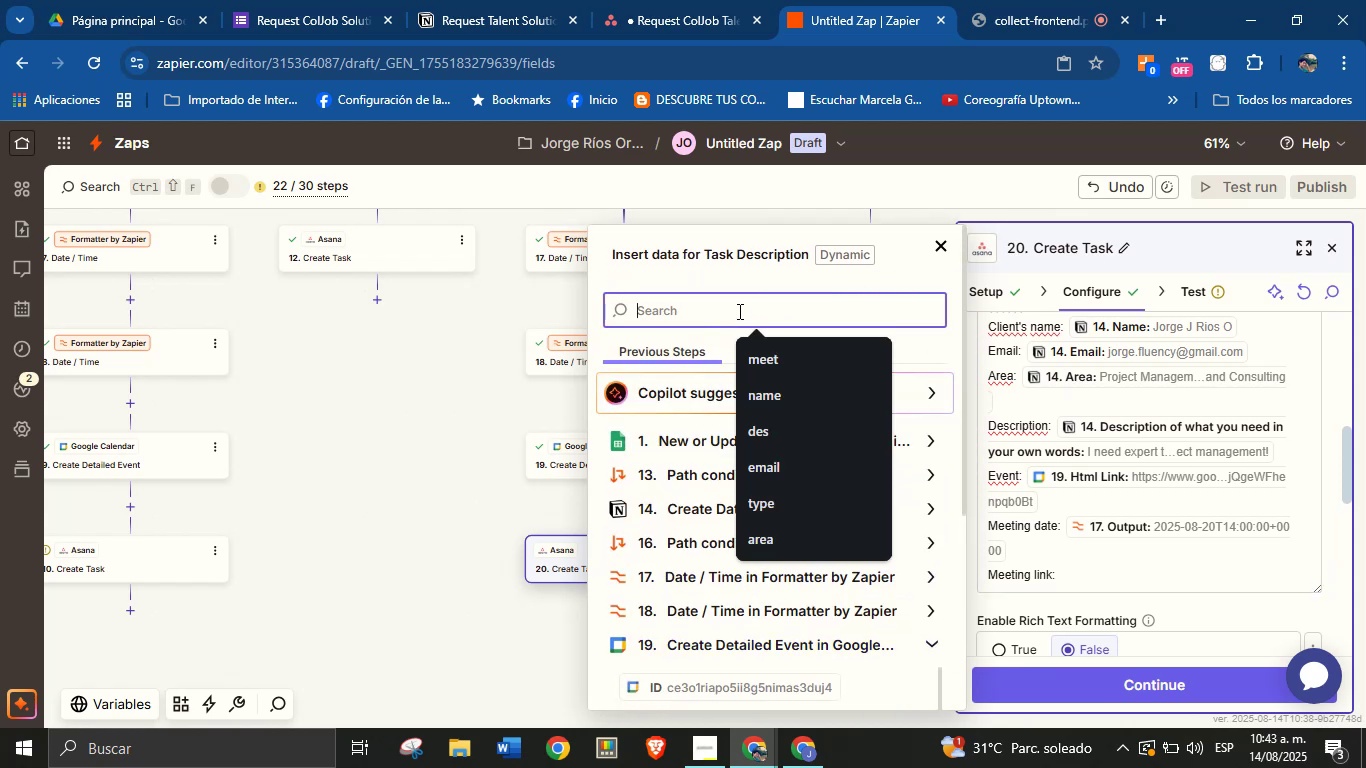 
type(meet)
 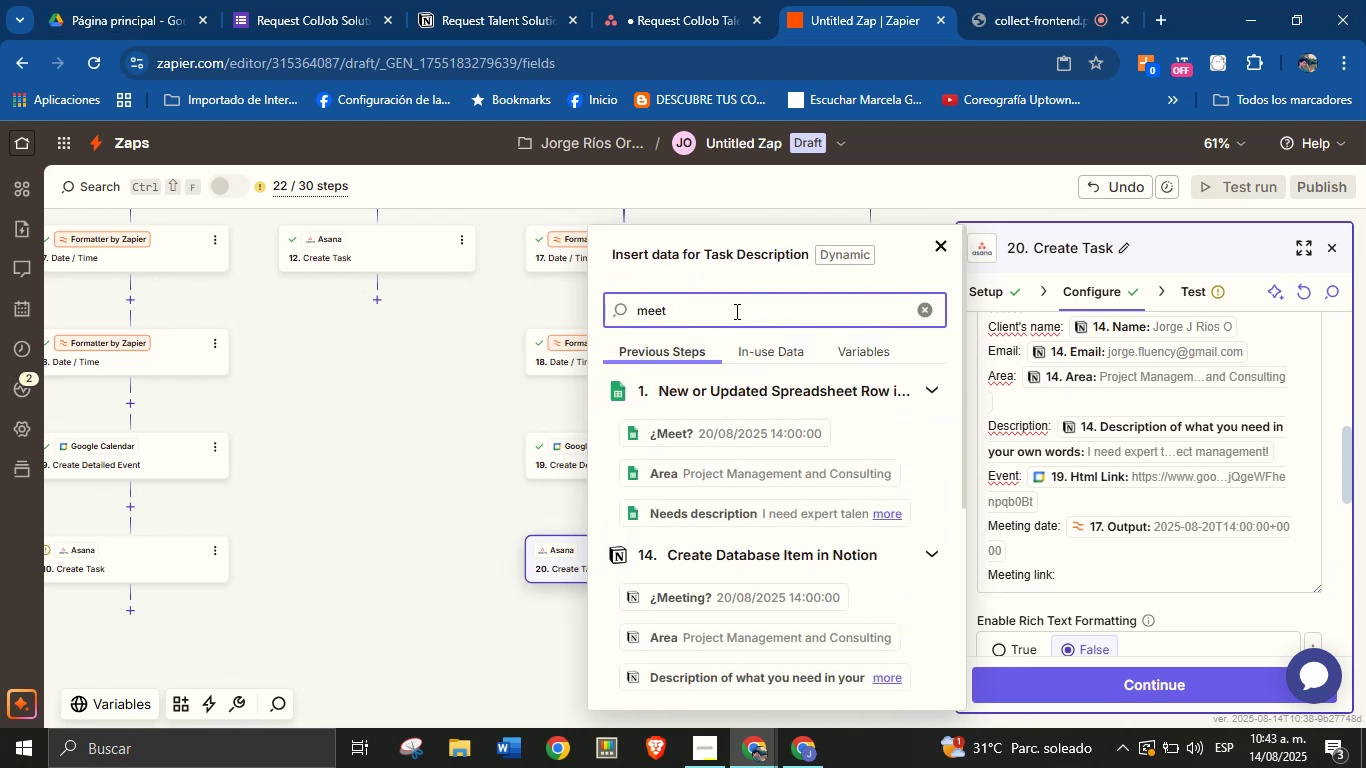 
scroll: coordinate [793, 538], scroll_direction: down, amount: 2.0
 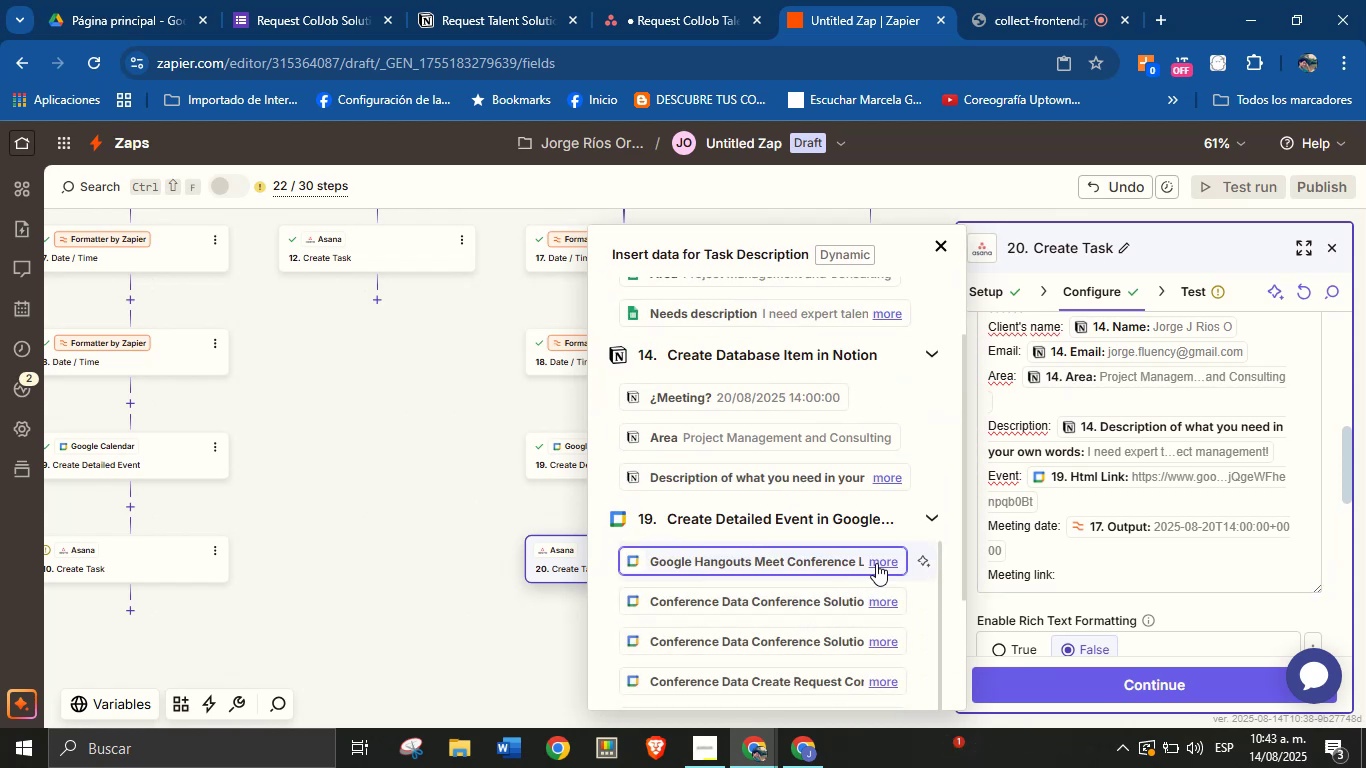 
left_click([887, 565])
 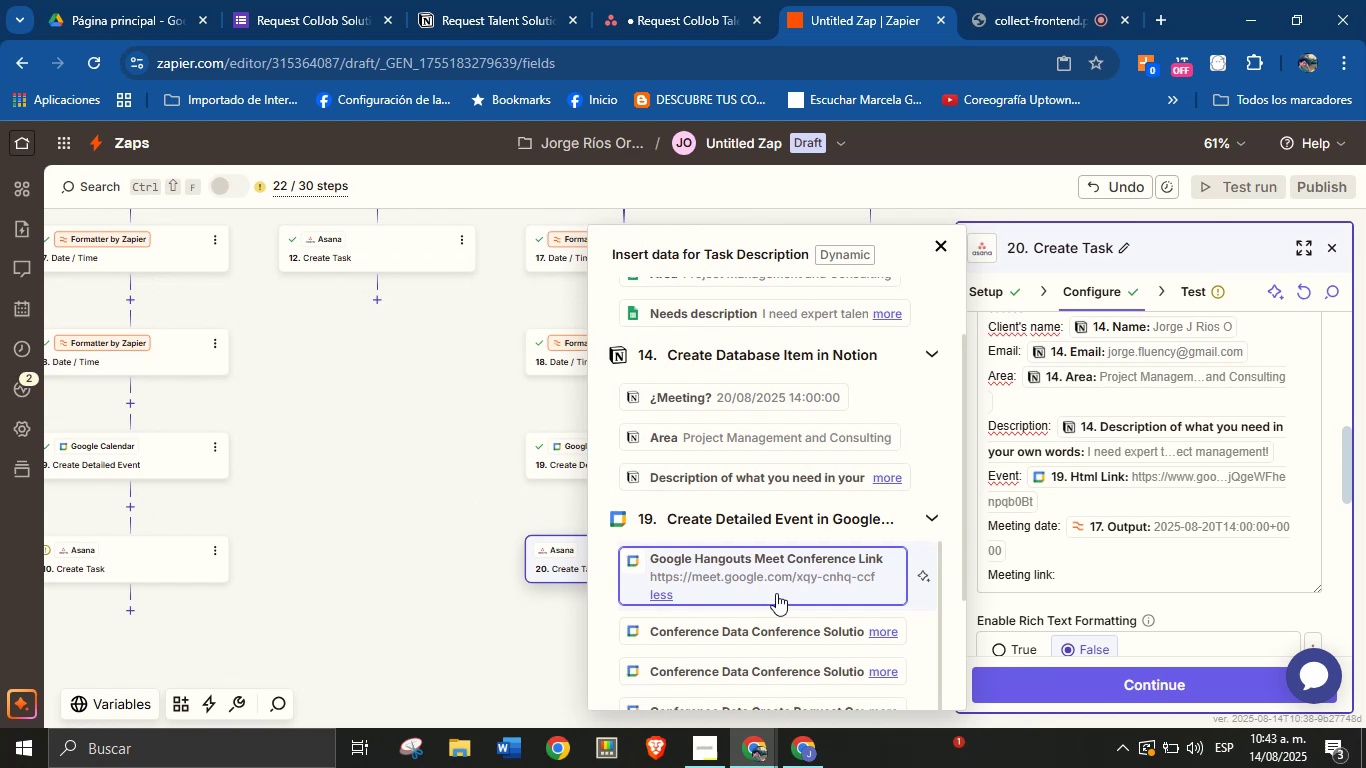 
left_click([780, 579])
 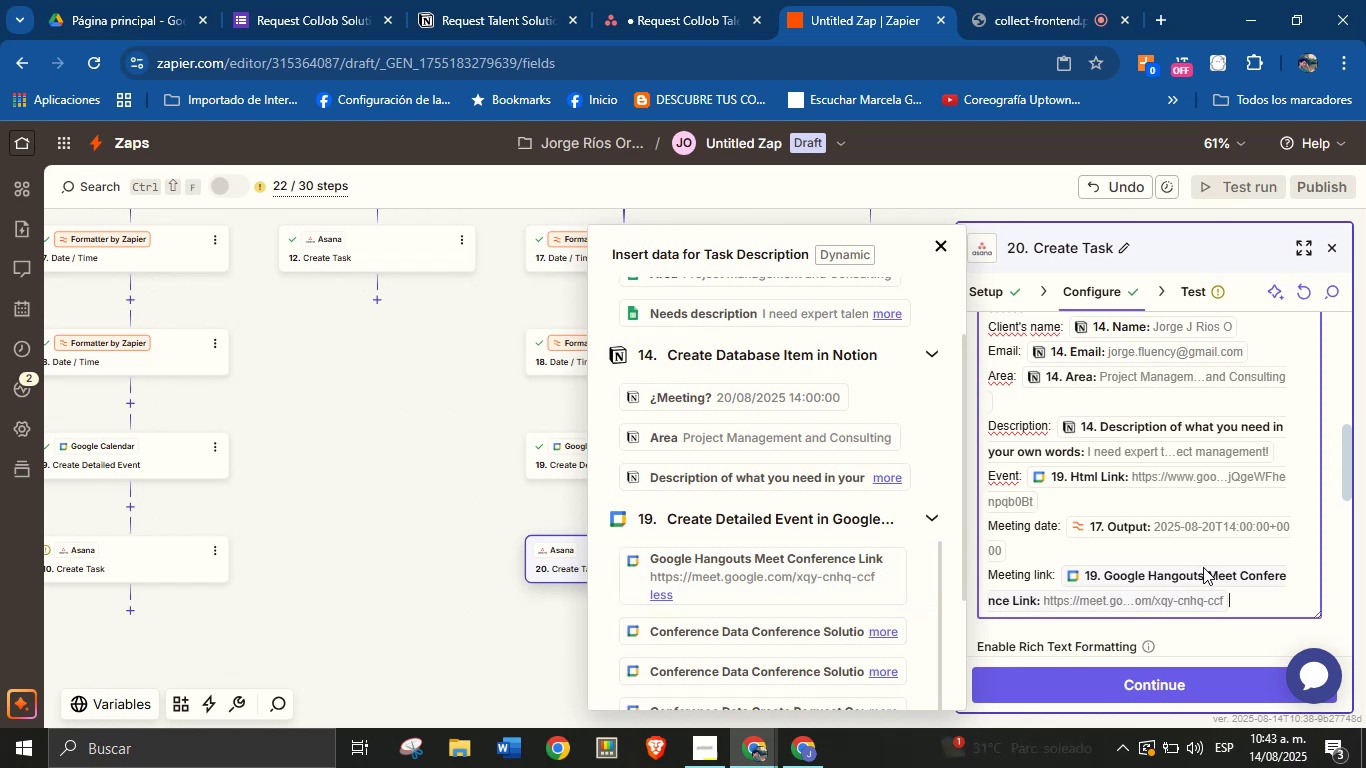 
key(Enter)
 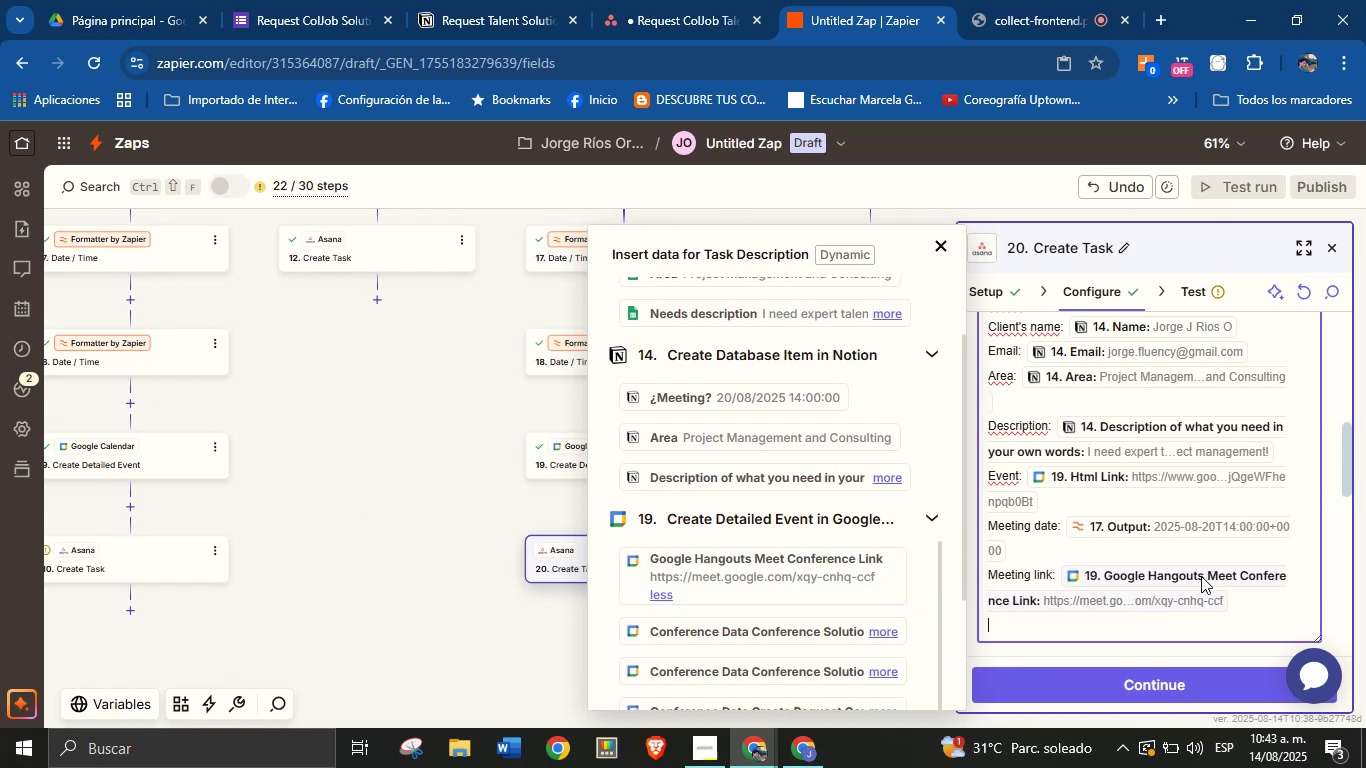 
type(Crea)
key(Backspace)
key(Backspace)
key(Backspace)
key(Backspace)
 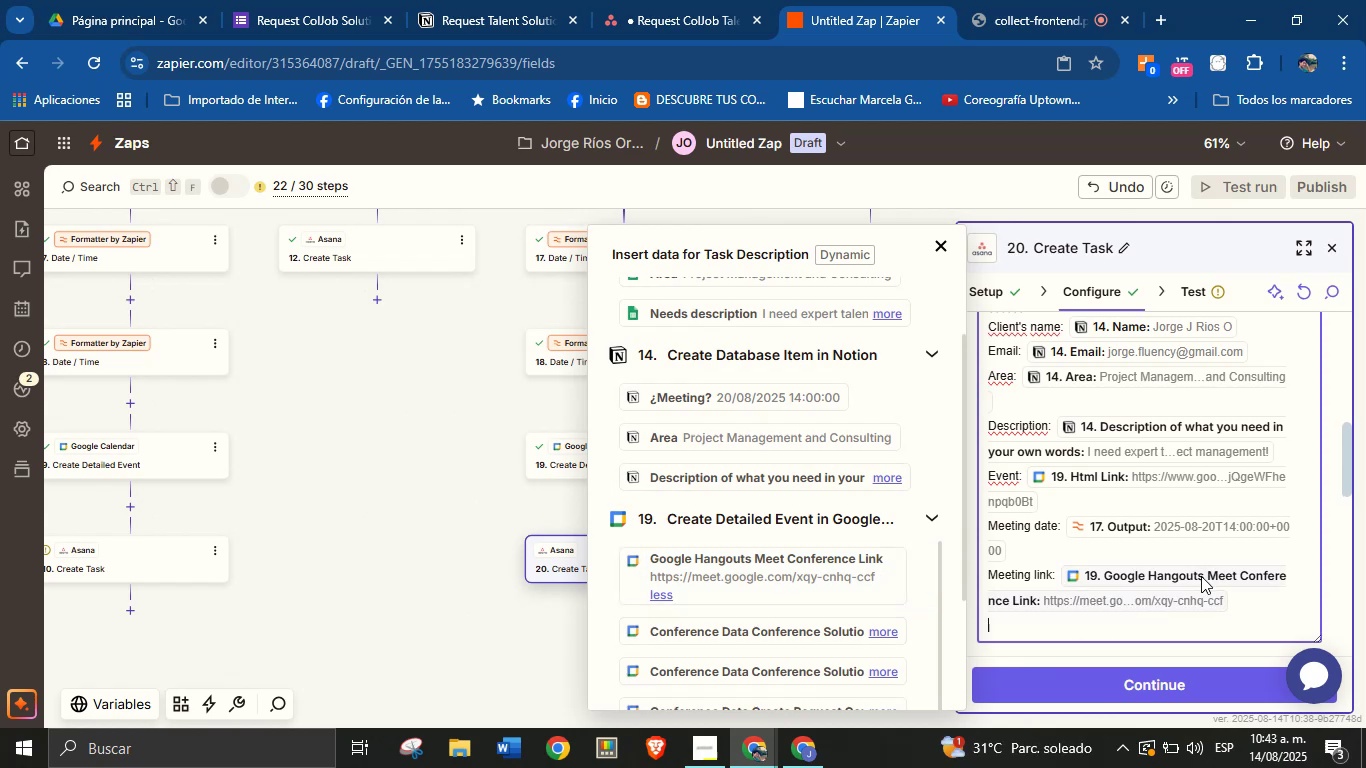 
key(Enter)
 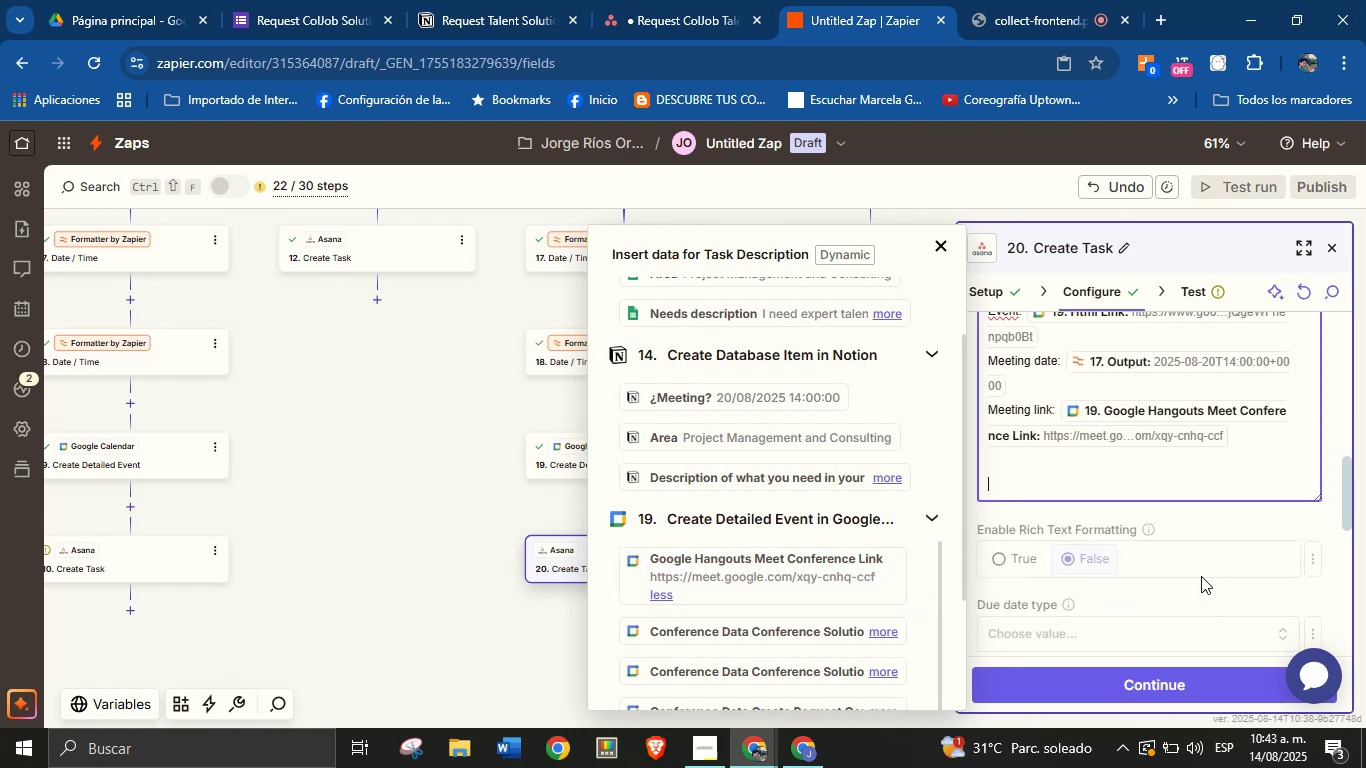 
type(Creation date> )
 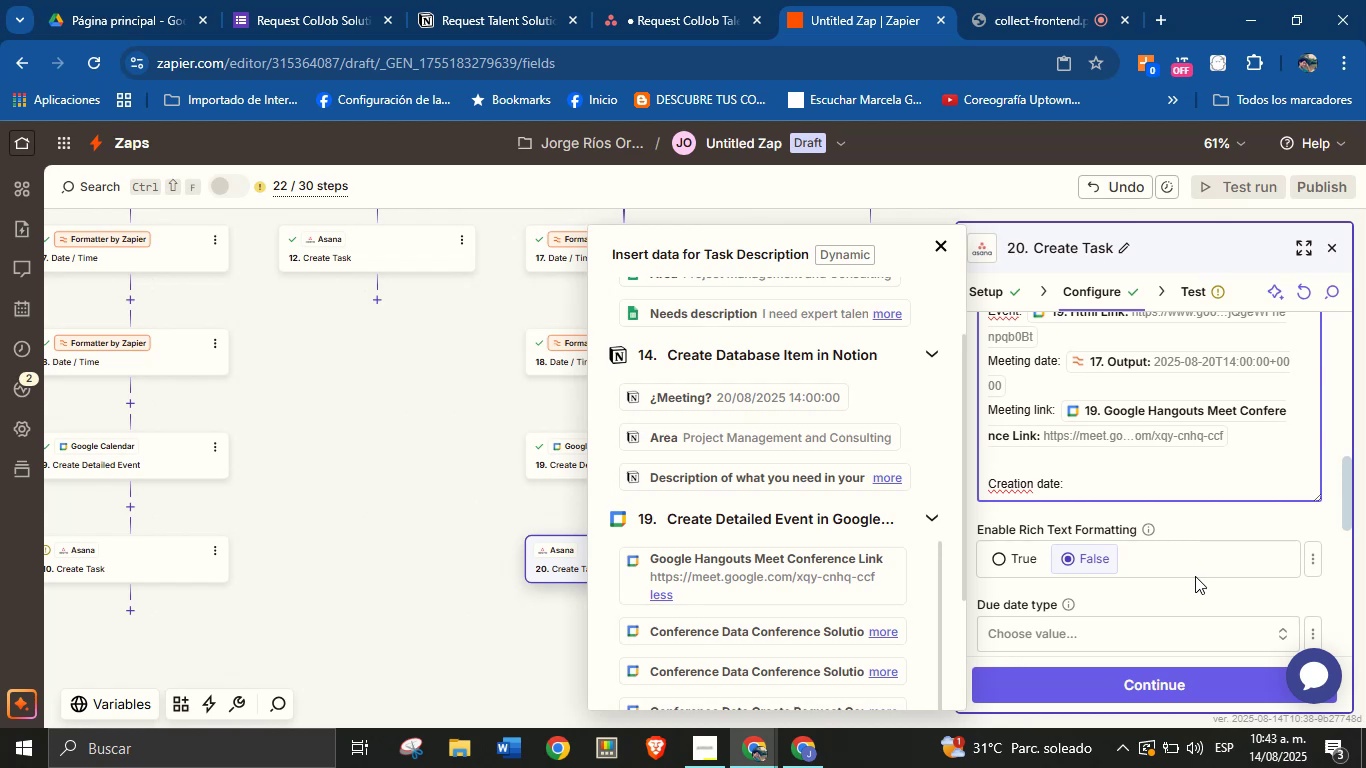 
scroll: coordinate [829, 542], scroll_direction: up, amount: 6.0
 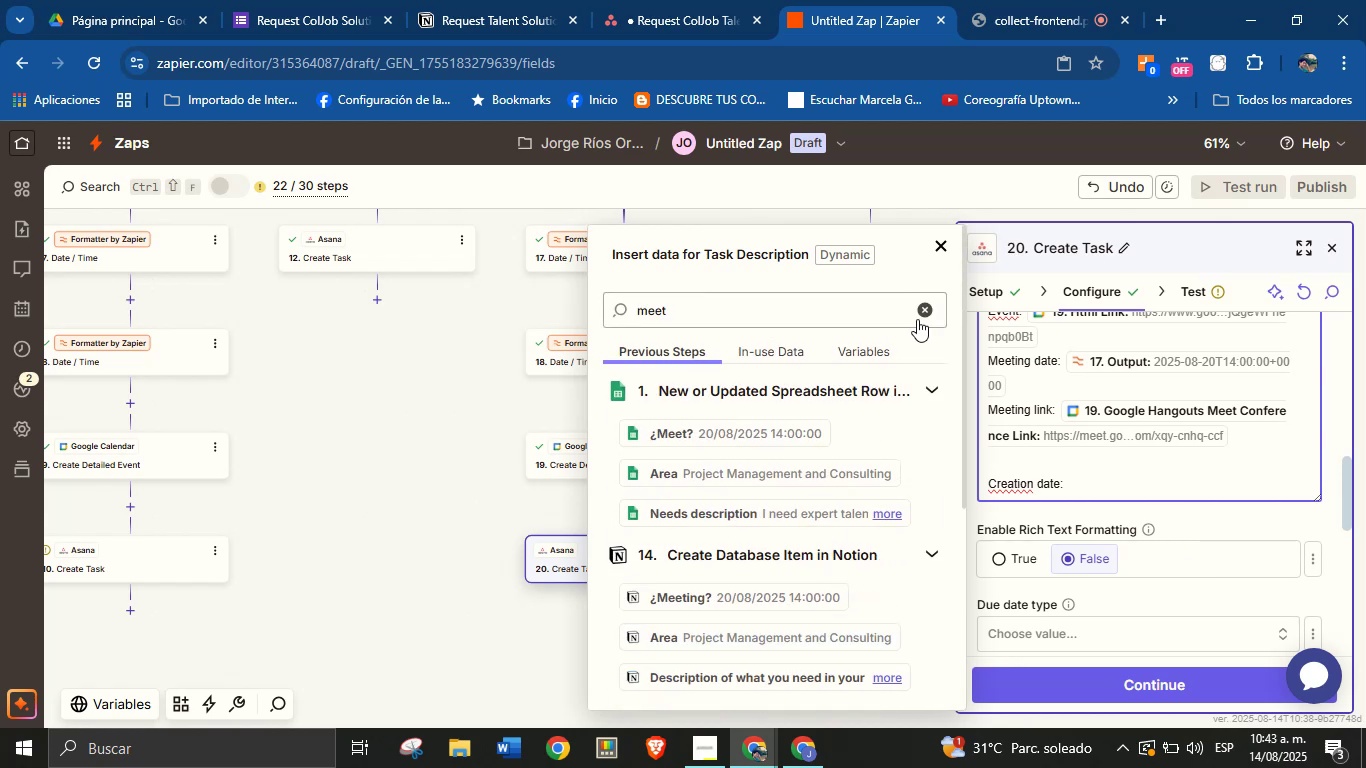 
left_click([922, 313])
 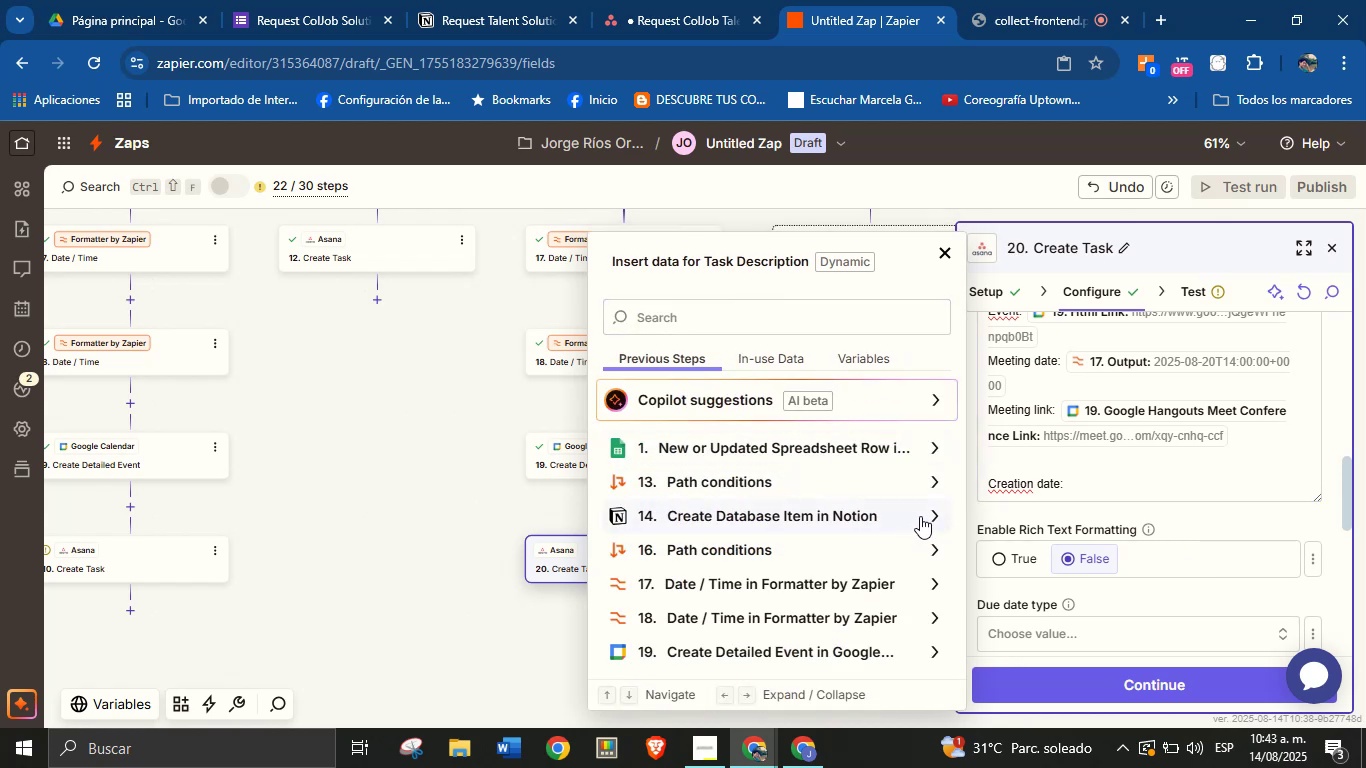 
left_click([930, 517])
 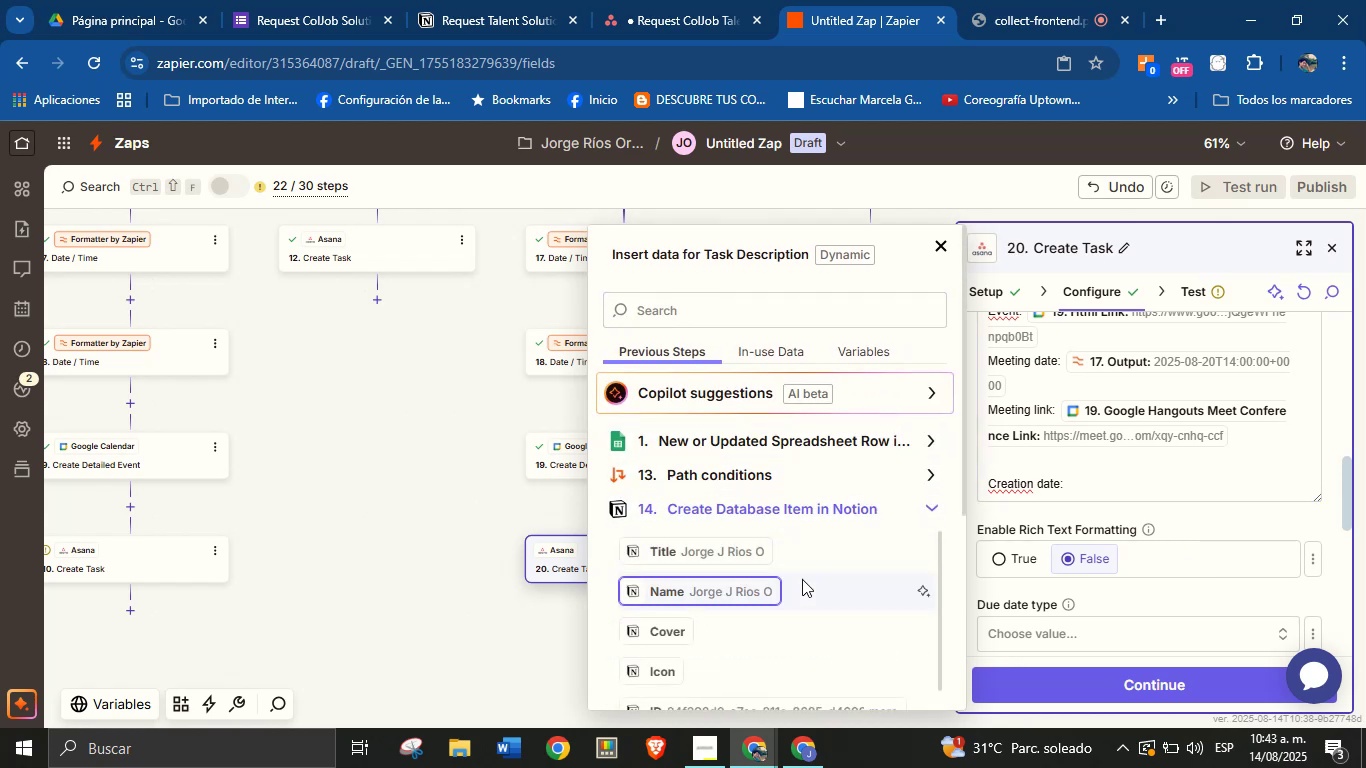 
scroll: coordinate [758, 582], scroll_direction: down, amount: 1.0
 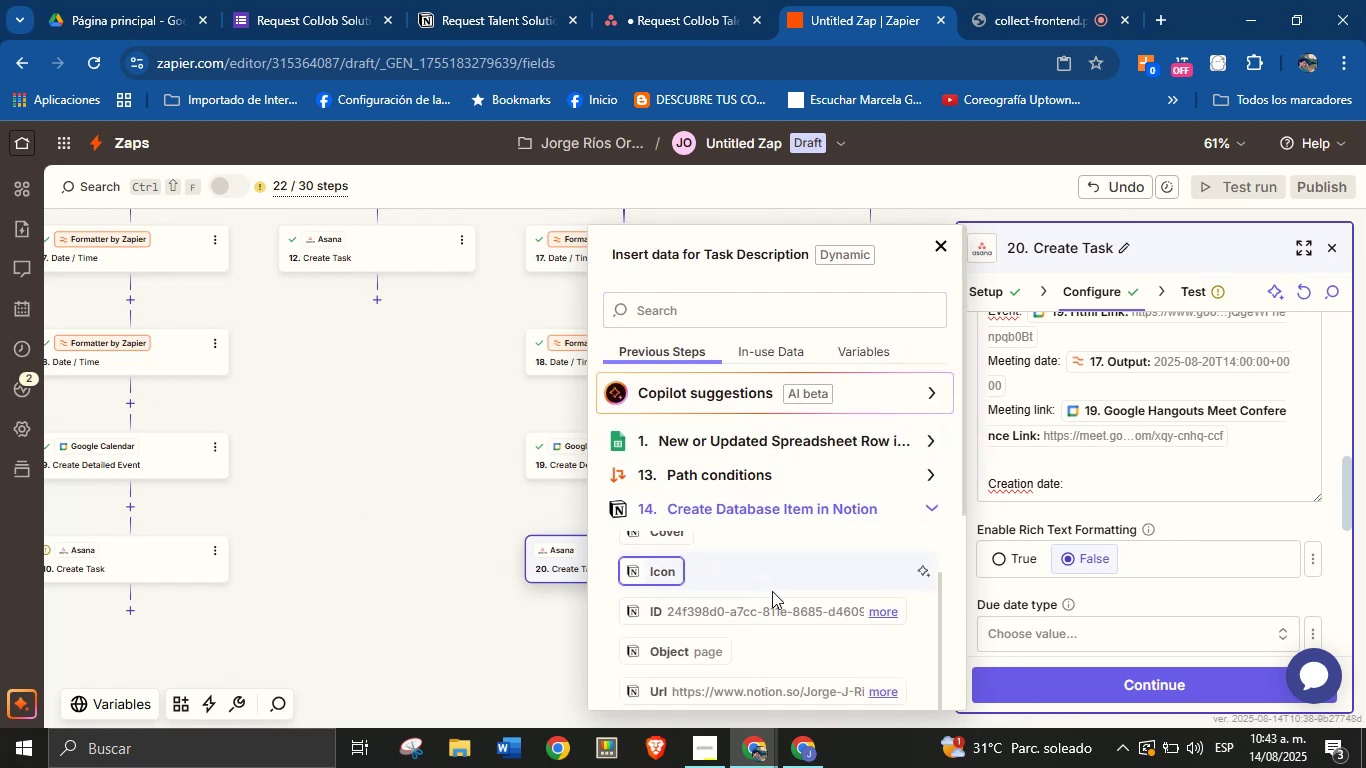 
scroll: coordinate [781, 603], scroll_direction: none, amount: 0.0
 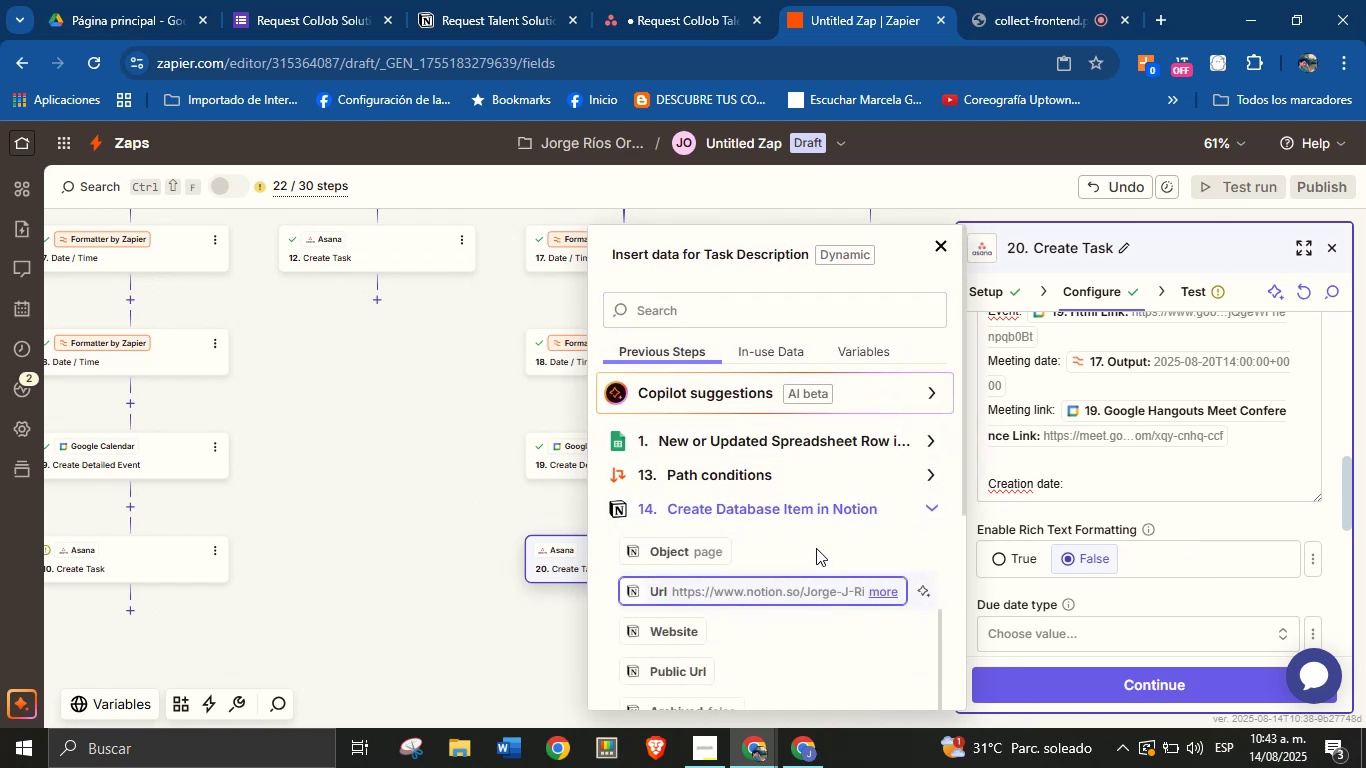 
scroll: coordinate [828, 419], scroll_direction: down, amount: 2.0
 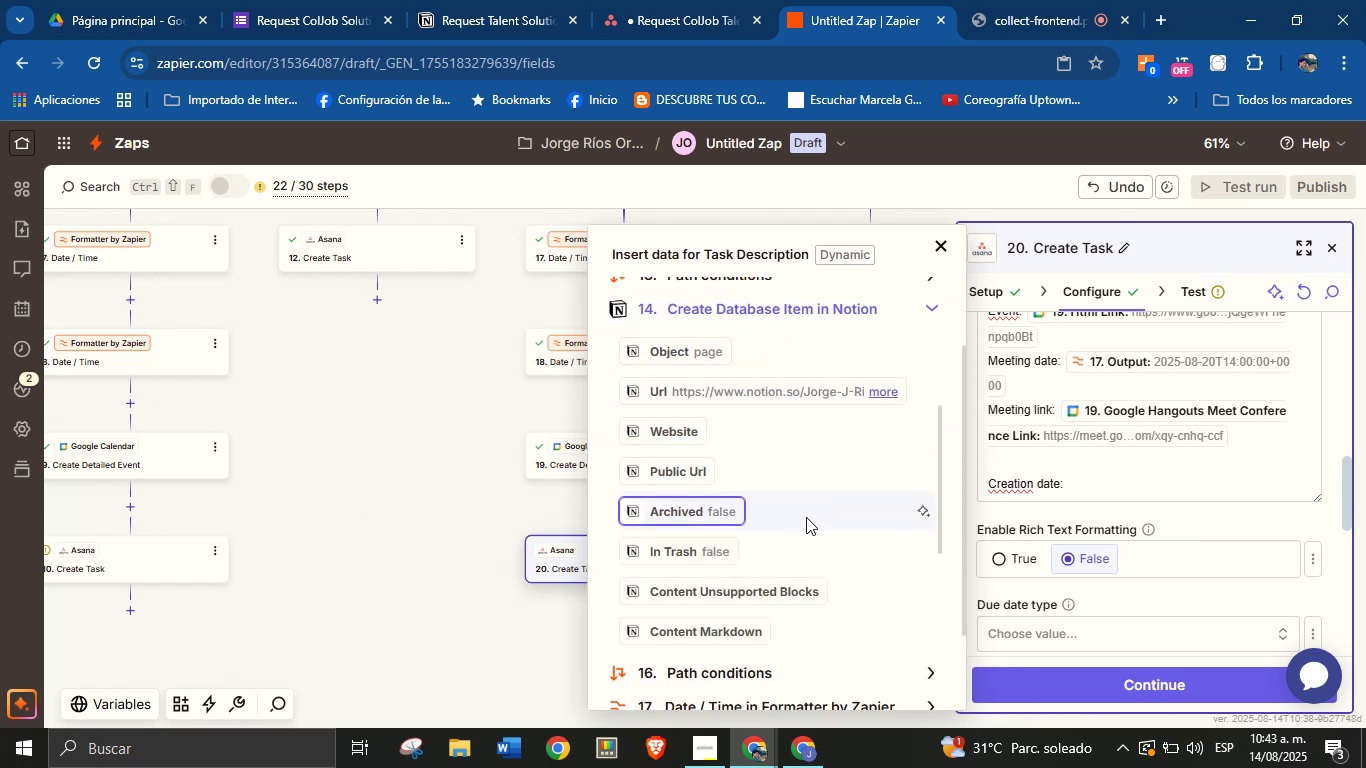 
scroll: coordinate [799, 512], scroll_direction: up, amount: 1.0
 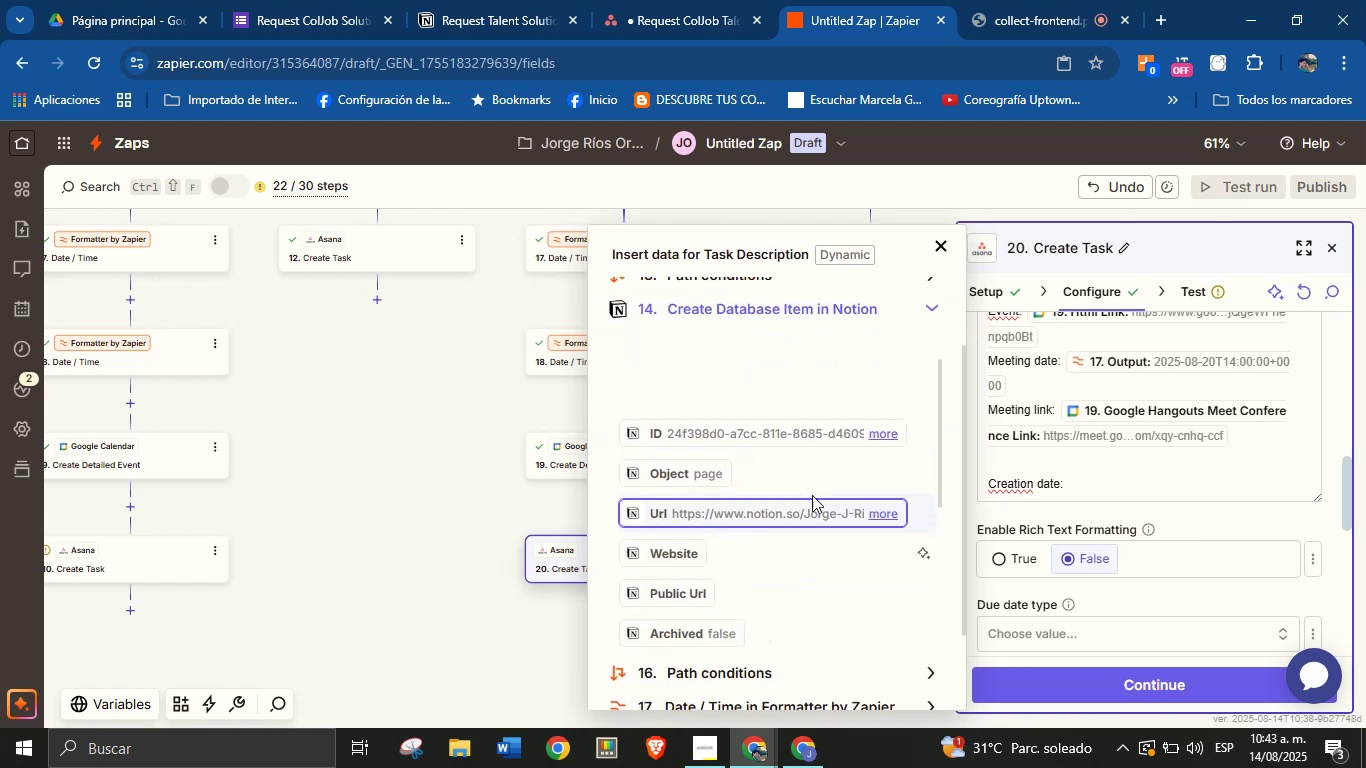 
scroll: coordinate [824, 470], scroll_direction: down, amount: 4.0
 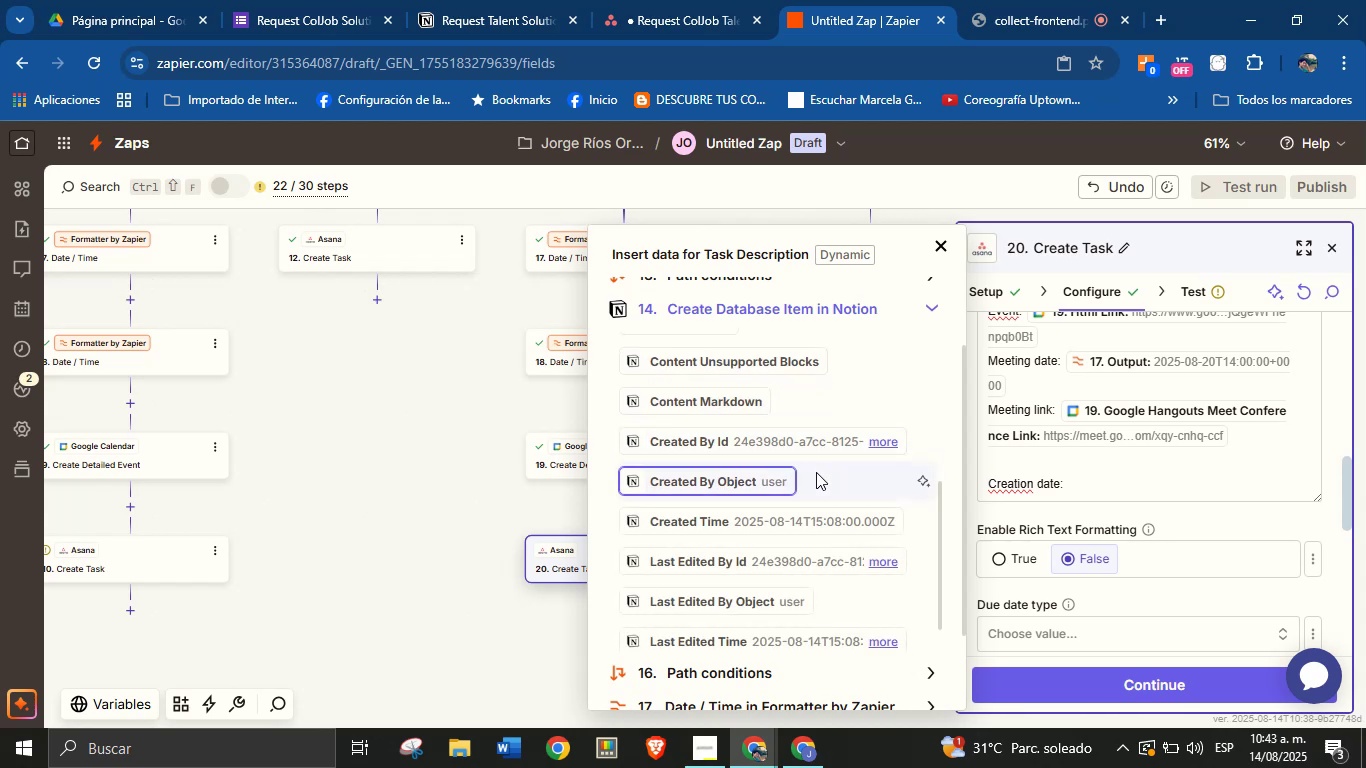 
left_click([814, 512])
 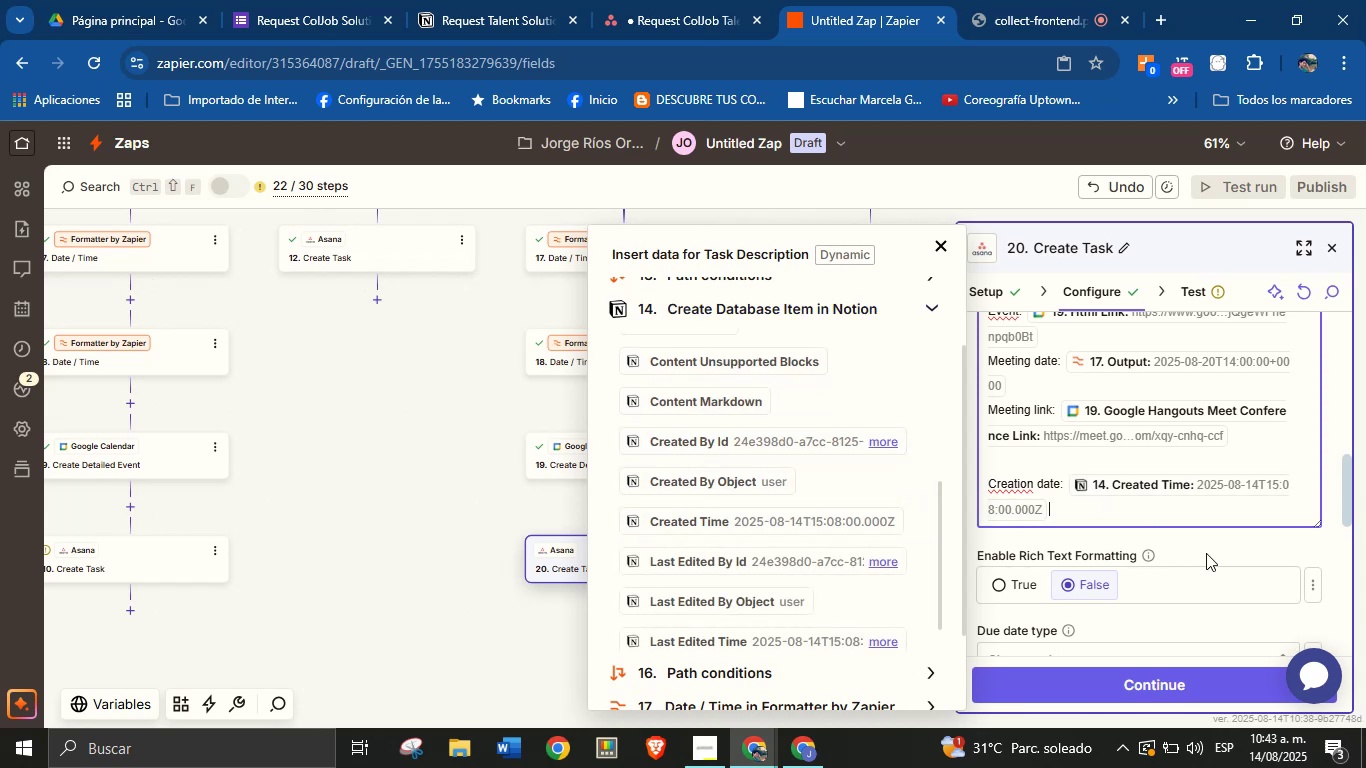 
left_click([1213, 547])
 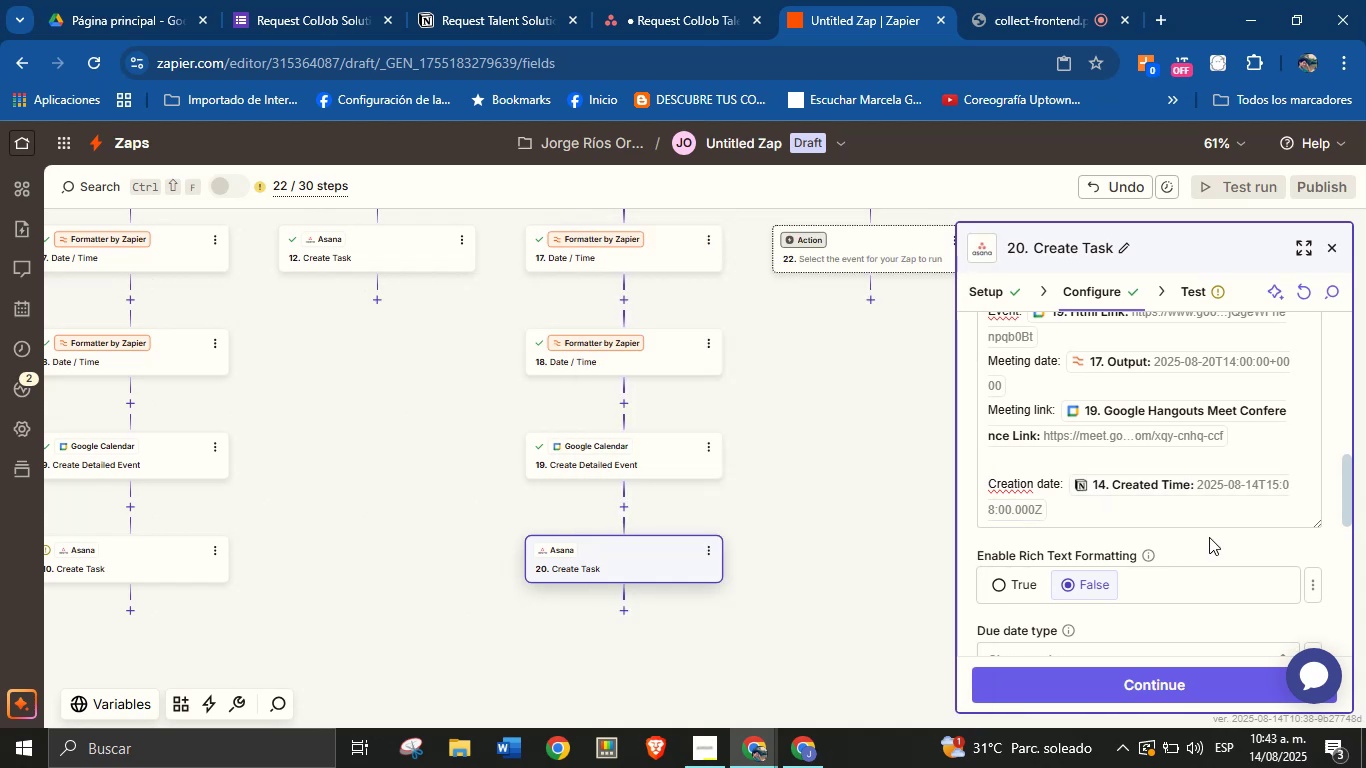 
scroll: coordinate [1178, 499], scroll_direction: down, amount: 3.0
 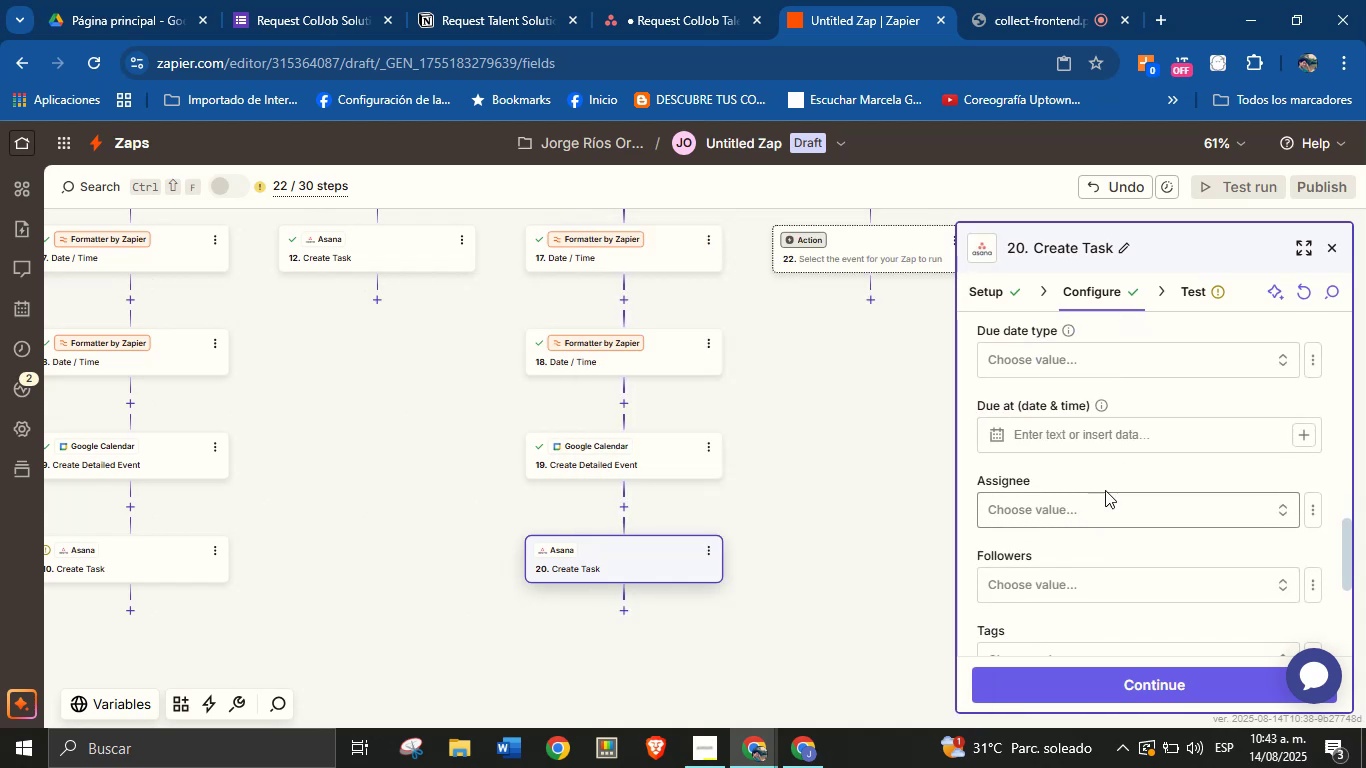 
left_click([1110, 473])
 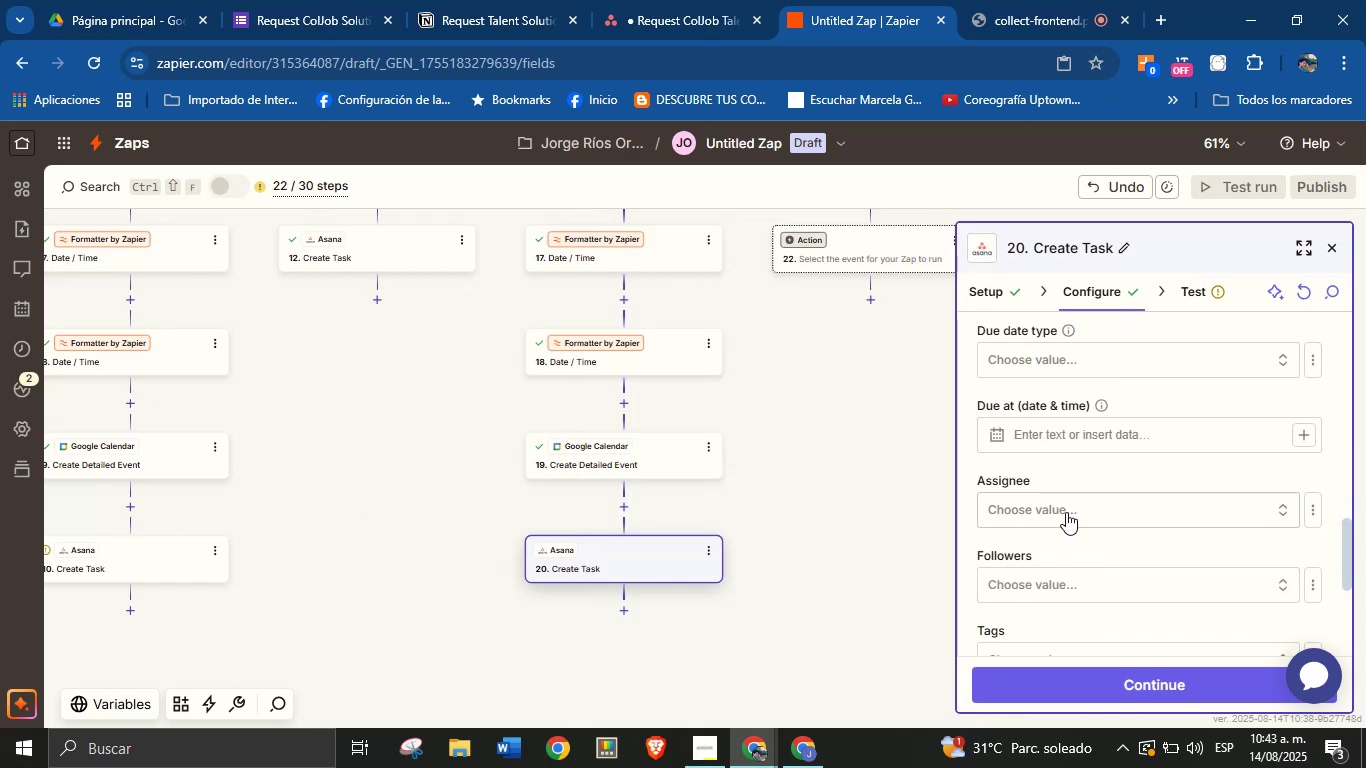 
scroll: coordinate [1087, 527], scroll_direction: down, amount: 3.0
 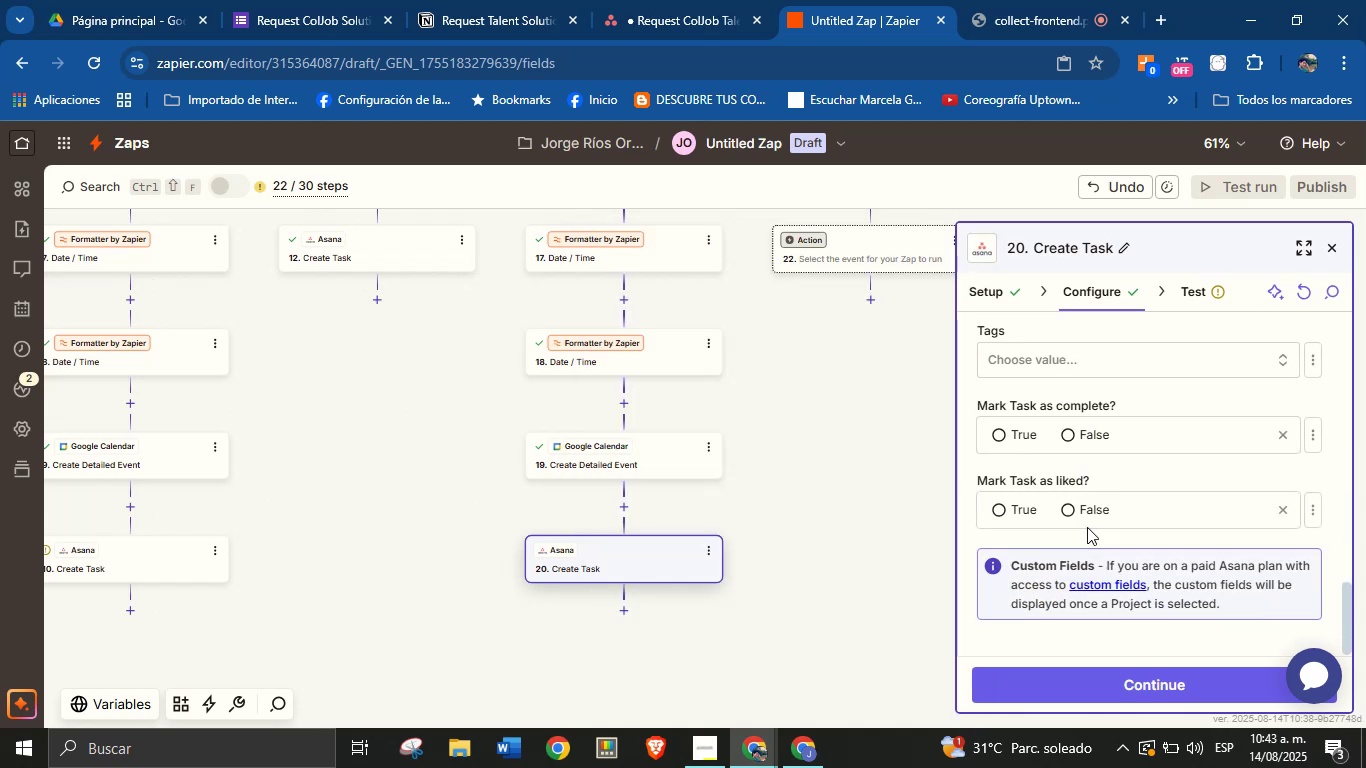 
scroll: coordinate [1087, 529], scroll_direction: up, amount: 1.0
 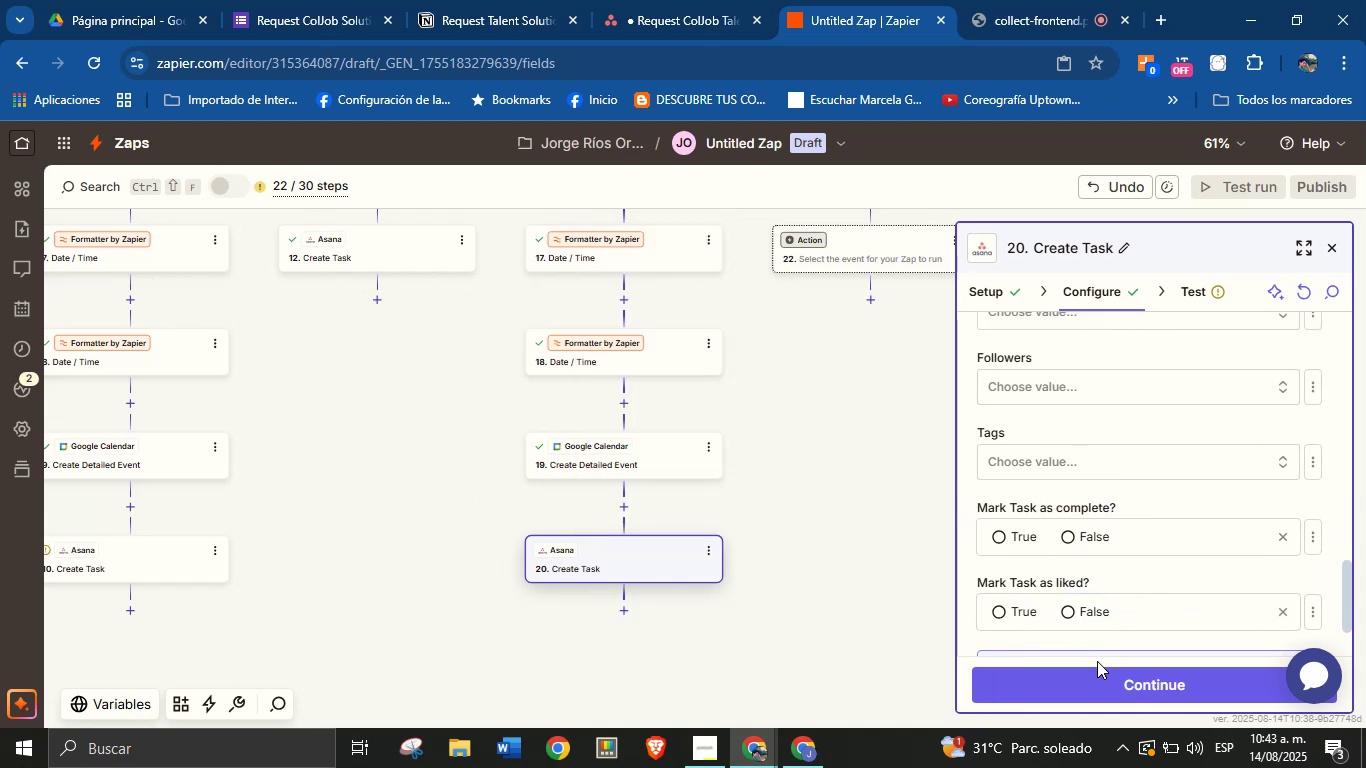 
left_click([1097, 675])
 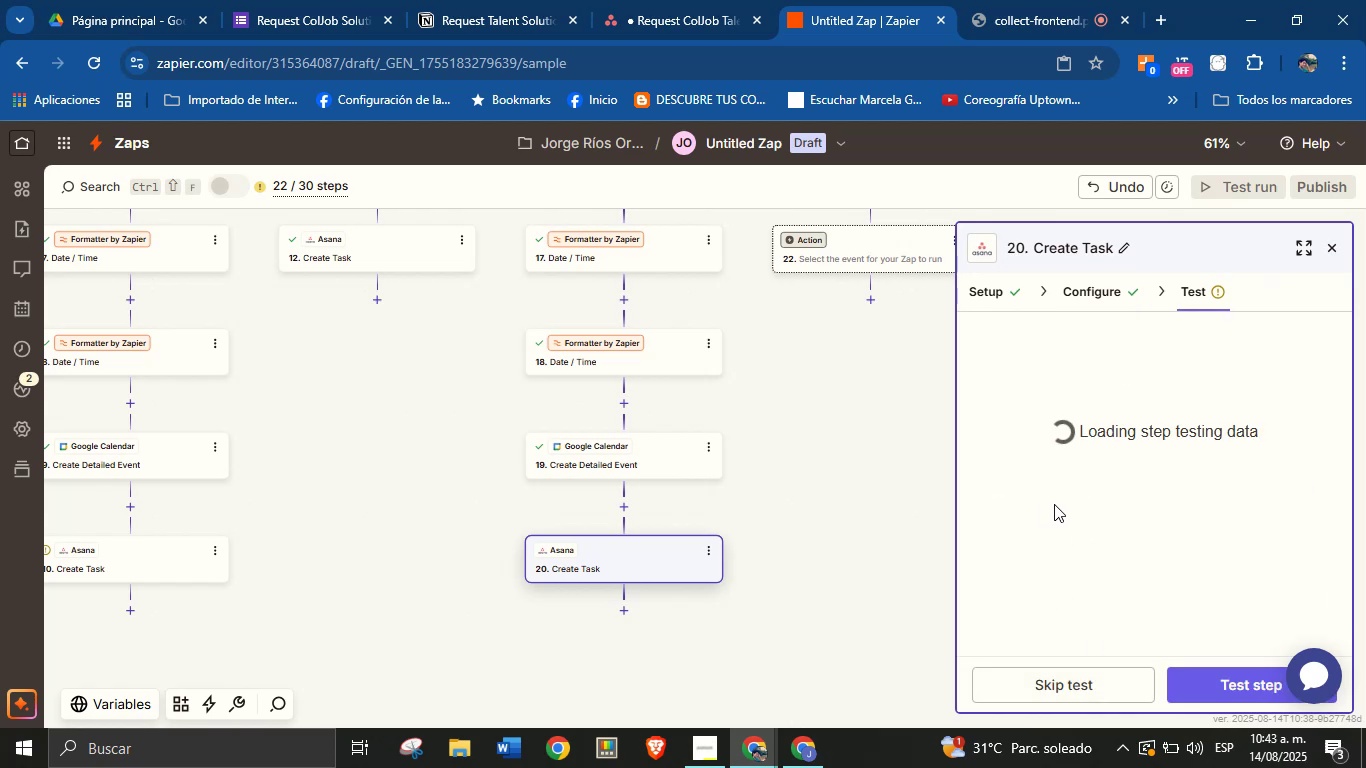 
scroll: coordinate [1057, 494], scroll_direction: down, amount: 9.0
 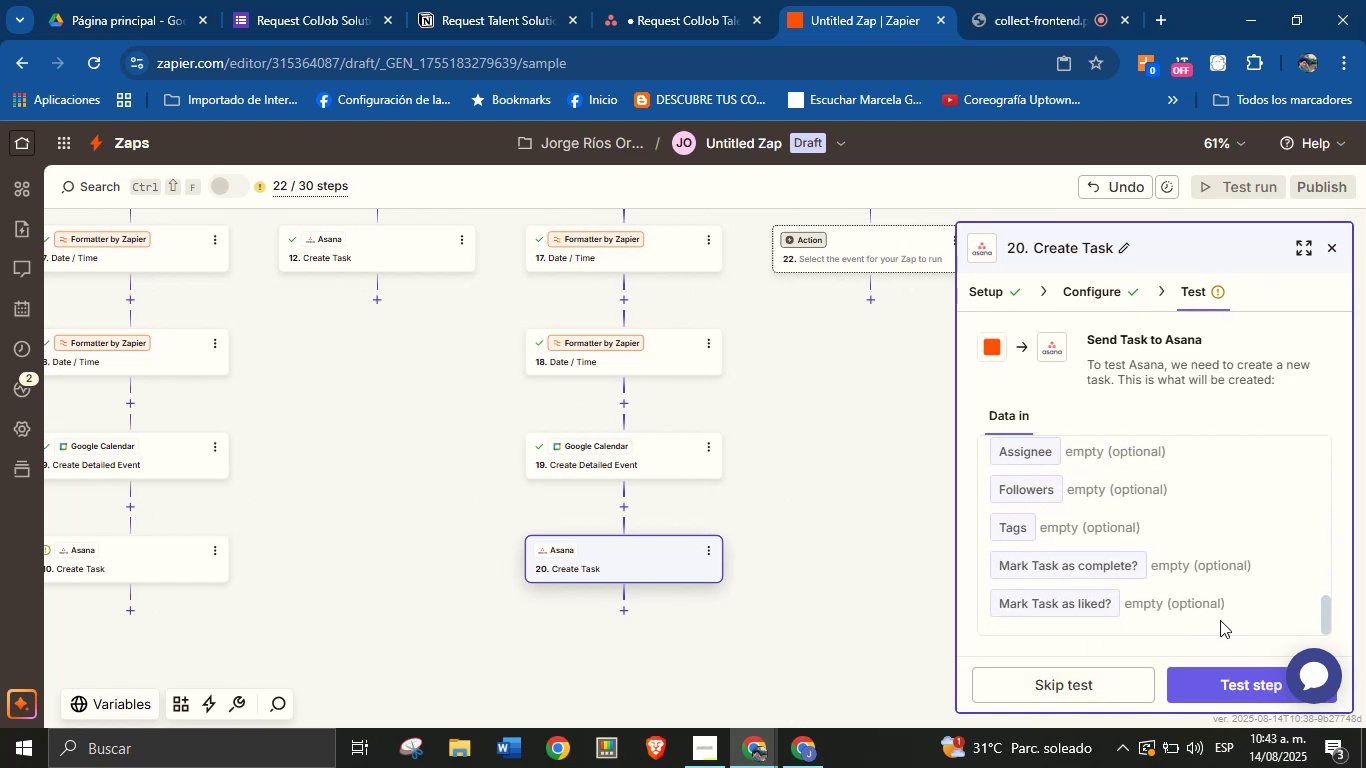 
left_click([1225, 688])
 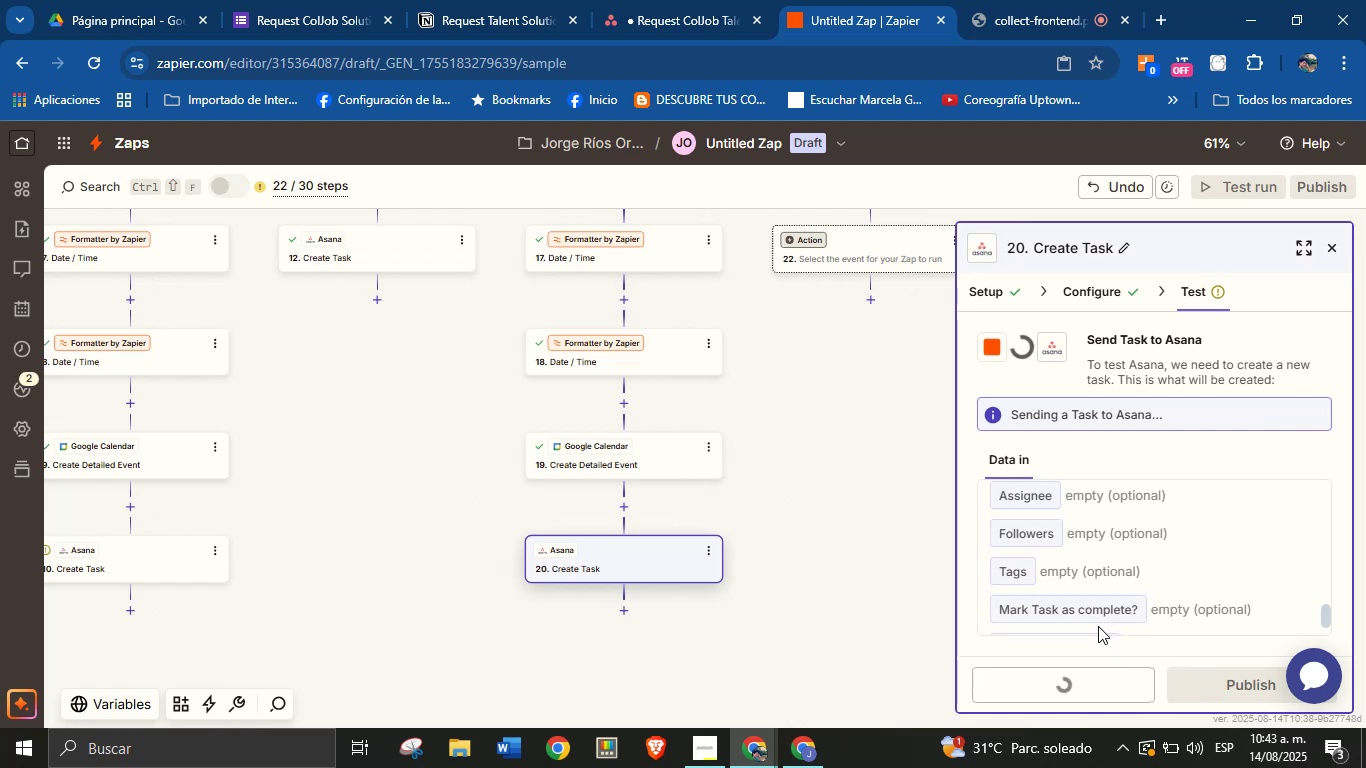 
wait(9.38)
 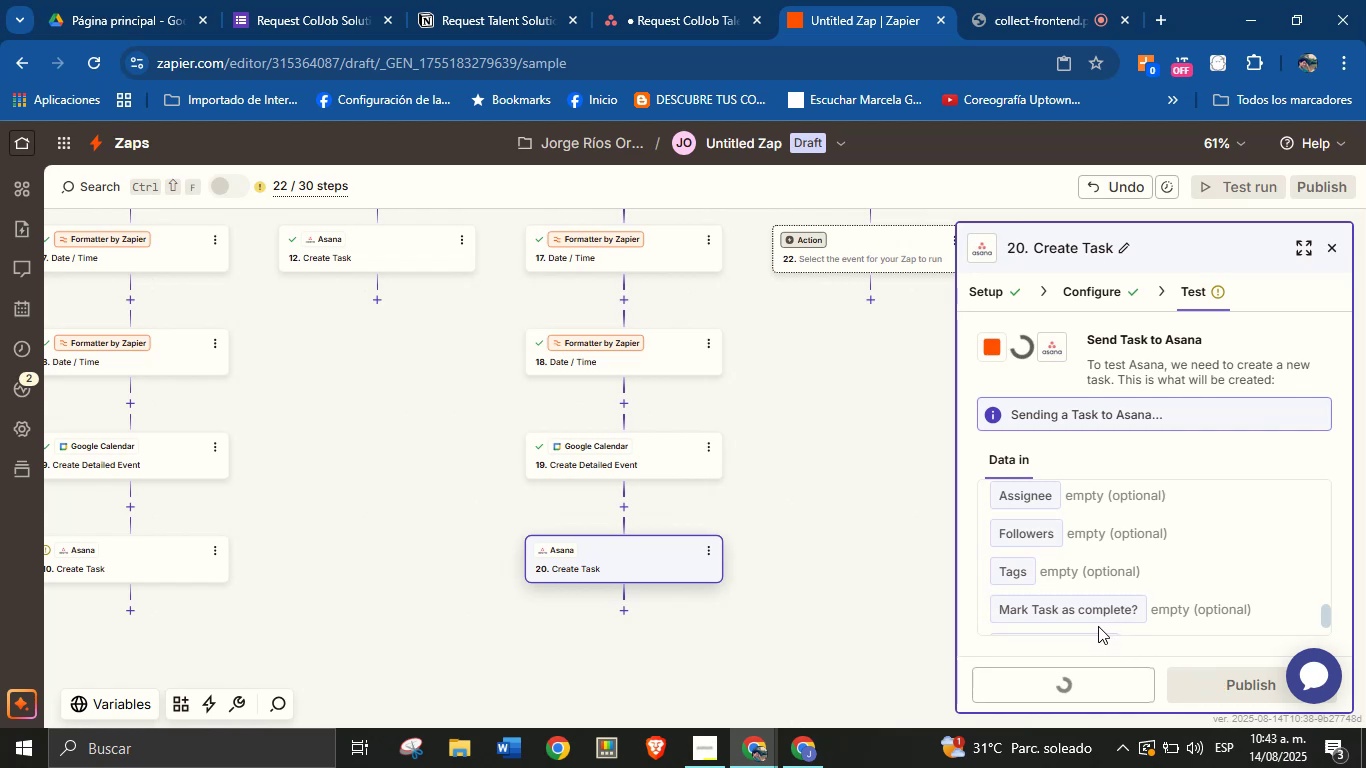 
scroll: coordinate [1135, 476], scroll_direction: down, amount: 1.0
 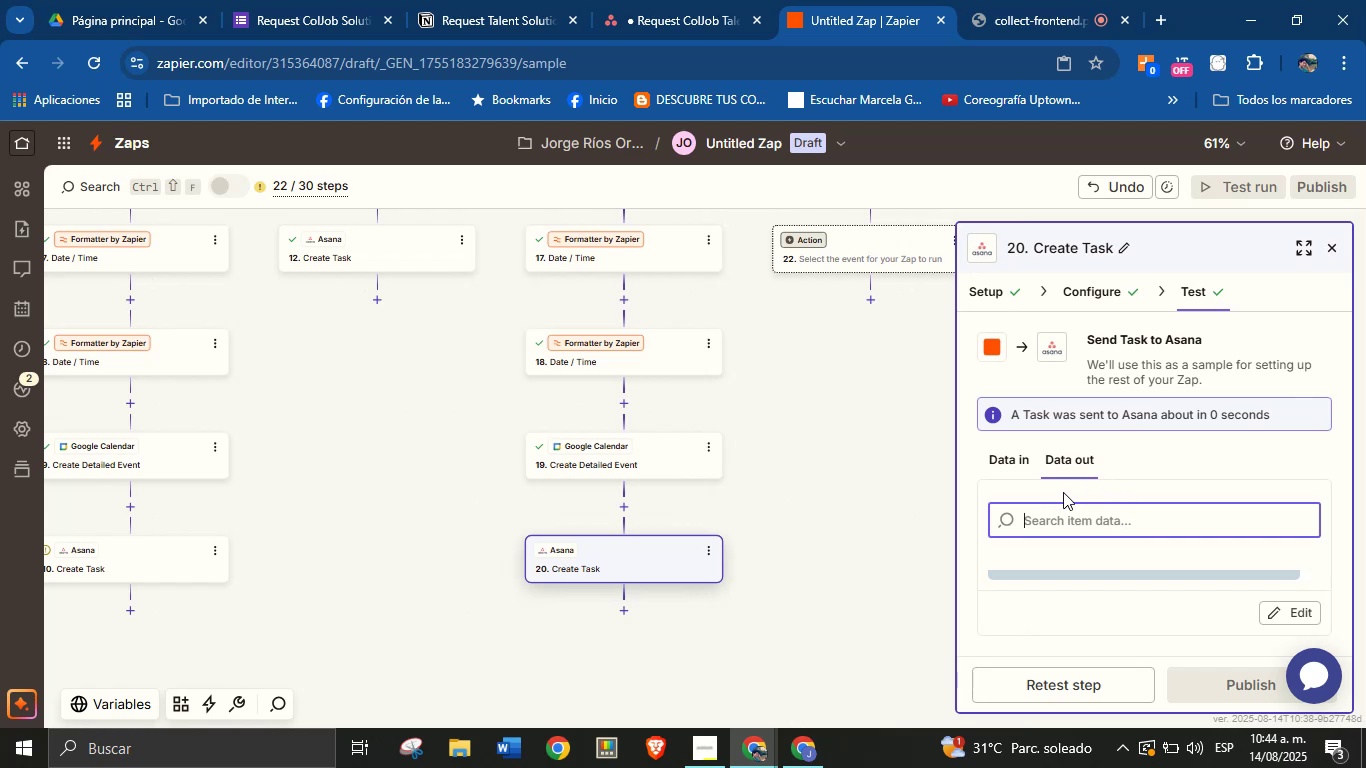 
left_click_drag(start_coordinate=[812, 569], to_coordinate=[826, 486])
 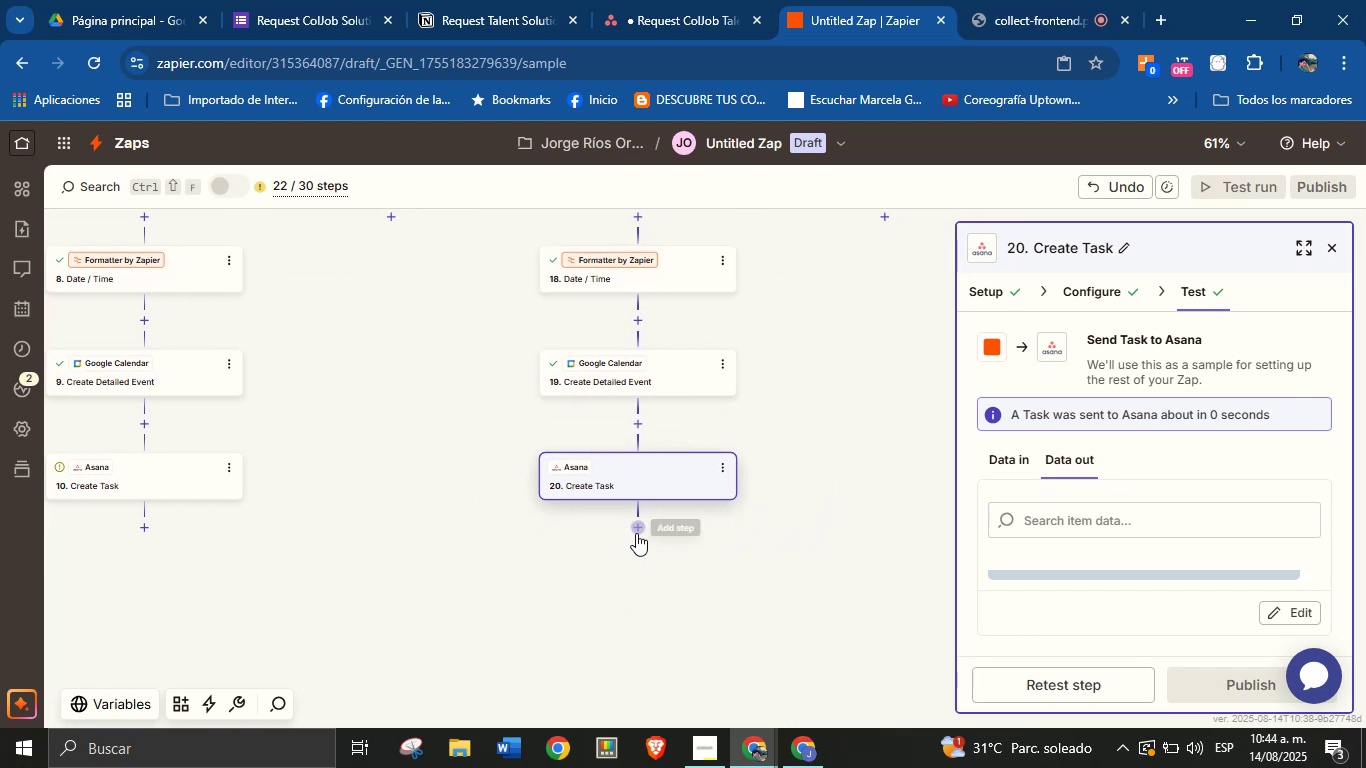 
left_click_drag(start_coordinate=[507, 546], to_coordinate=[553, 542])
 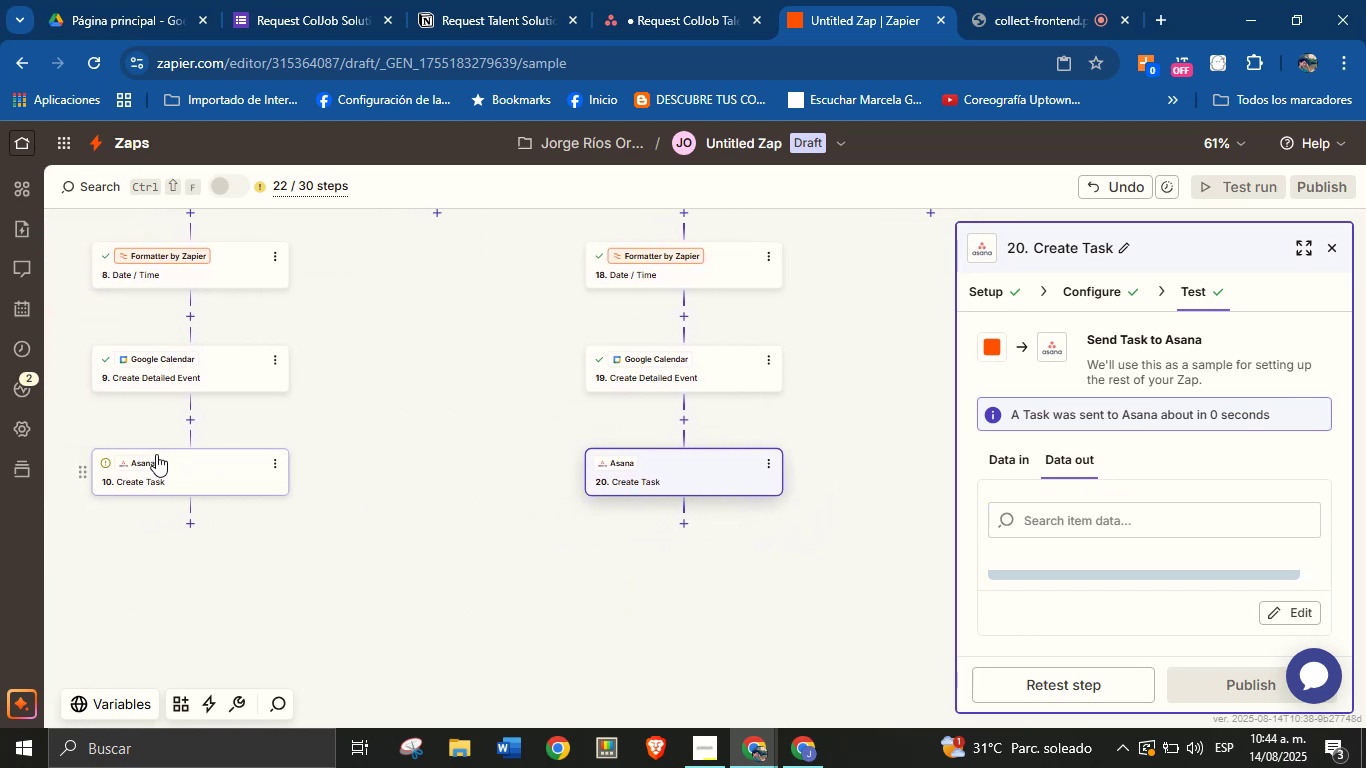 
left_click([185, 470])
 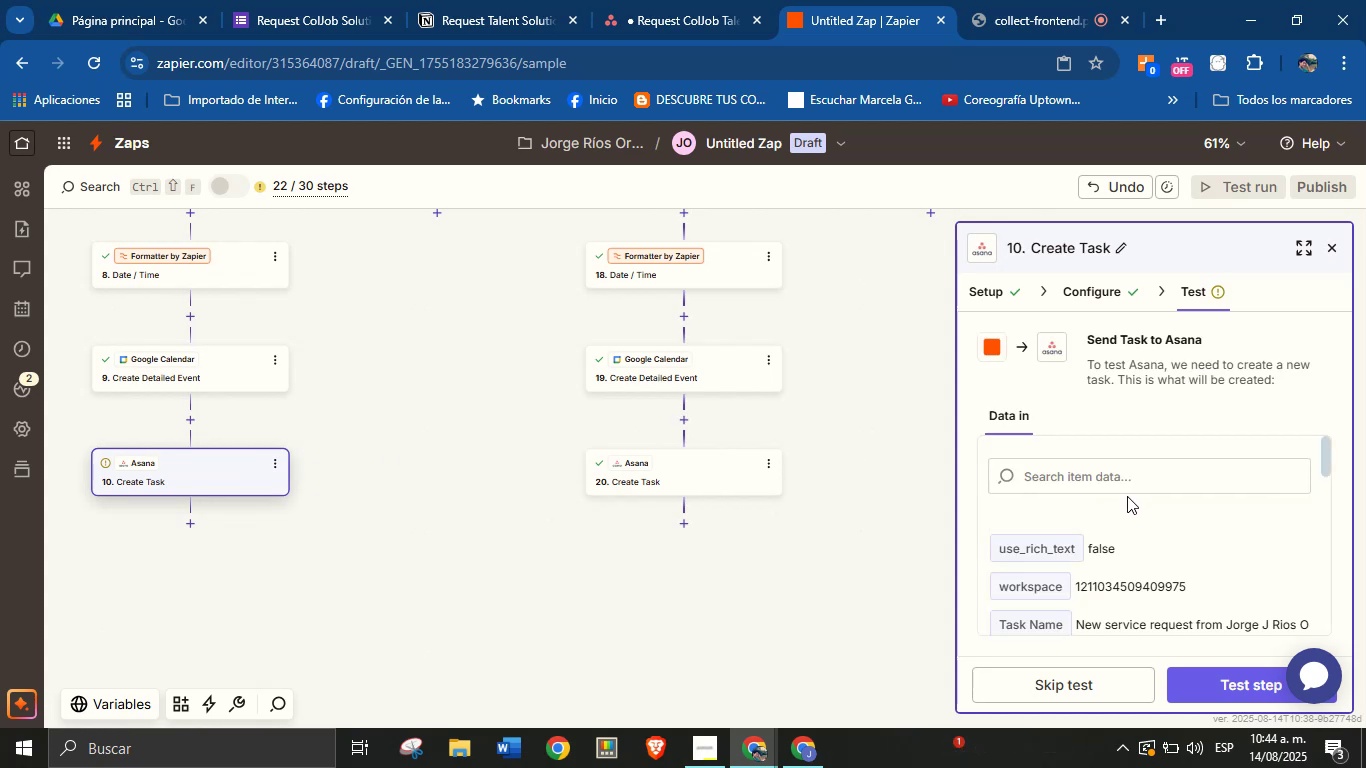 
scroll: coordinate [1129, 515], scroll_direction: down, amount: 8.0
 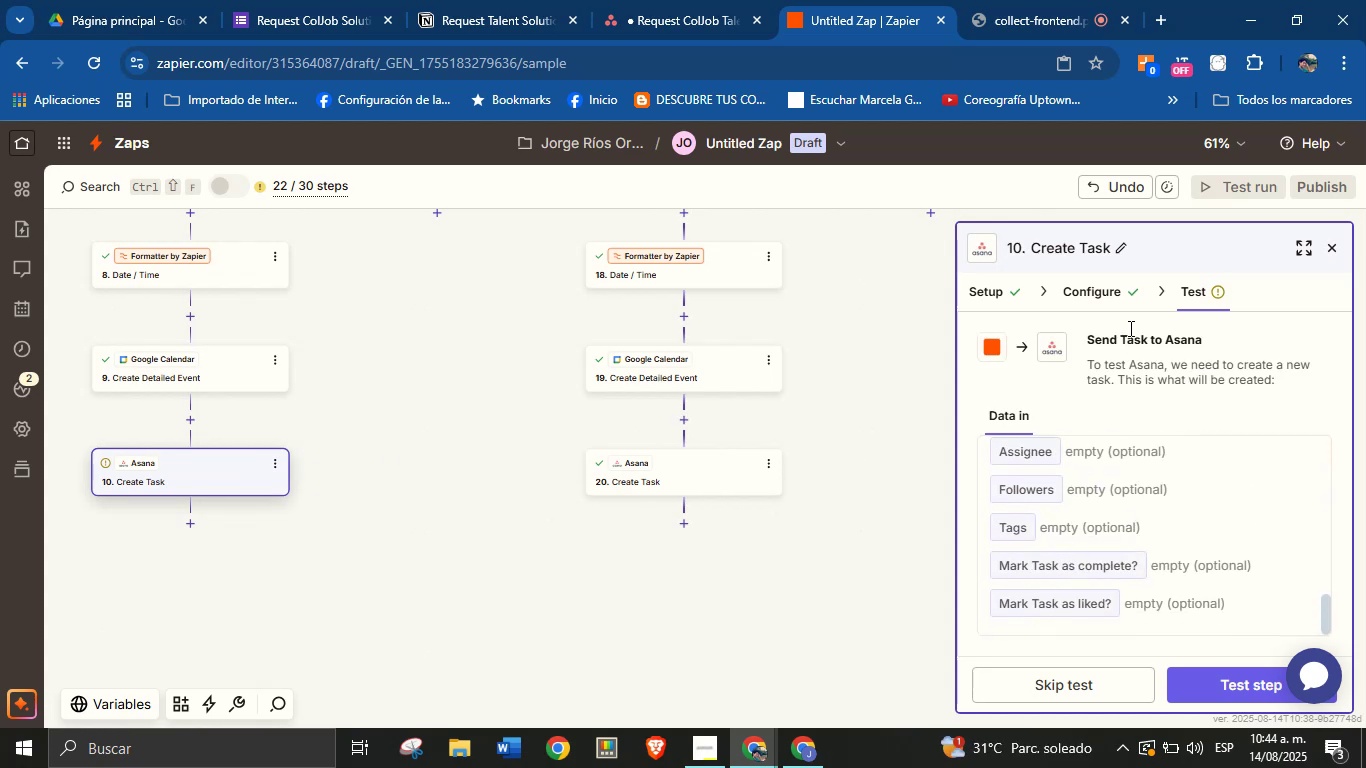 
left_click([1116, 290])
 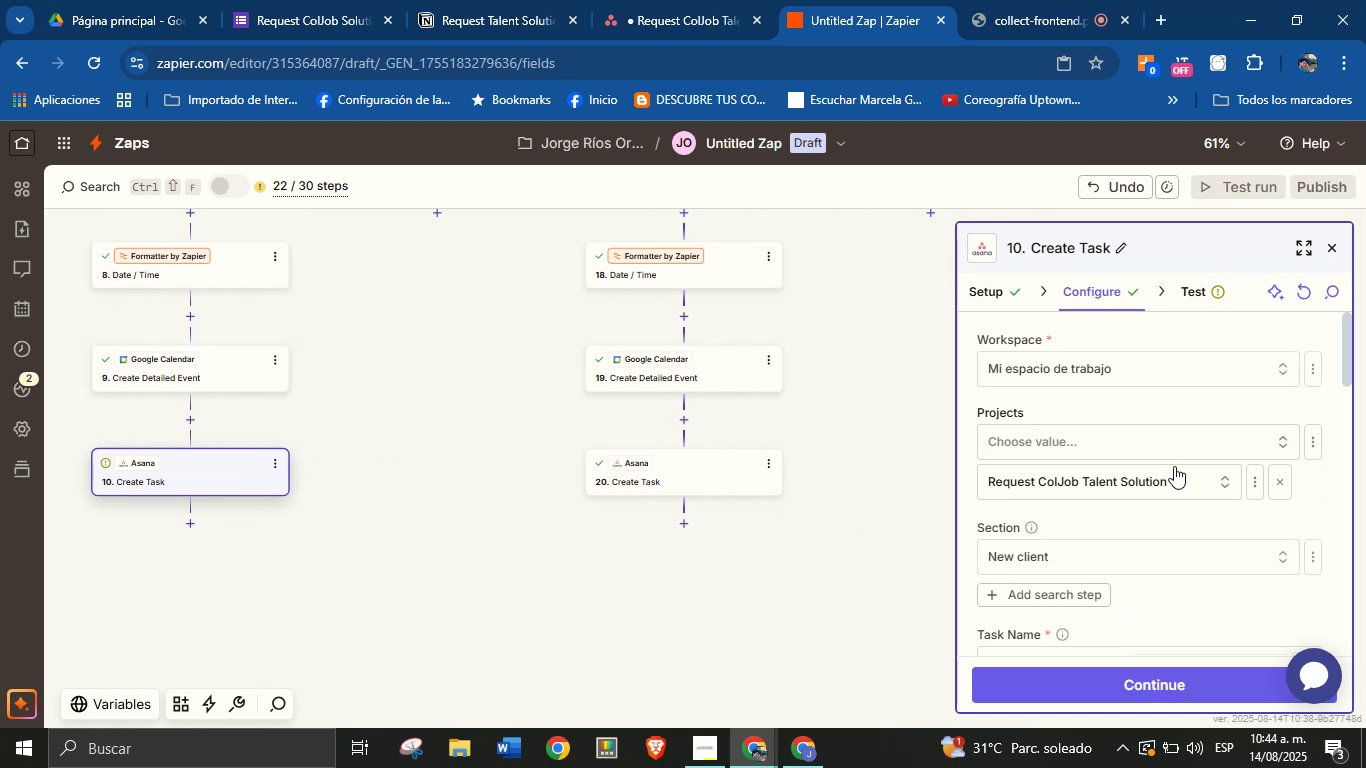 
scroll: coordinate [1165, 487], scroll_direction: up, amount: 1.0
 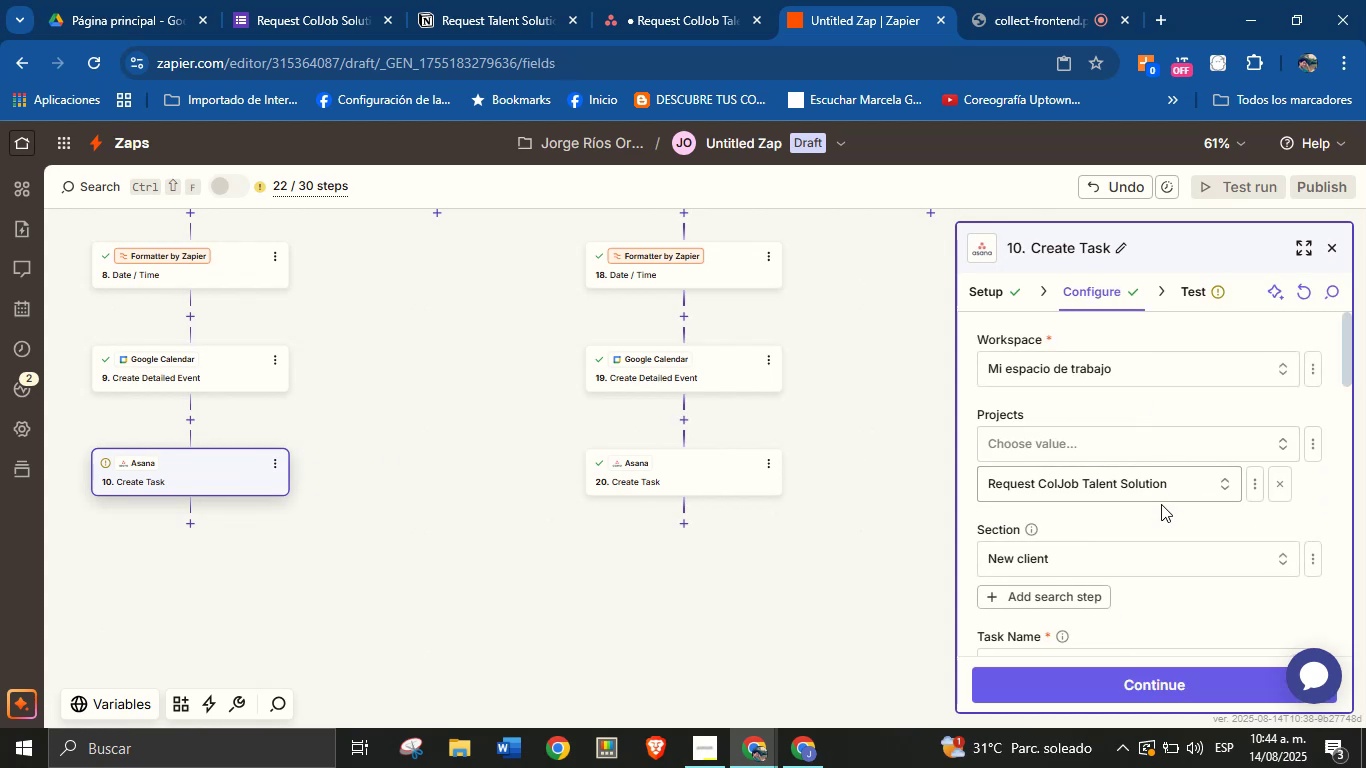 
scroll: coordinate [1161, 528], scroll_direction: down, amount: 2.0
 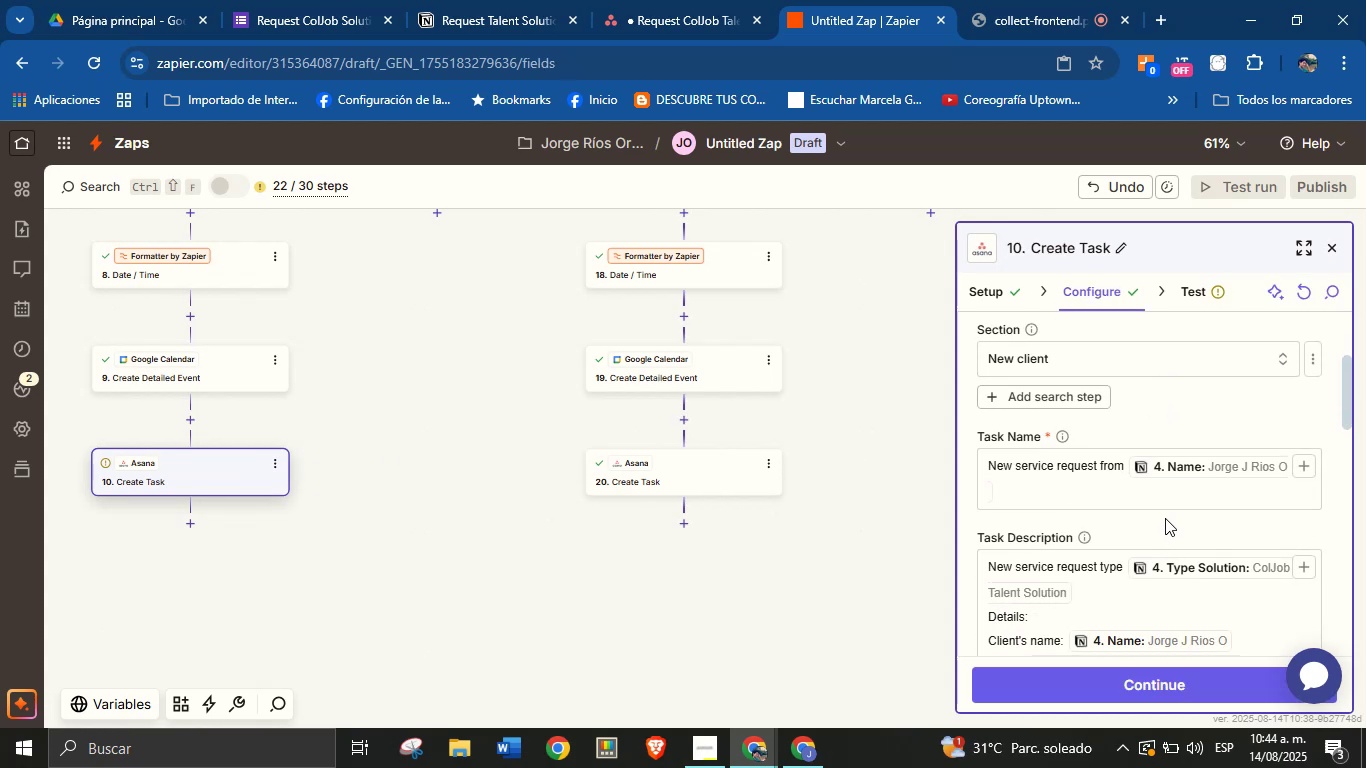 
left_click([1169, 498])
 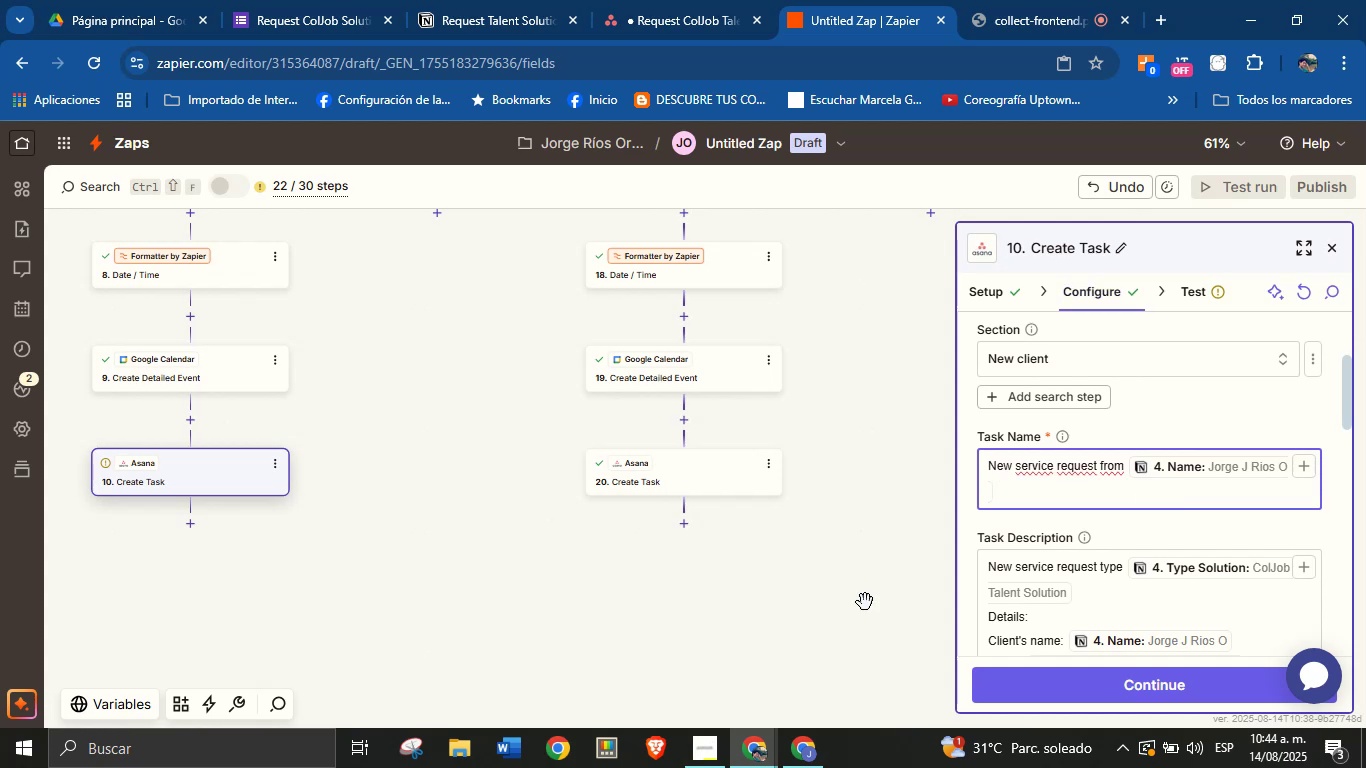 
left_click_drag(start_coordinate=[480, 524], to_coordinate=[509, 595])
 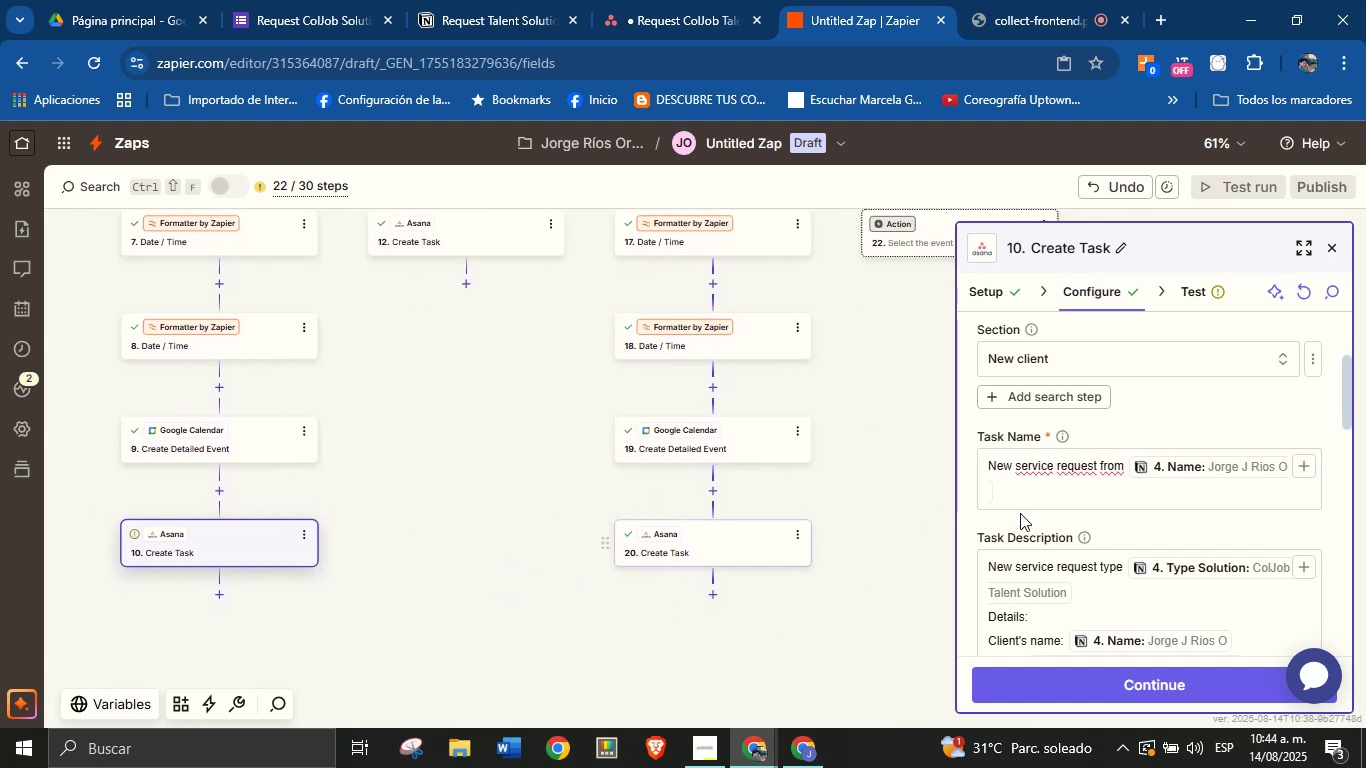 
left_click([1066, 490])
 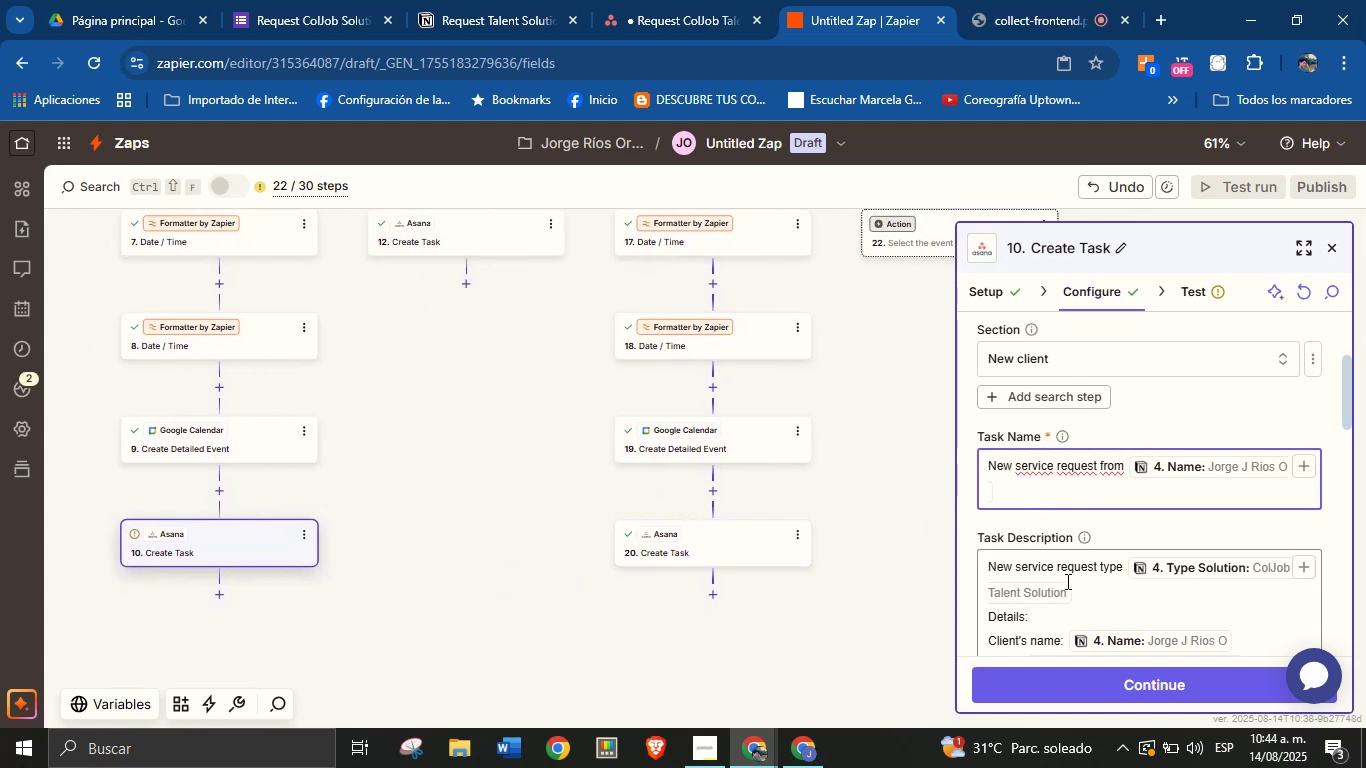 
scroll: coordinate [1075, 573], scroll_direction: down, amount: 5.0
 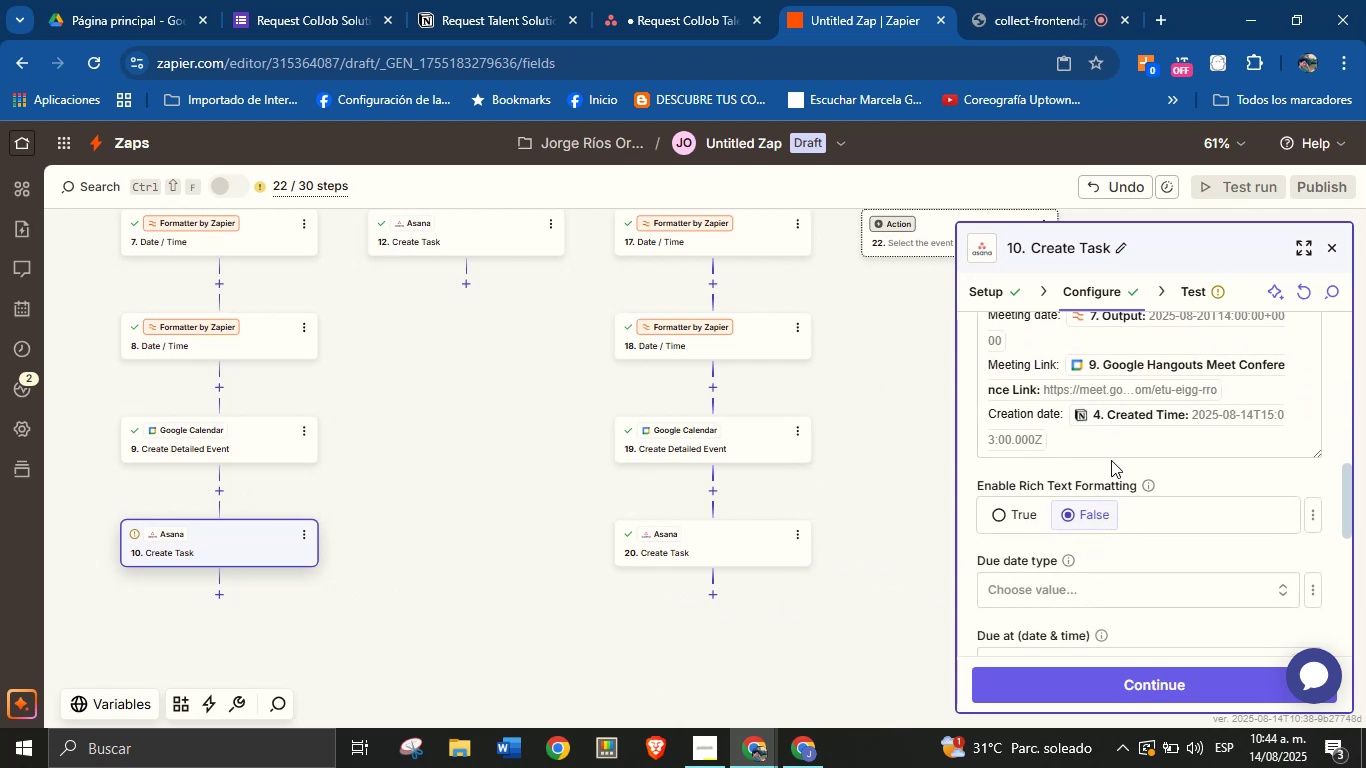 
scroll: coordinate [1127, 448], scroll_direction: up, amount: 1.0
 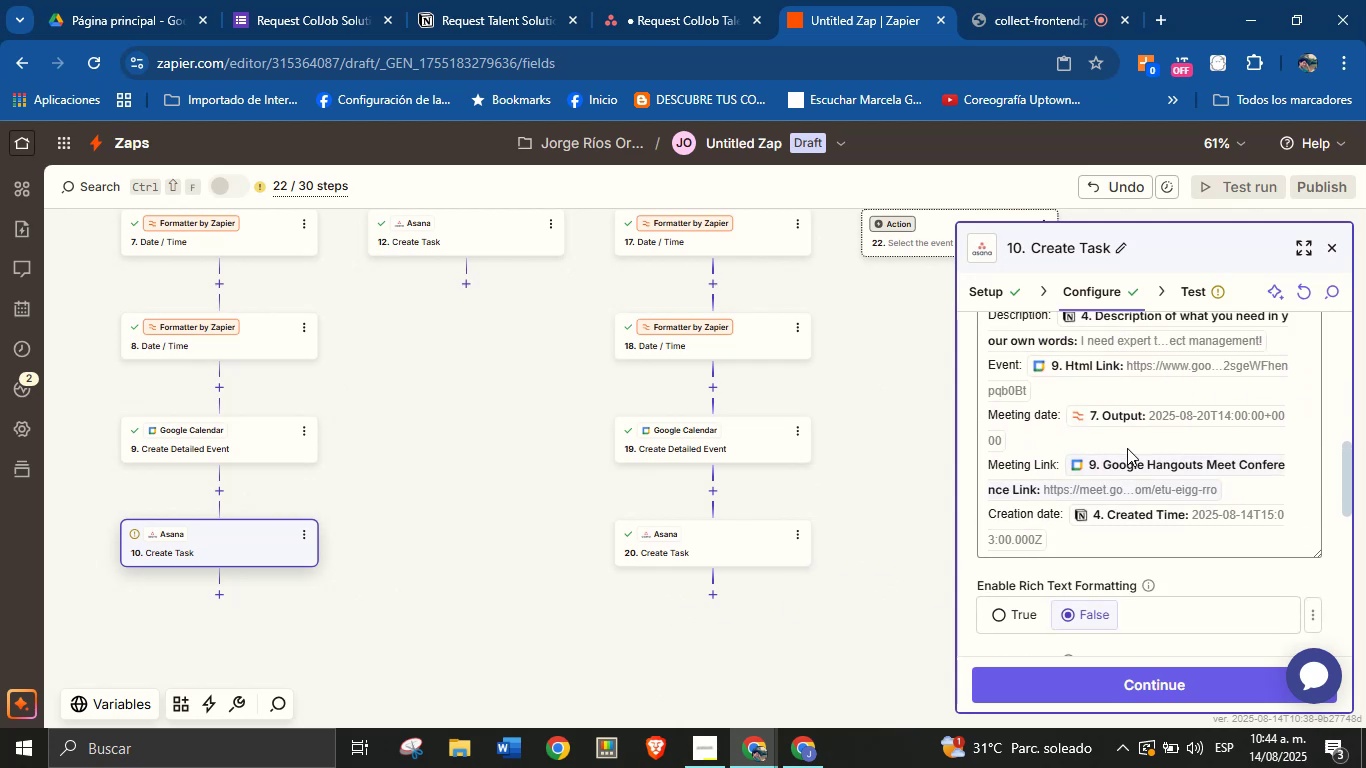 
scroll: coordinate [1135, 508], scroll_direction: down, amount: 8.0
 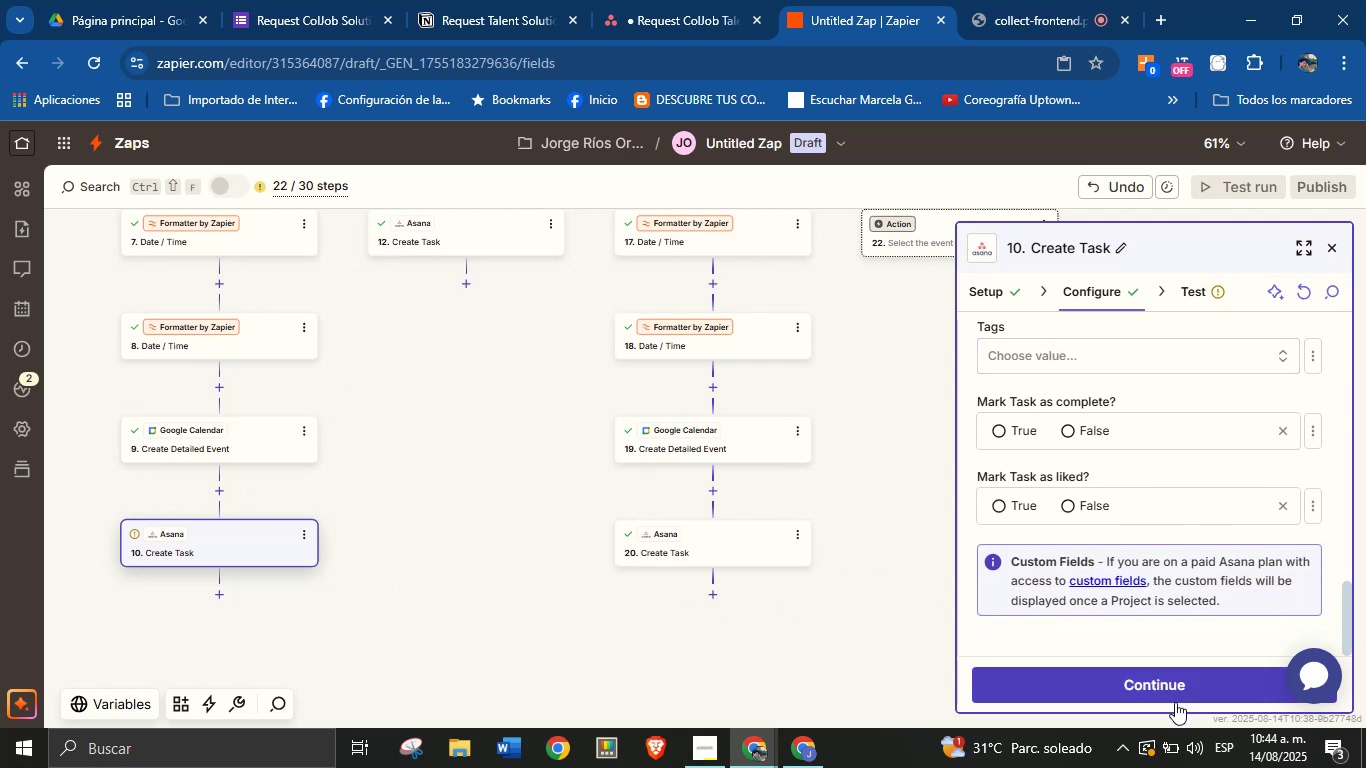 
left_click([1177, 693])
 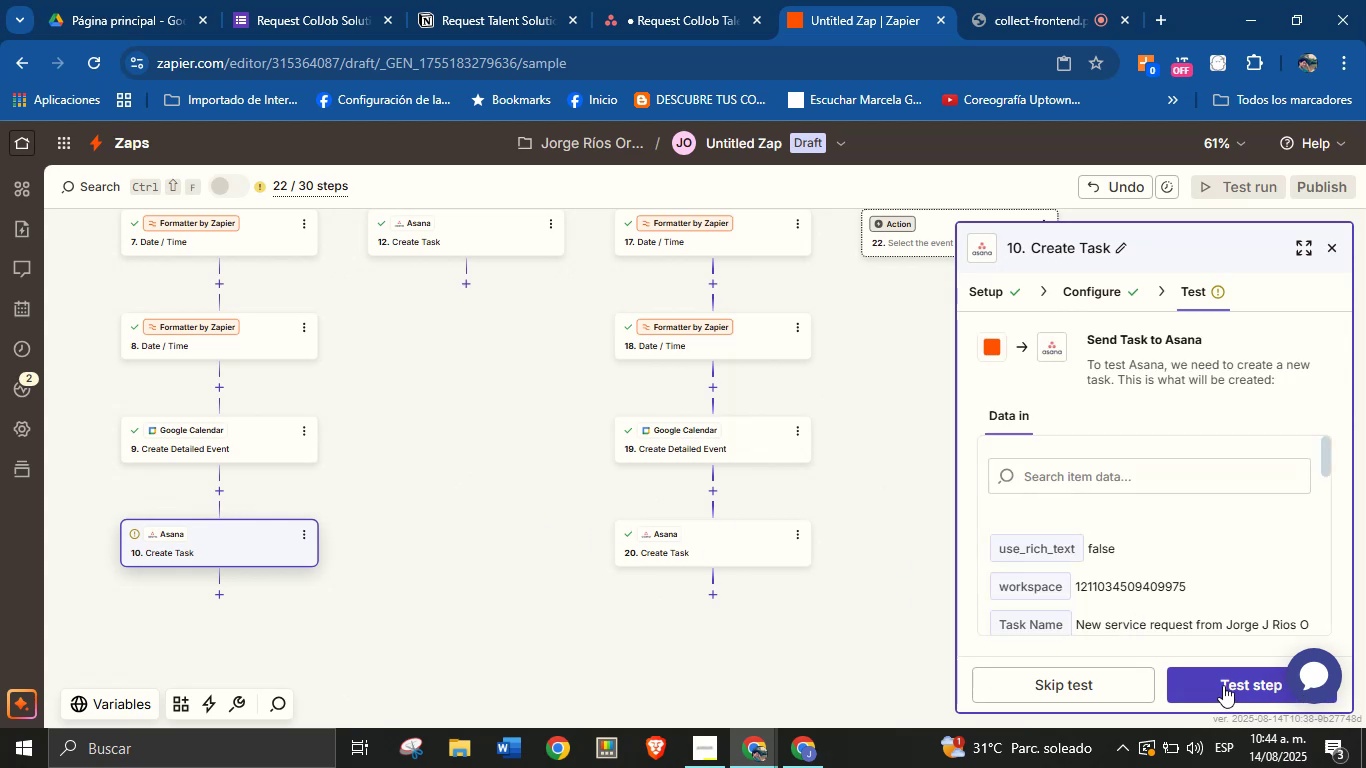 
wait(5.23)
 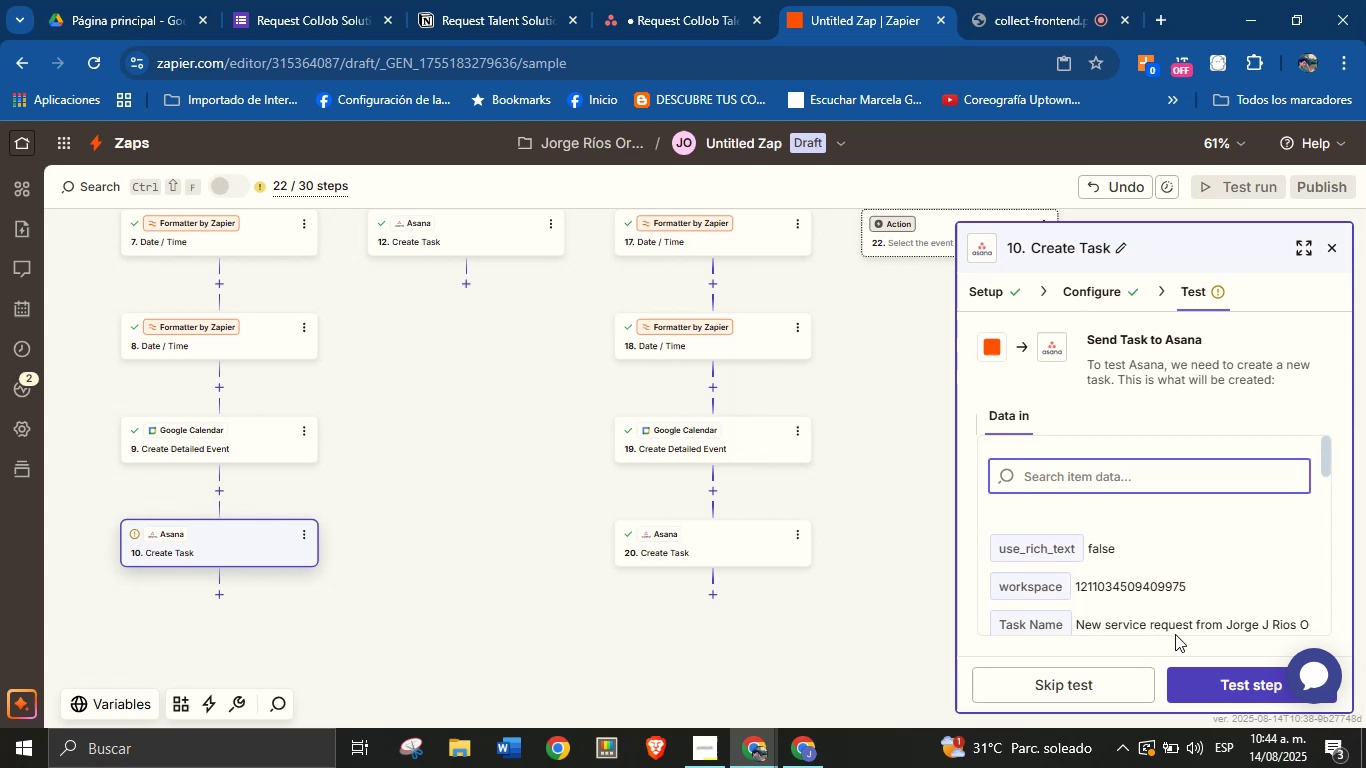 
scroll: coordinate [1207, 572], scroll_direction: down, amount: 2.0
 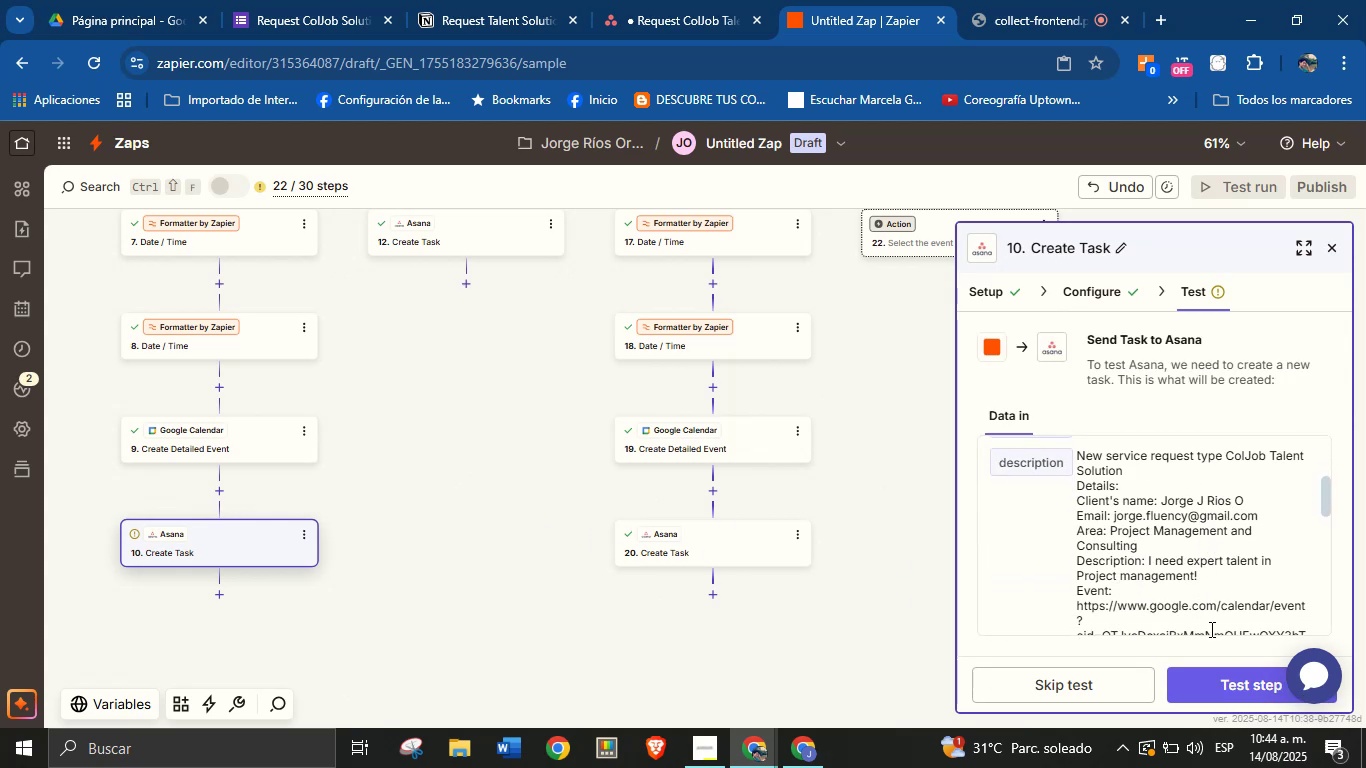 
left_click([1215, 680])
 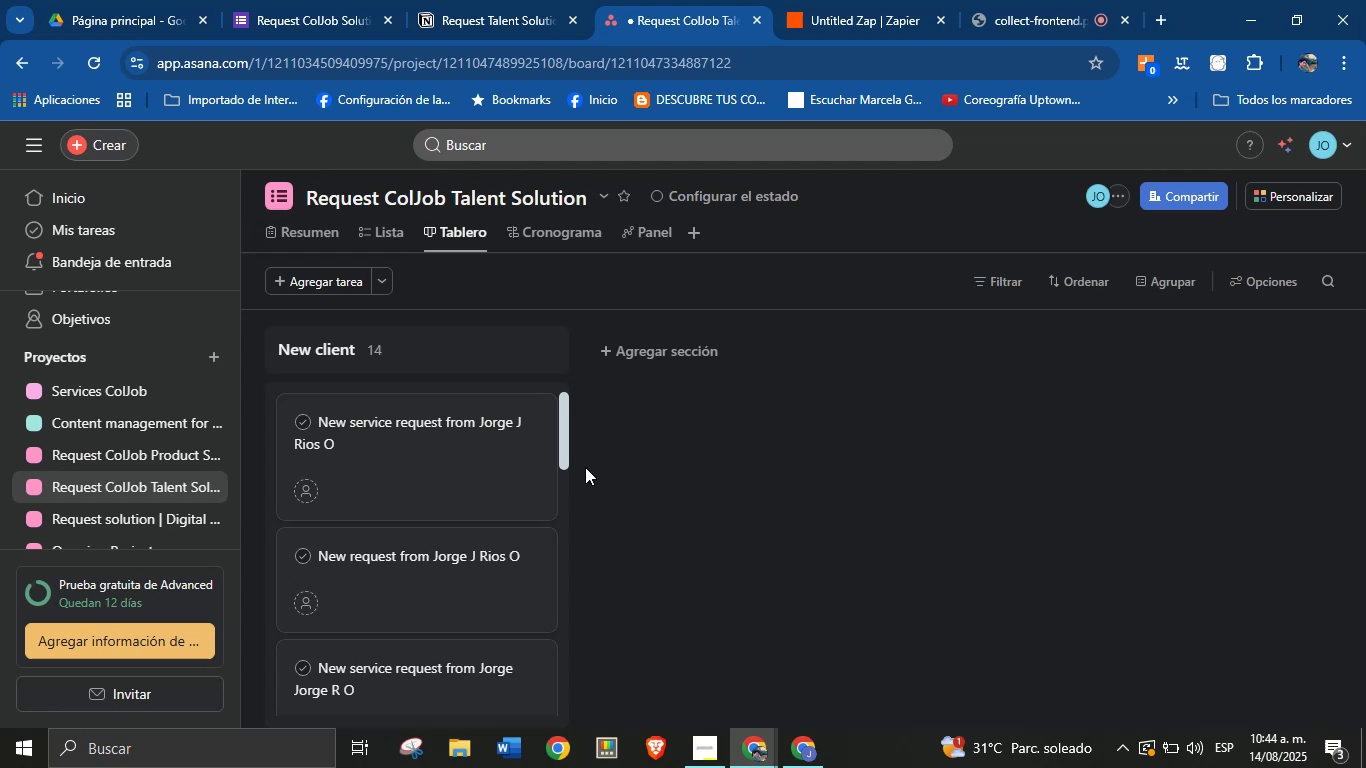 
left_click([116, 458])
 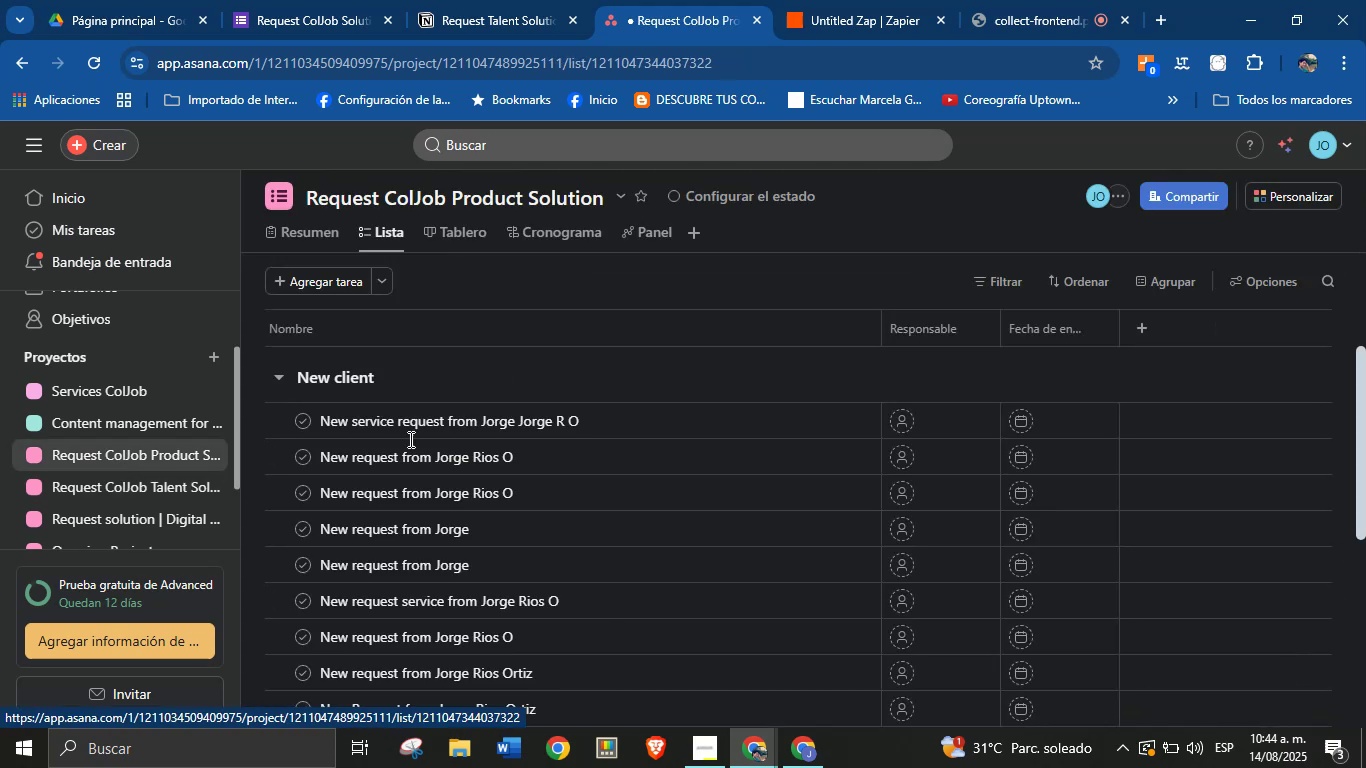 
left_click([465, 413])
 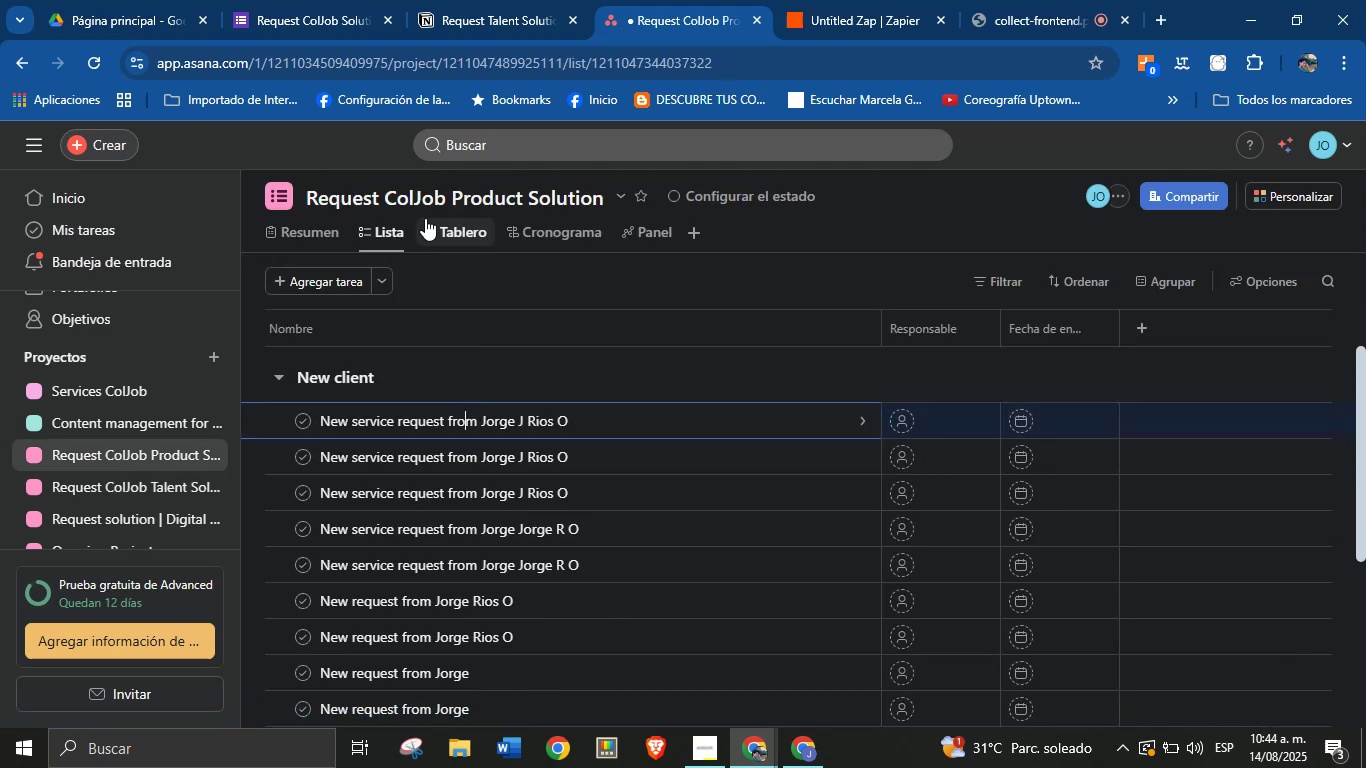 
left_click([438, 224])
 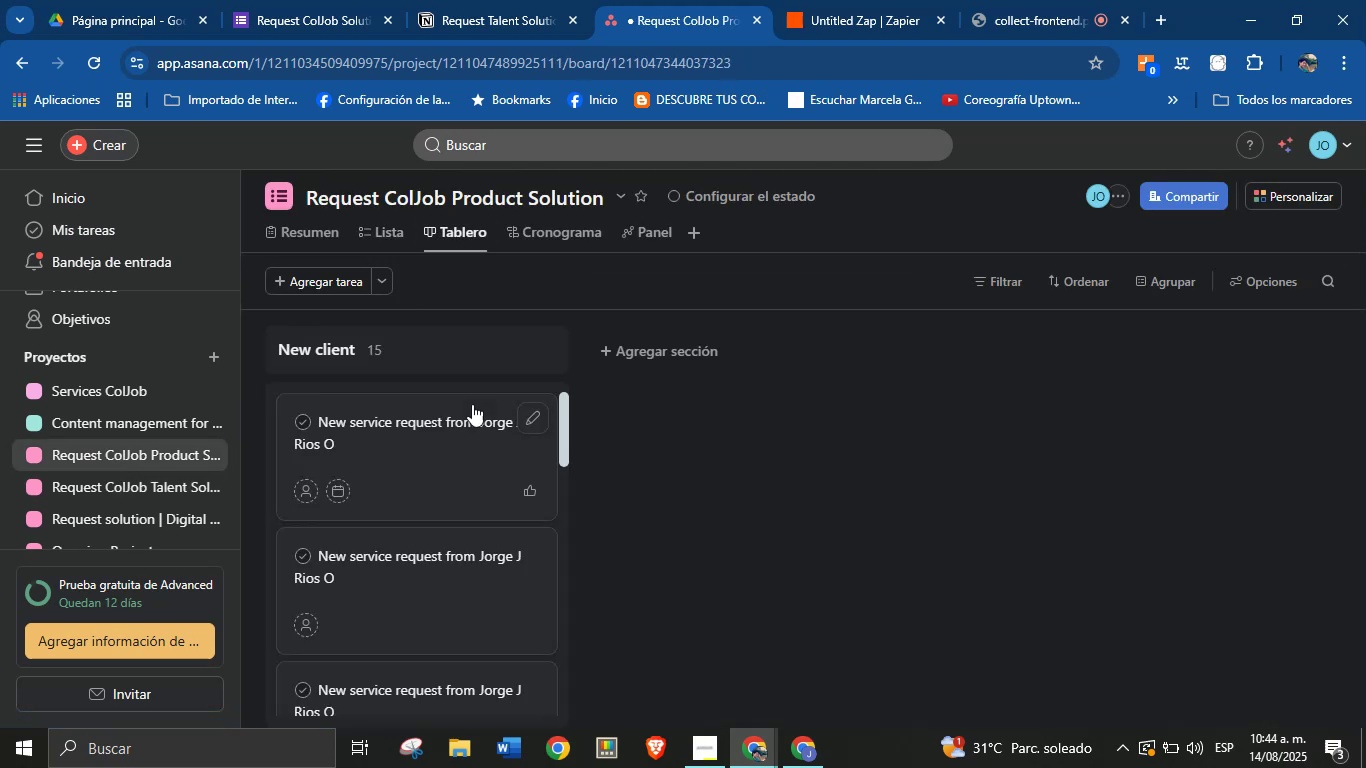 
left_click([445, 447])
 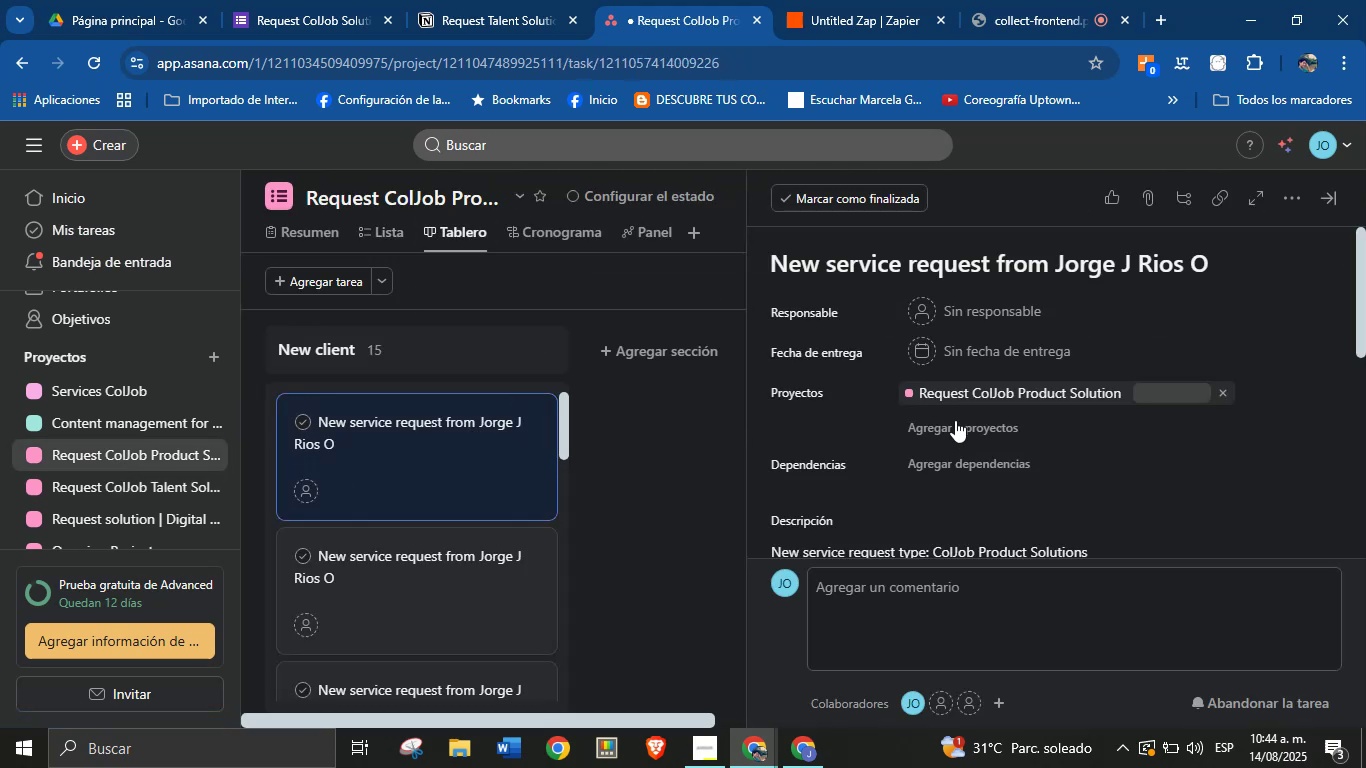 
scroll: coordinate [951, 460], scroll_direction: down, amount: 2.0
 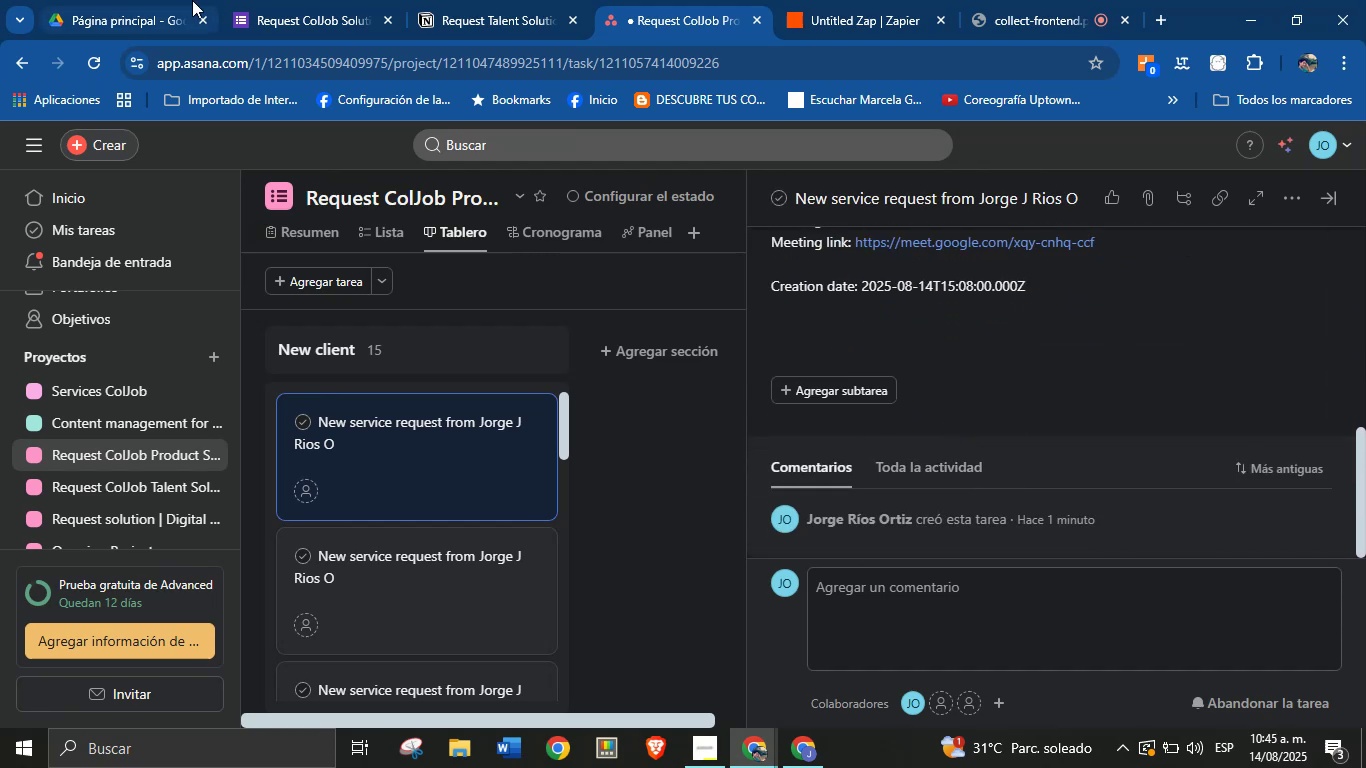 
left_click([276, 0])
 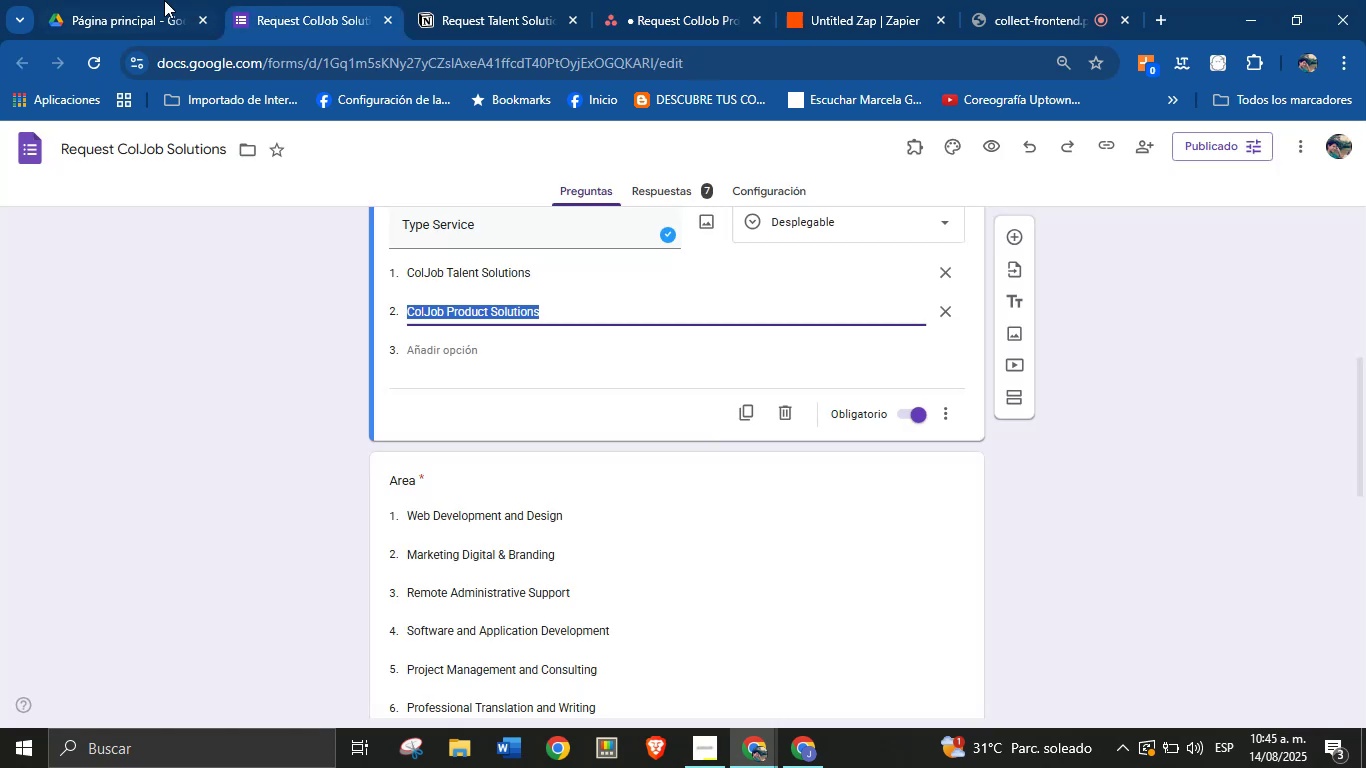 
left_click([123, 0])
 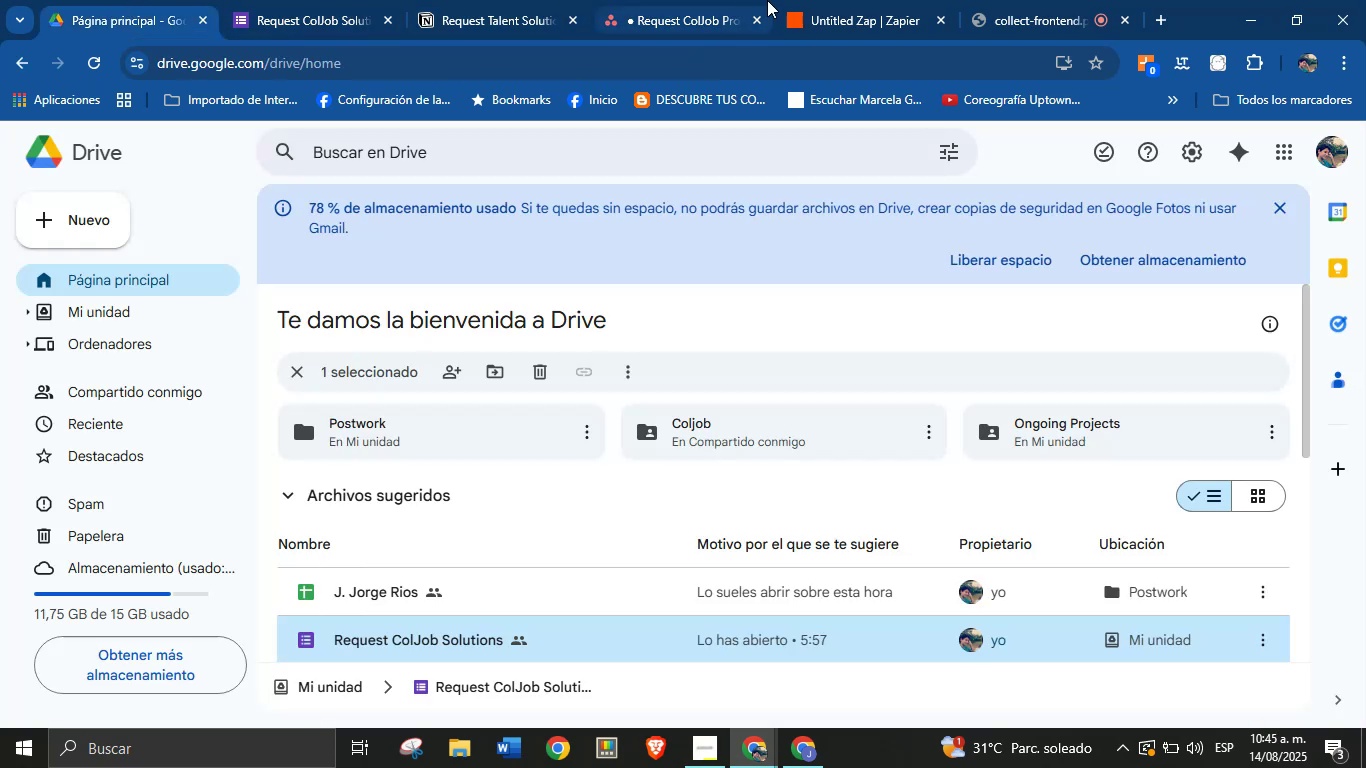 
left_click([804, 0])
 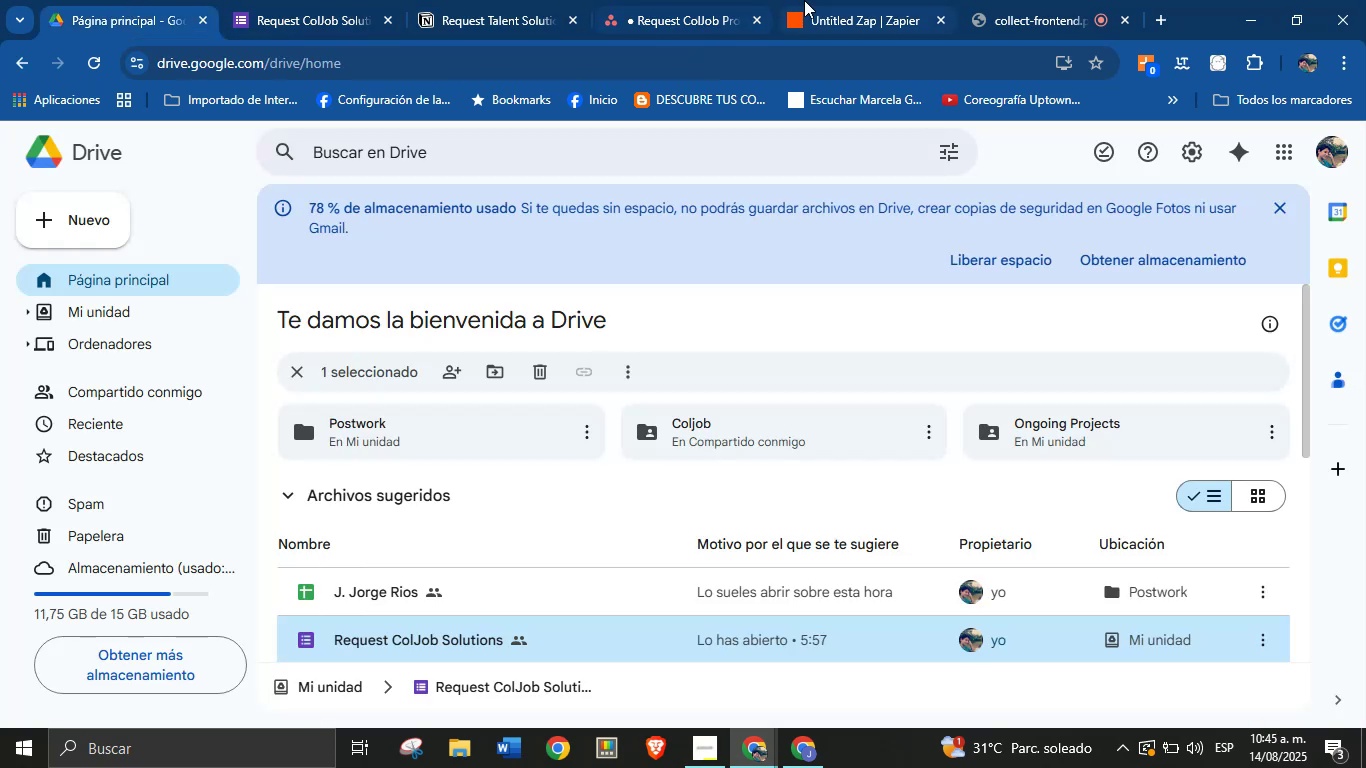 
mouse_move([830, 90])
 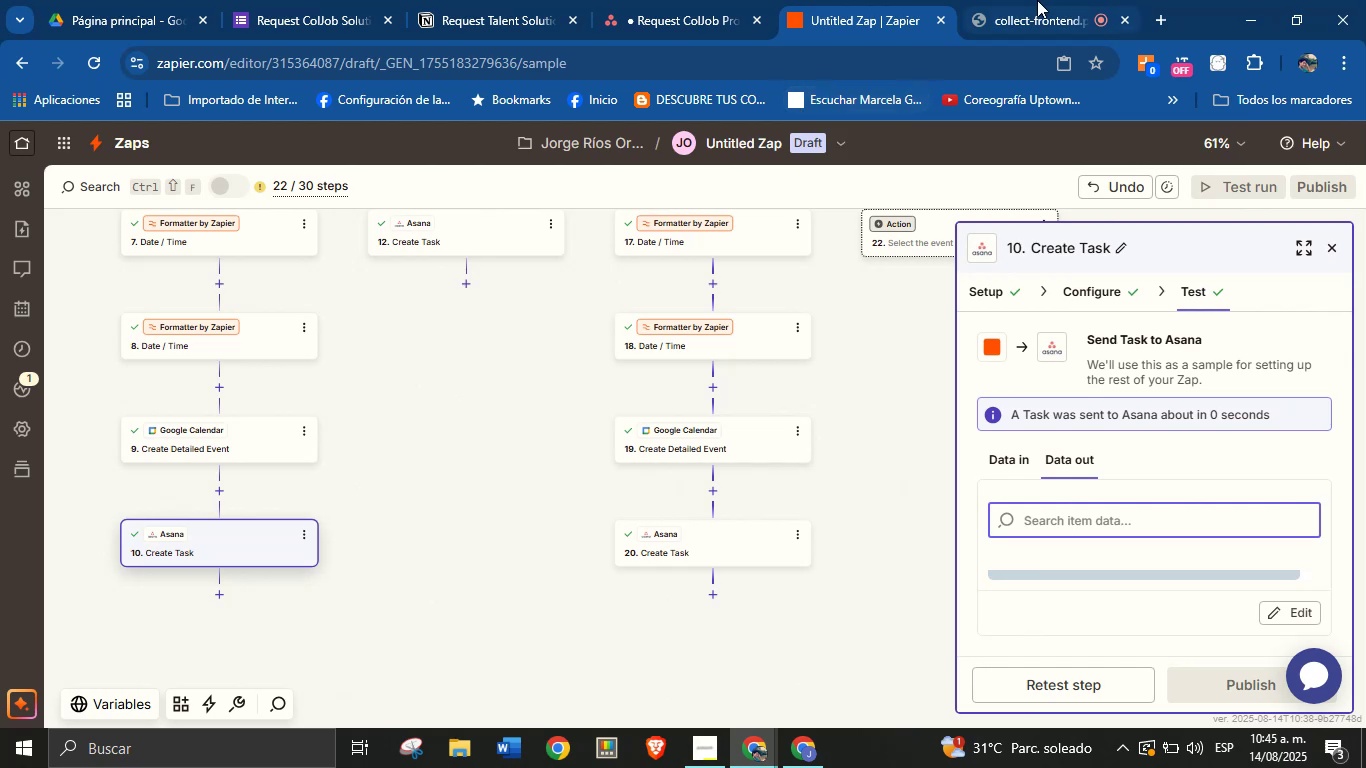 
left_click([1037, 0])
 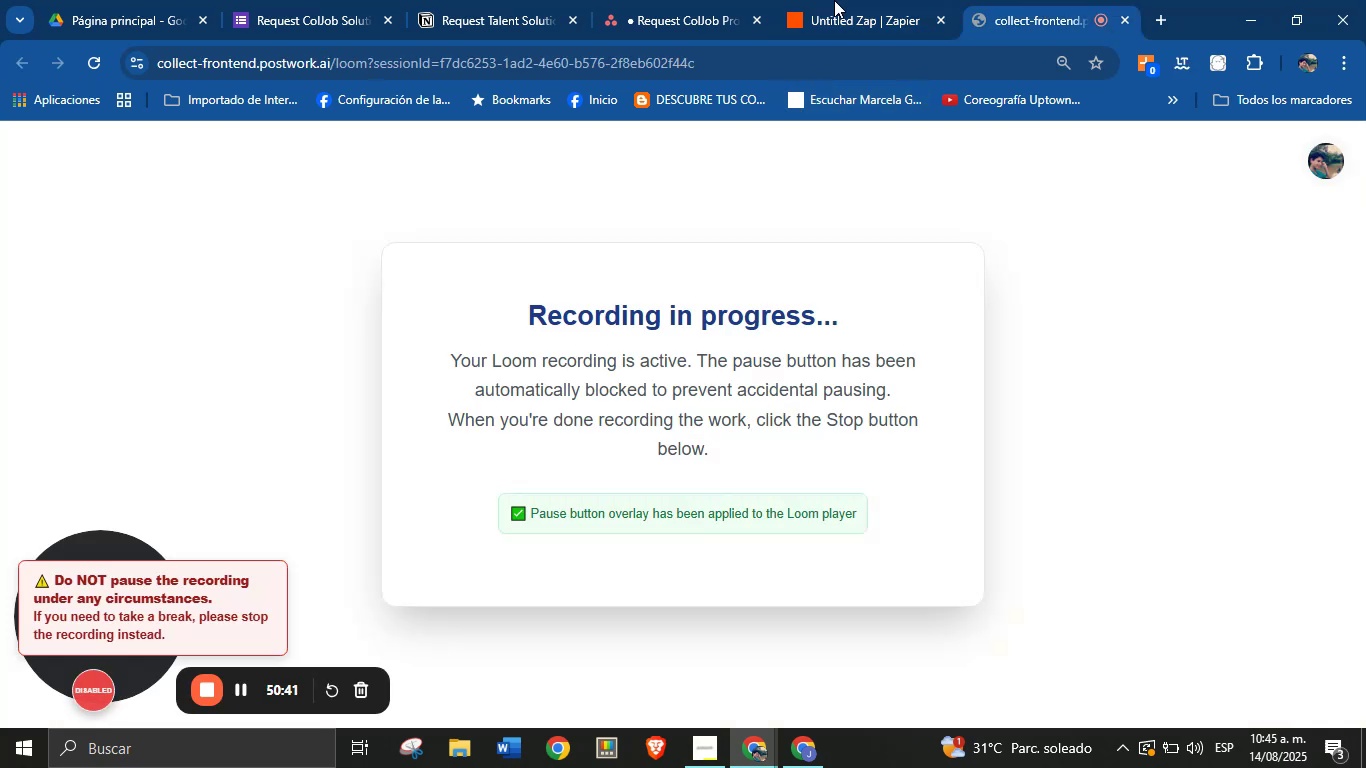 
left_click([857, 0])
 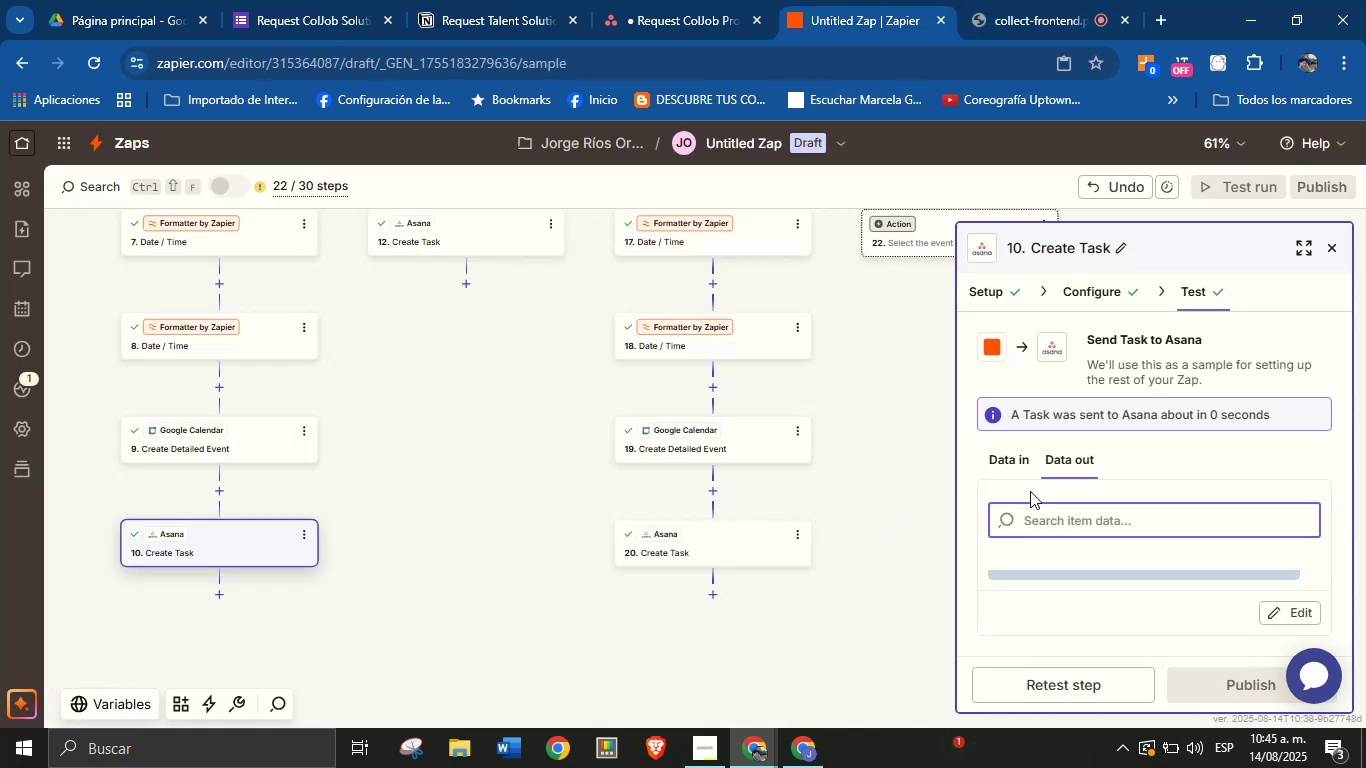 
scroll: coordinate [1136, 472], scroll_direction: down, amount: 2.0
 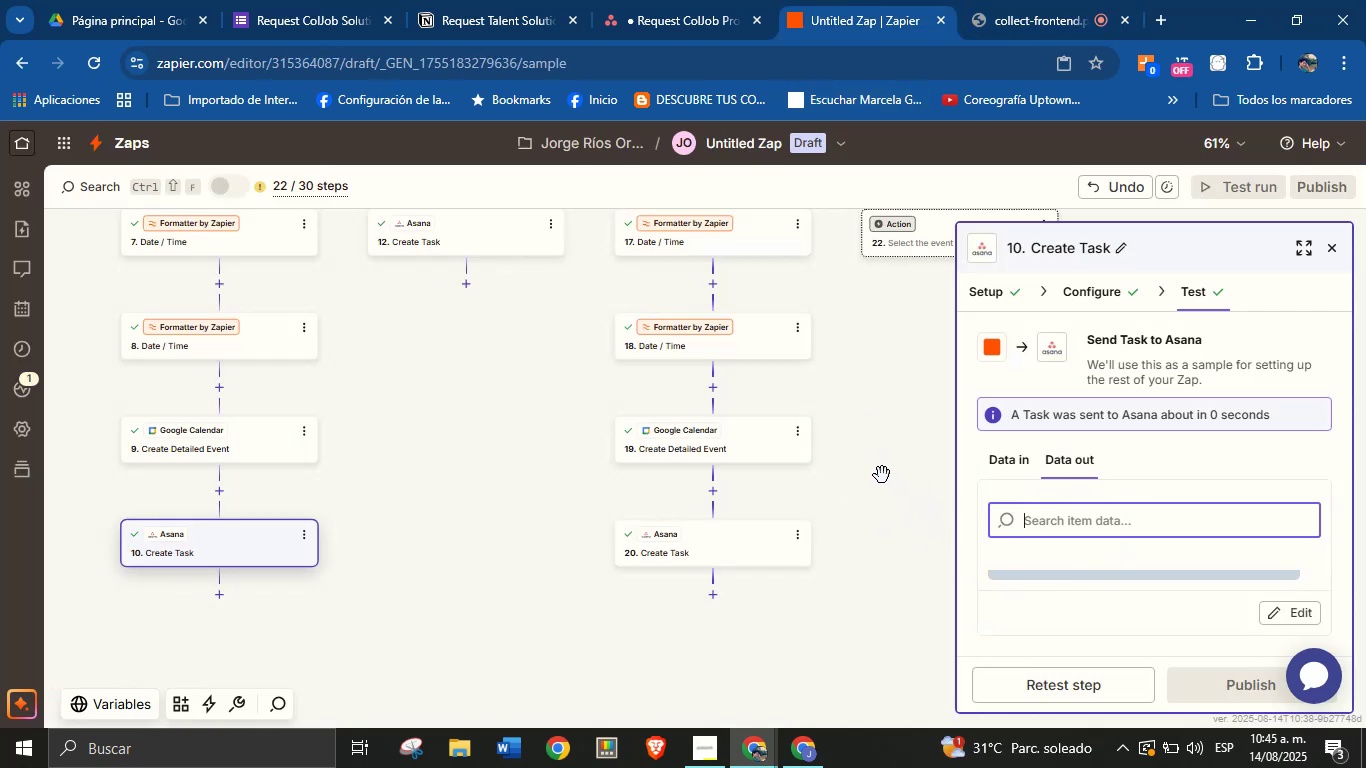 
left_click_drag(start_coordinate=[490, 443], to_coordinate=[409, 563])
 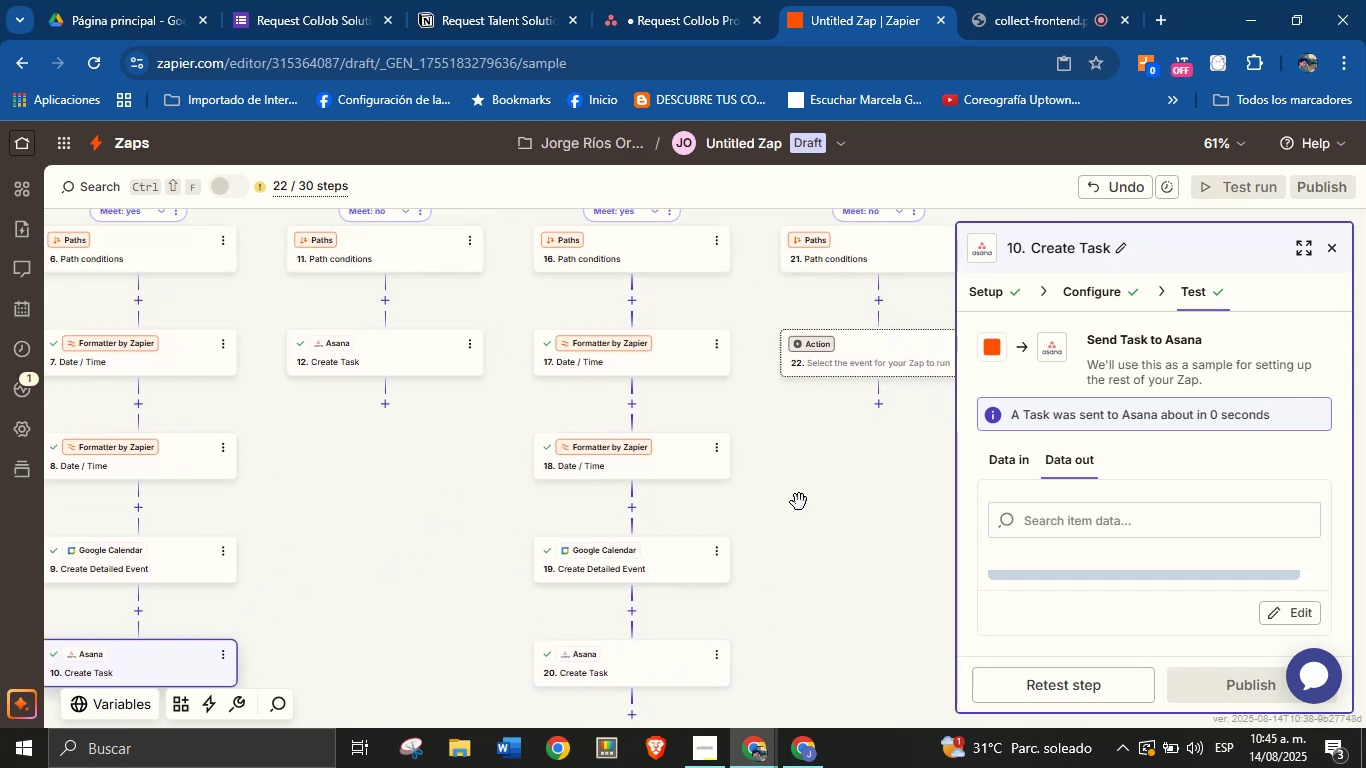 
left_click_drag(start_coordinate=[819, 502], to_coordinate=[727, 581])
 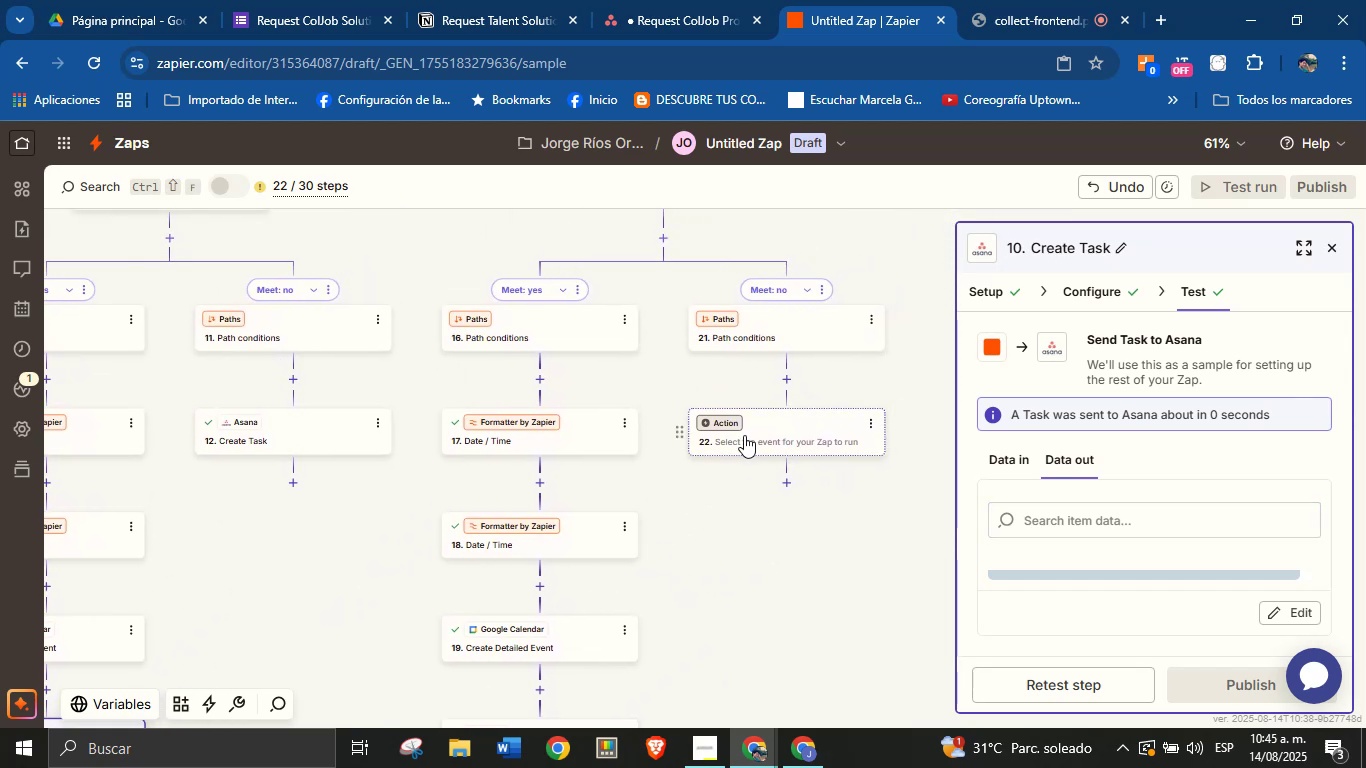 
wait(5.2)
 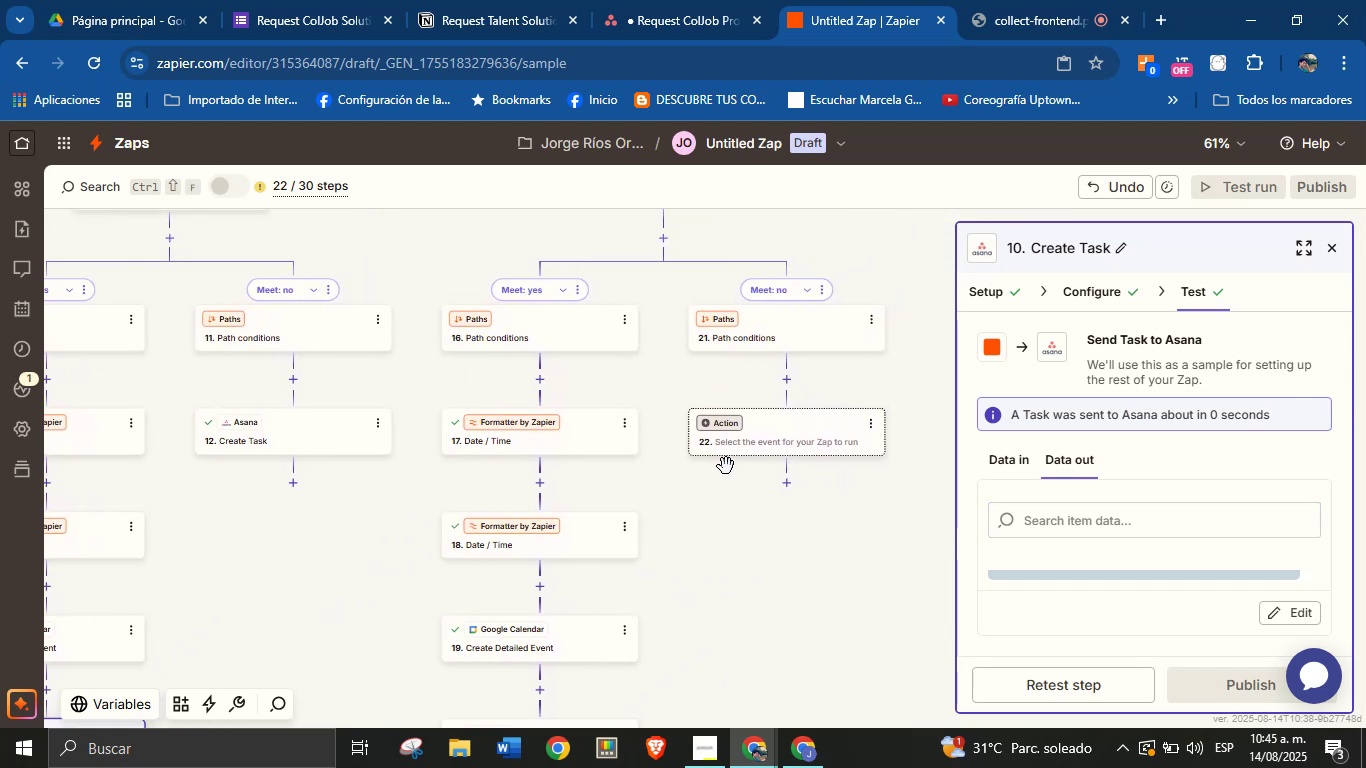 
left_click([745, 436])
 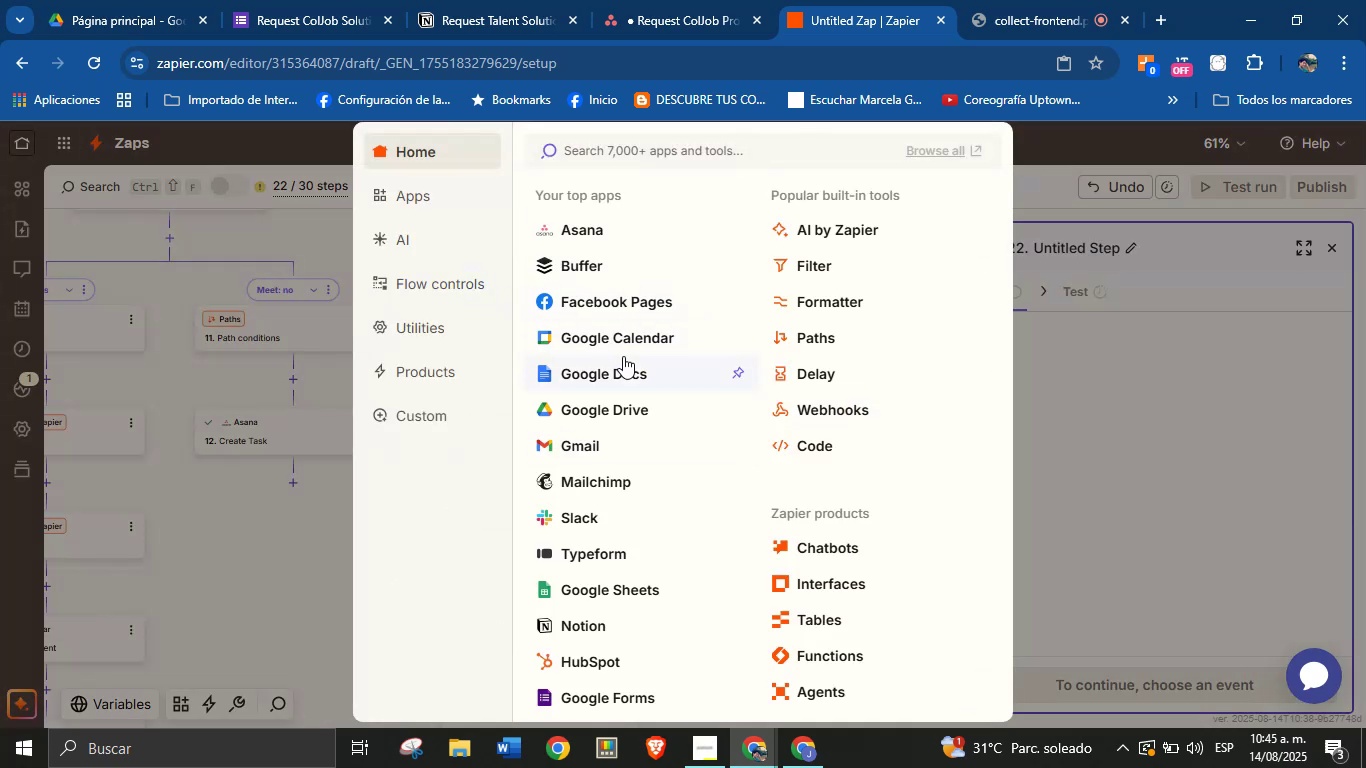 
wait(6.82)
 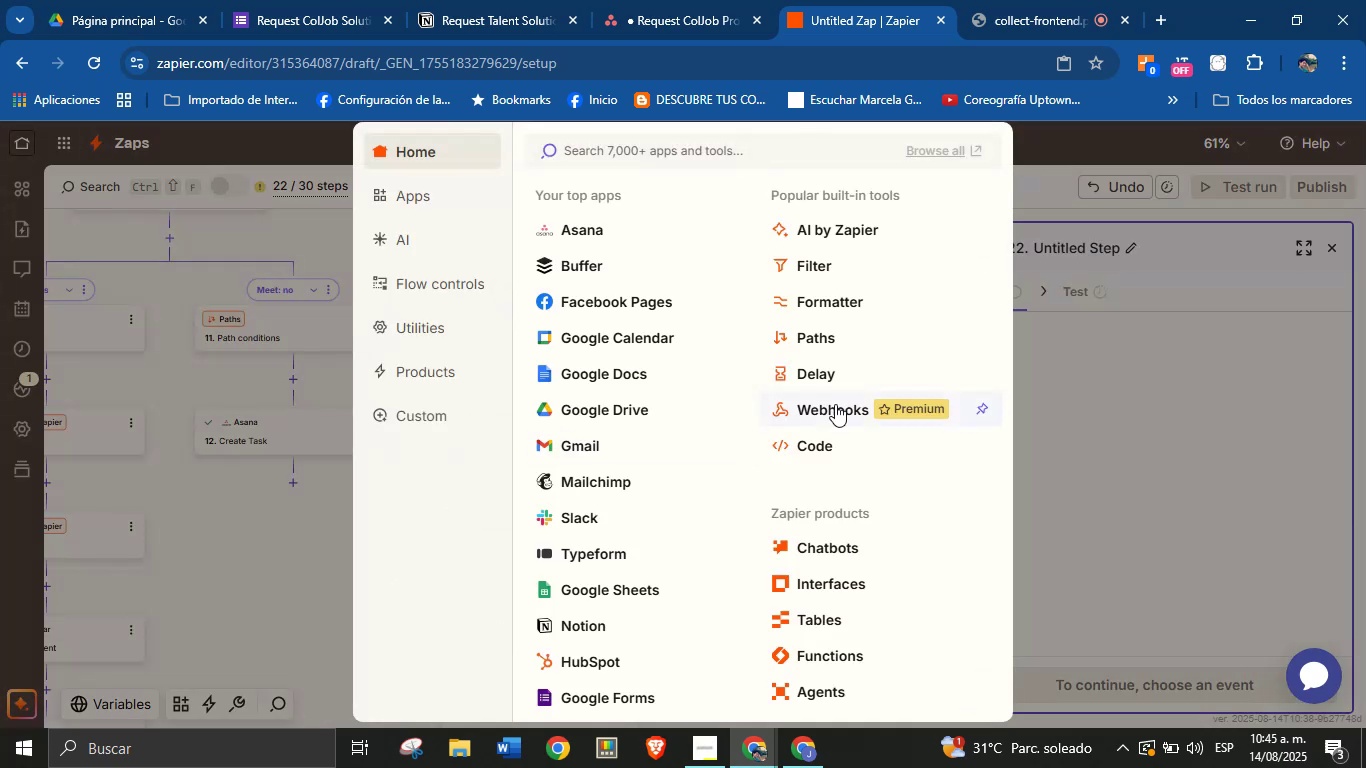 
left_click([624, 233])
 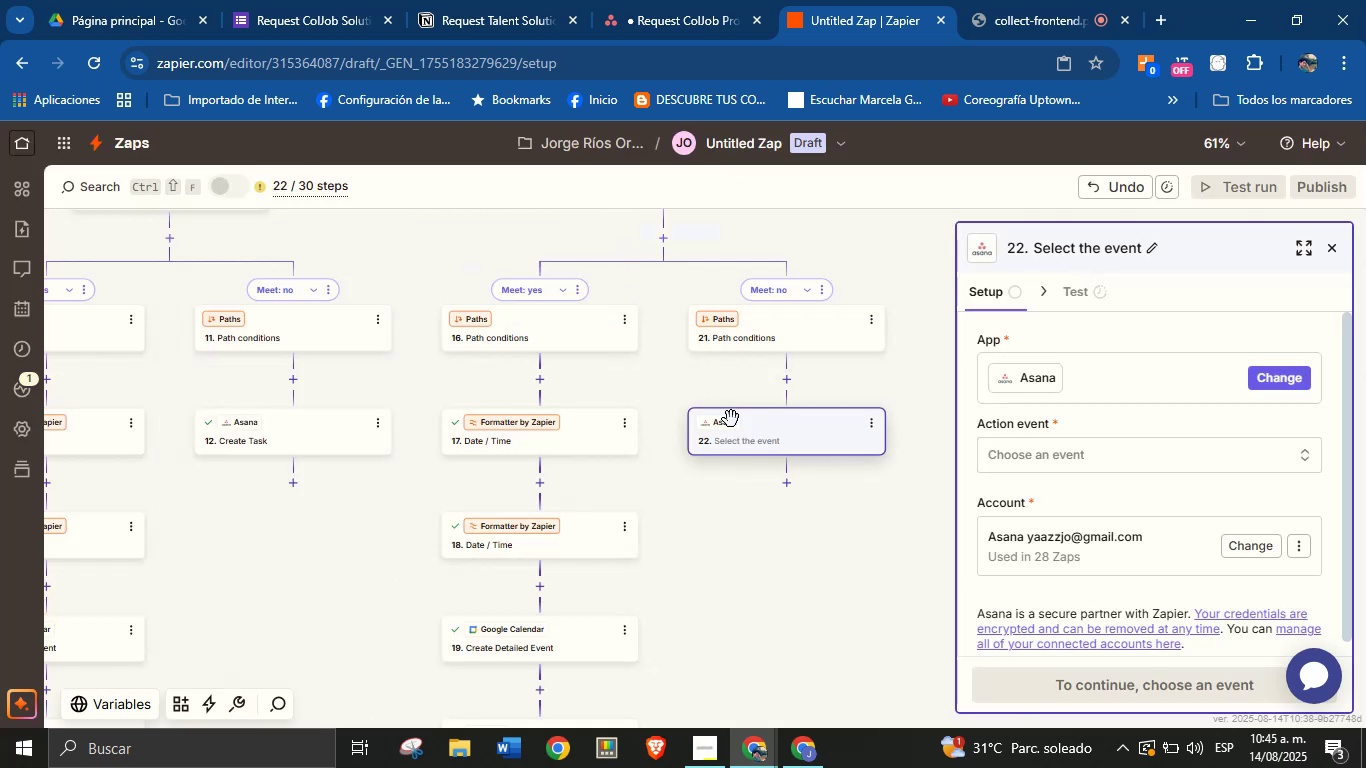 
left_click([1038, 448])
 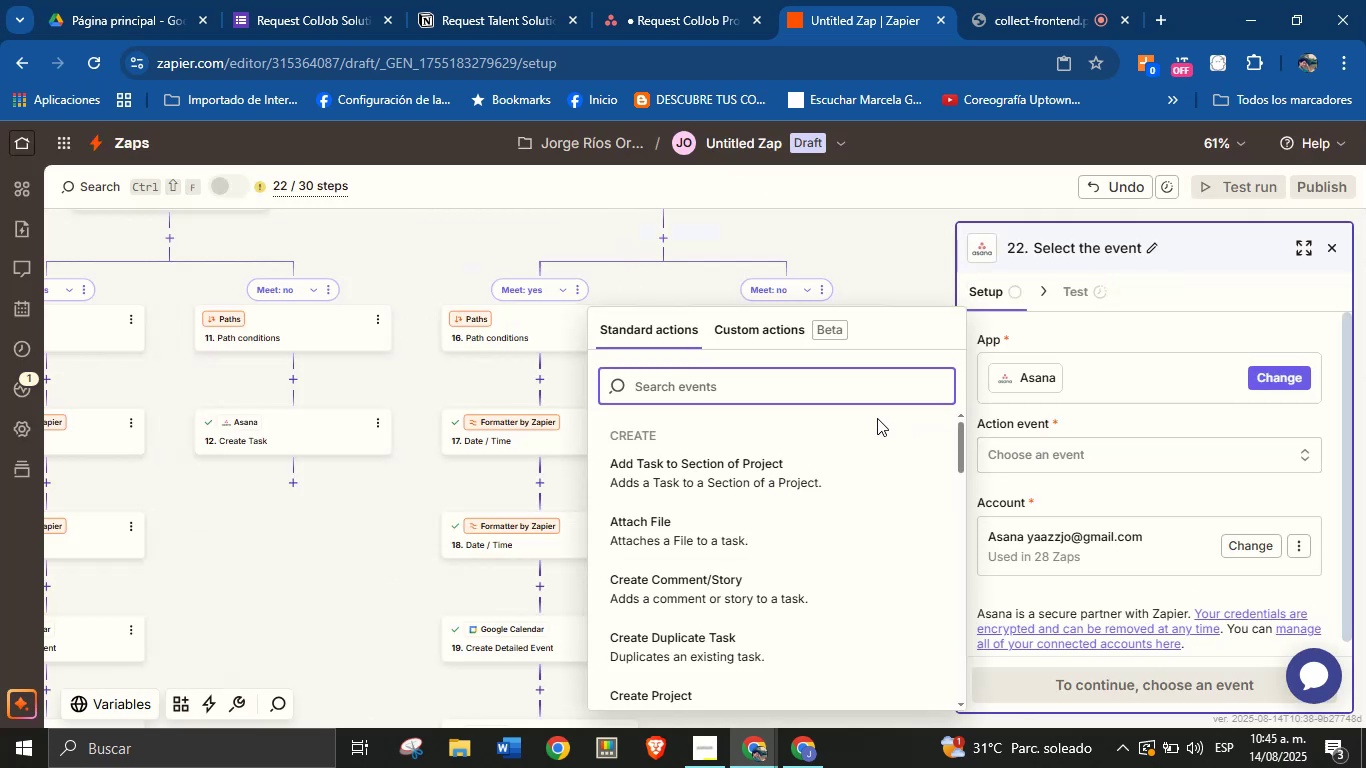 
type(task)
 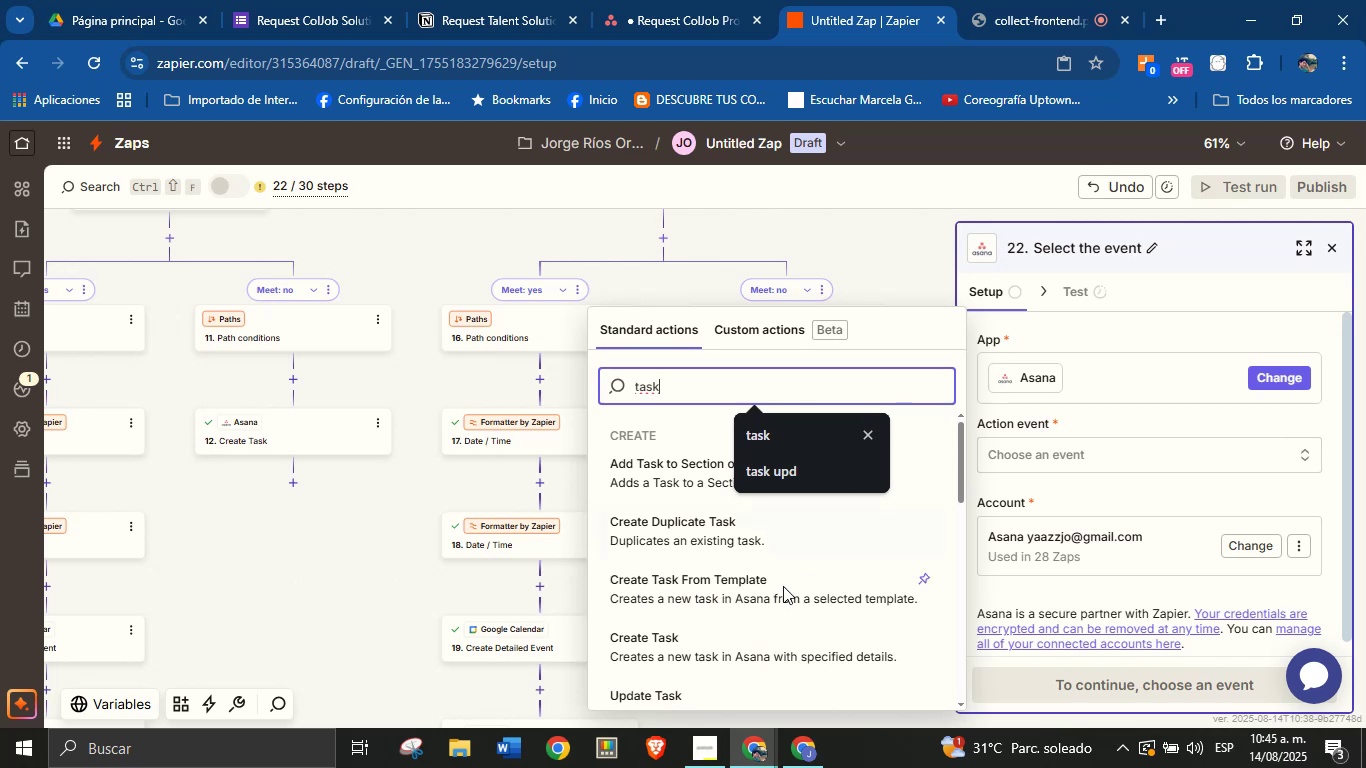 
left_click([746, 647])
 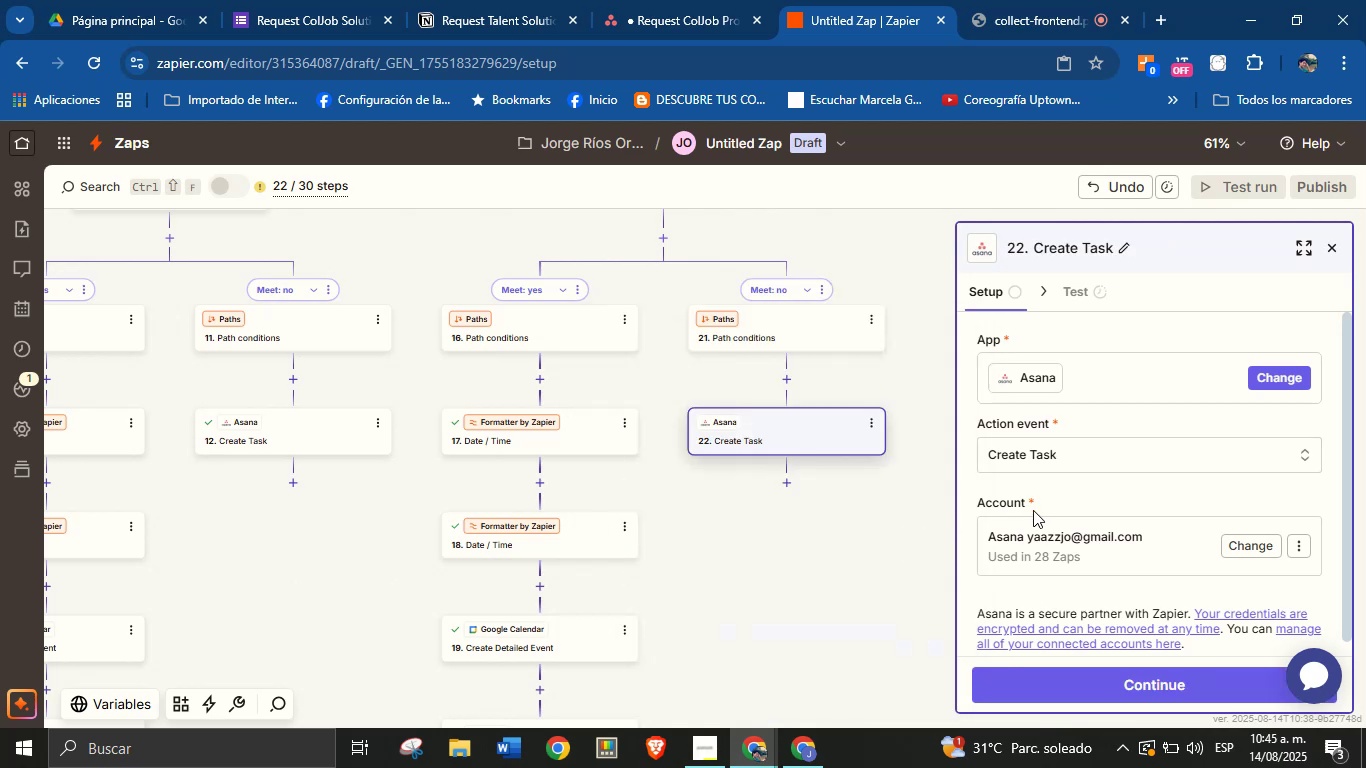 
left_click([1073, 496])
 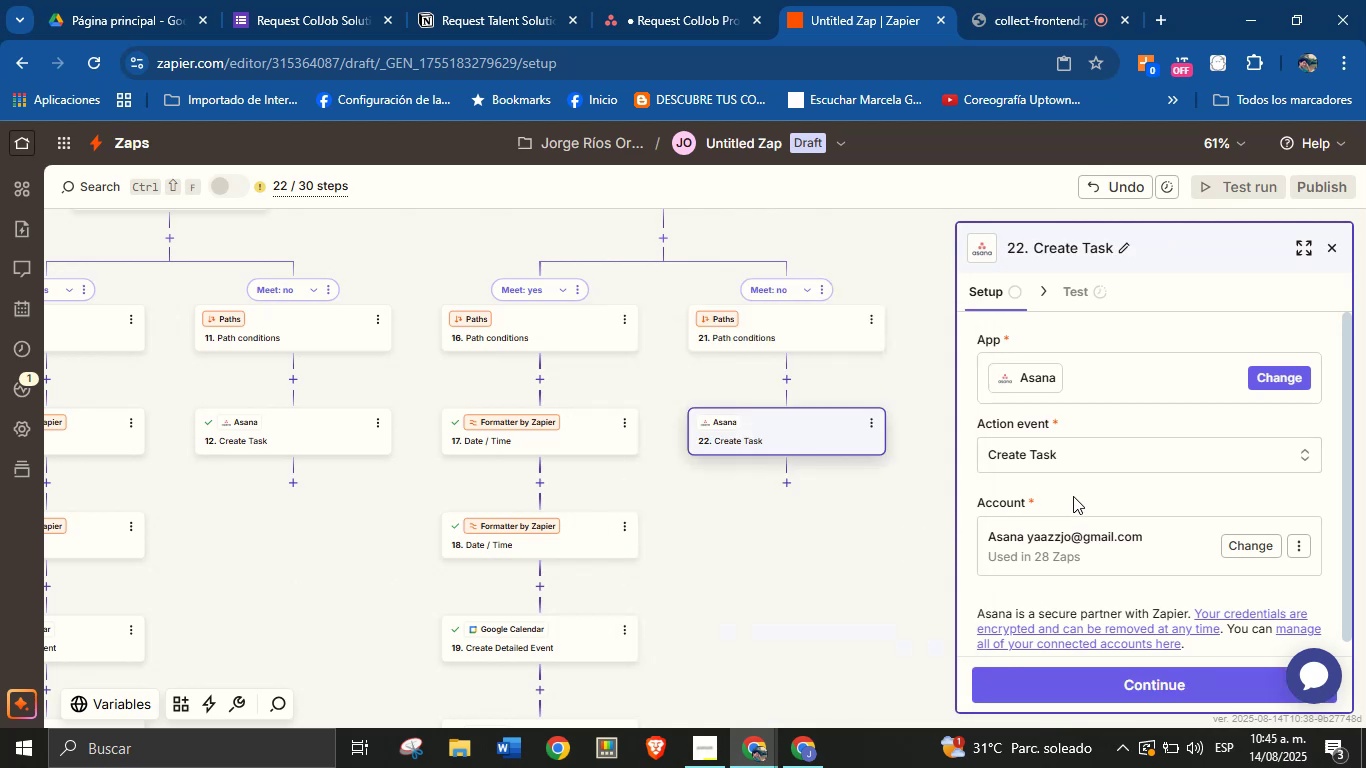 
scroll: coordinate [1073, 496], scroll_direction: down, amount: 2.0
 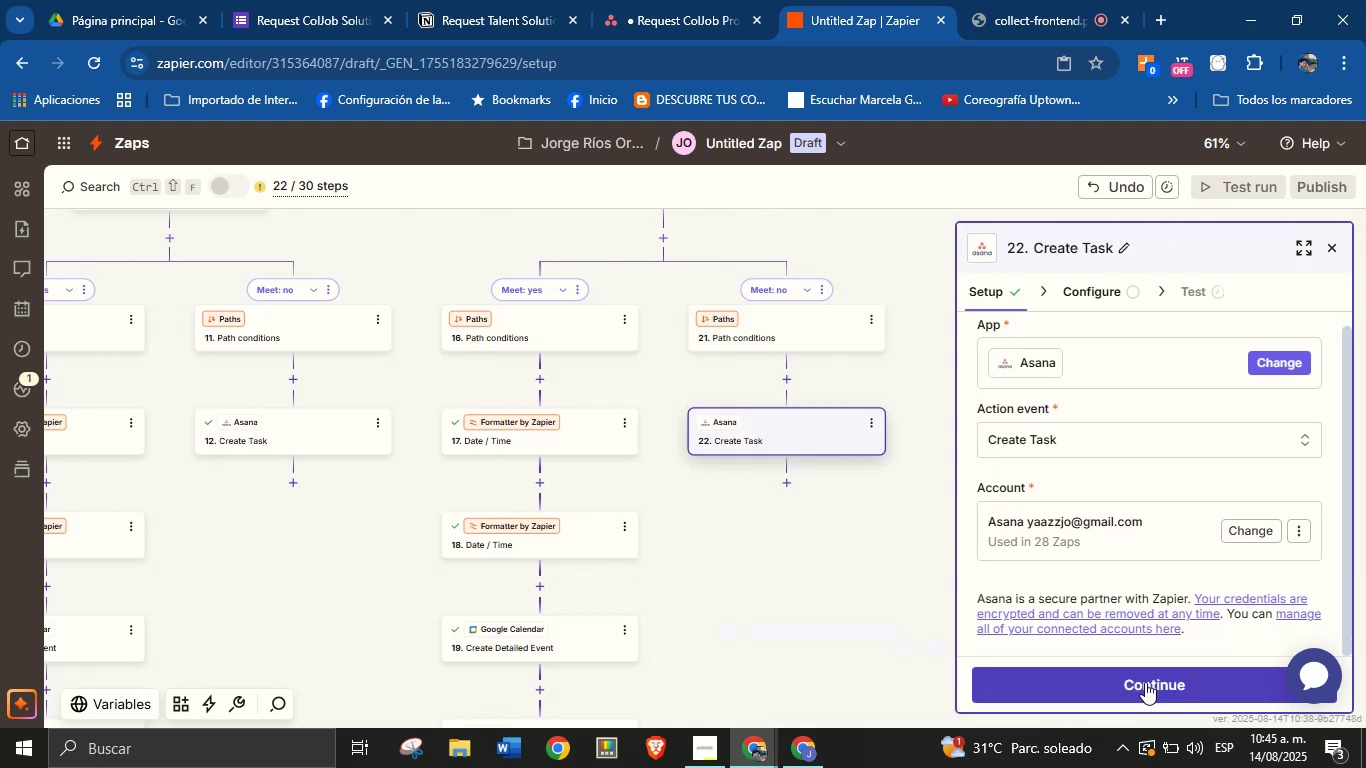 
left_click([1146, 683])
 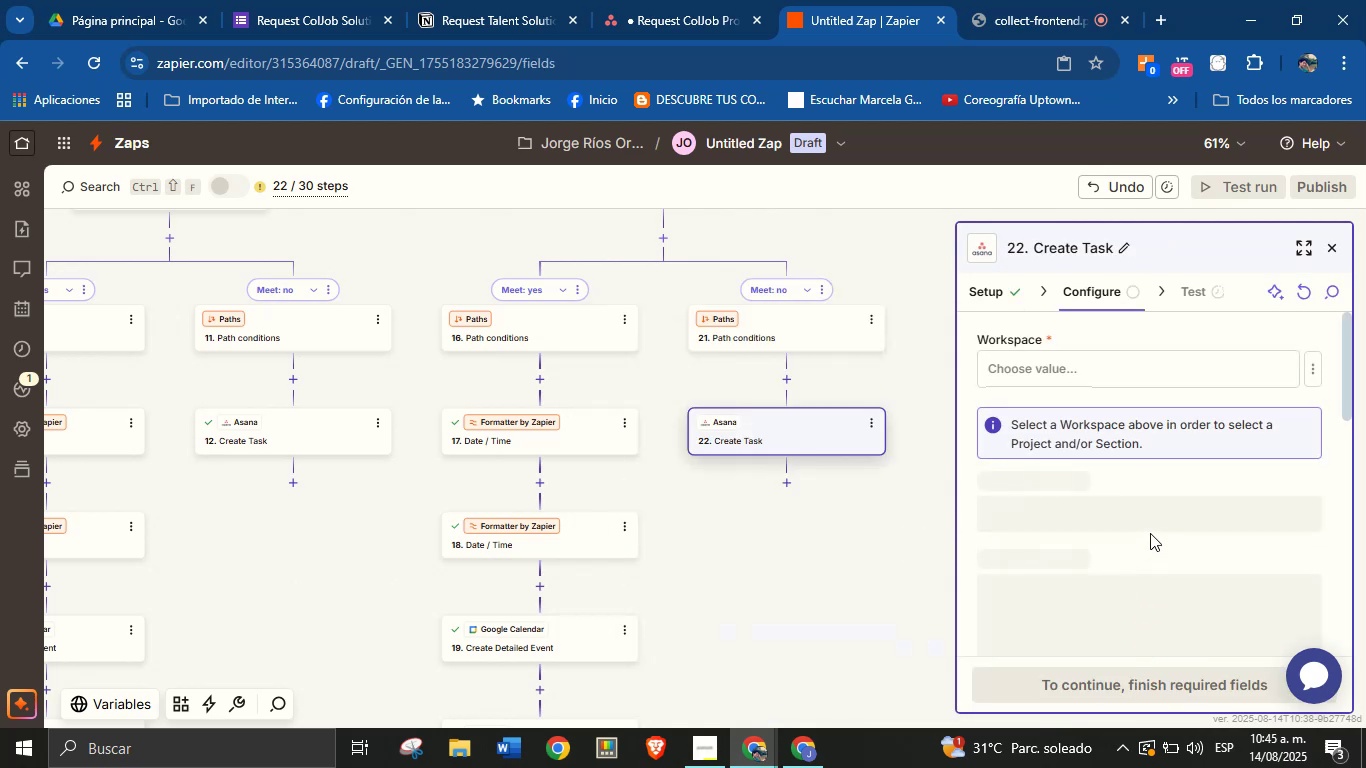 
left_click([1144, 367])
 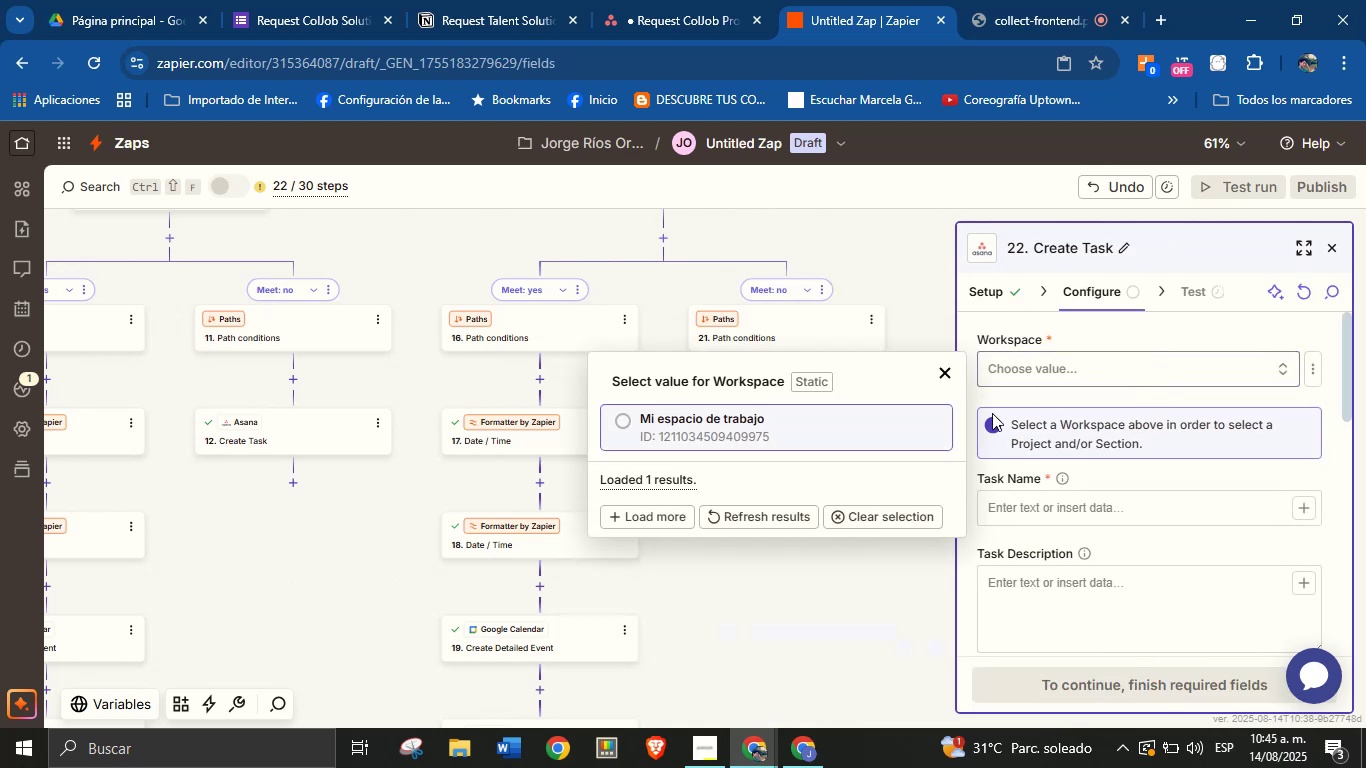 
left_click([826, 428])
 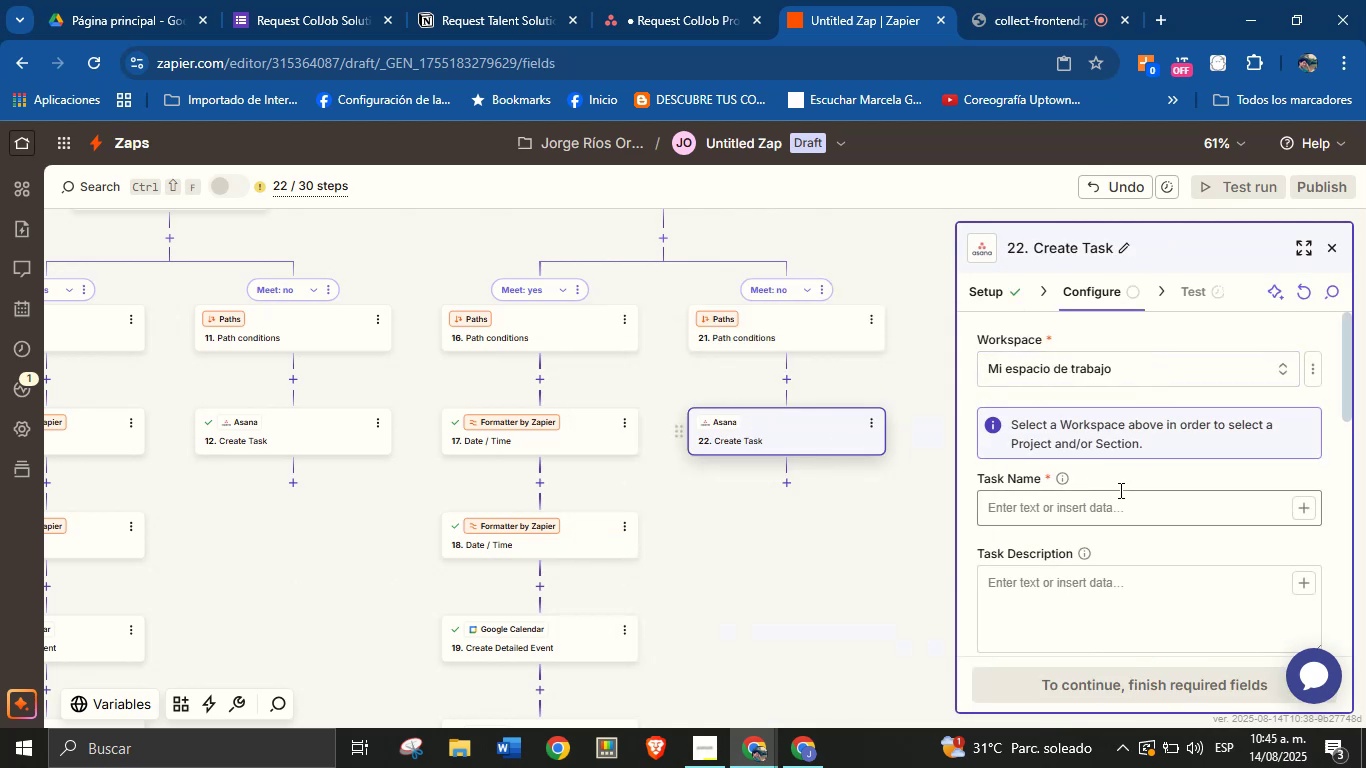 
left_click([1121, 497])
 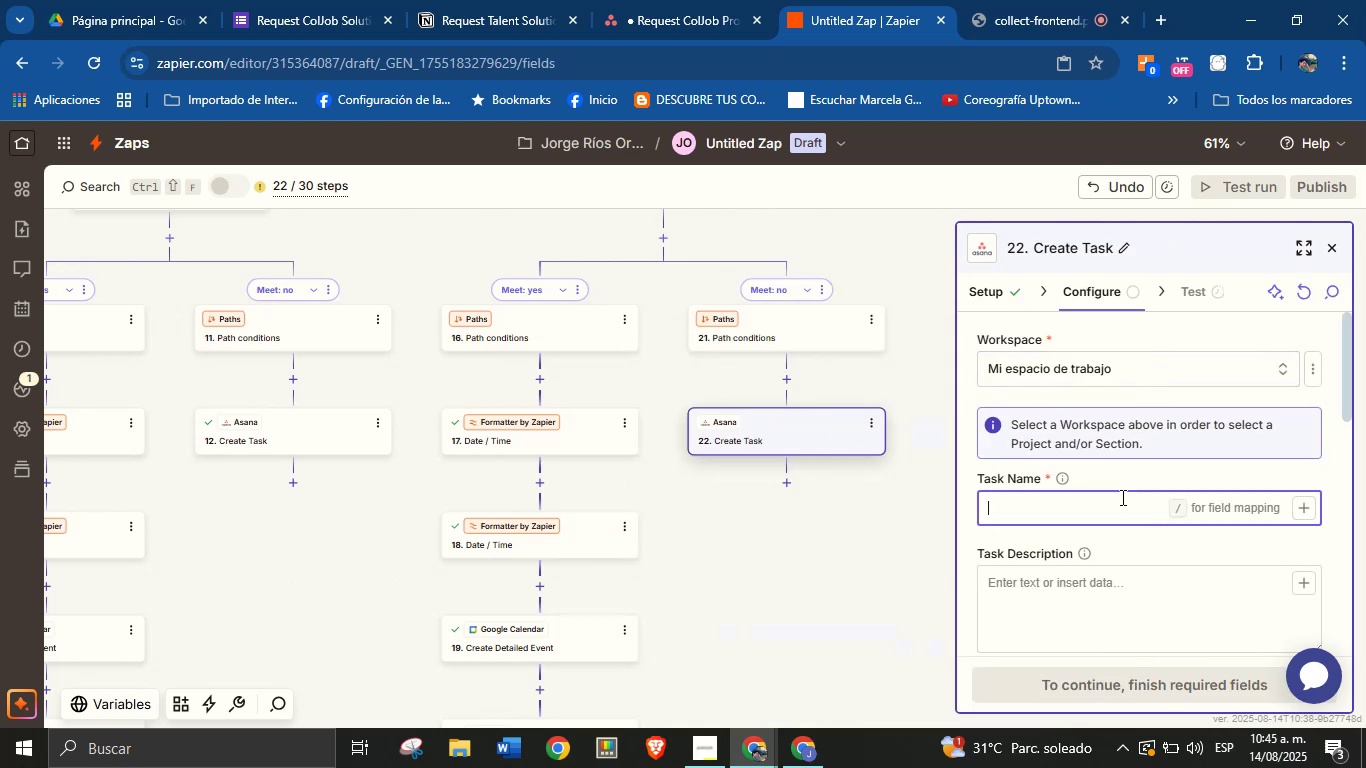 
key(CapsLock)
 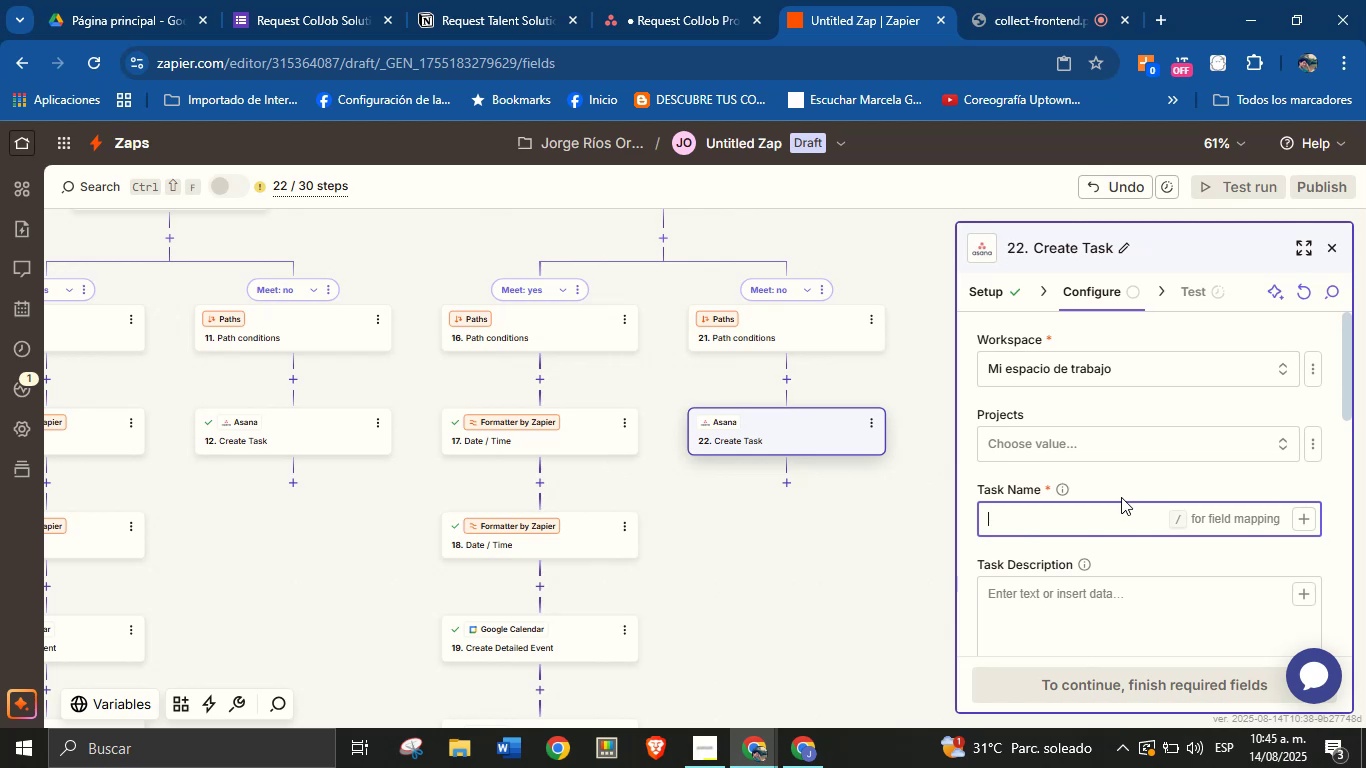 
left_click([1120, 457])
 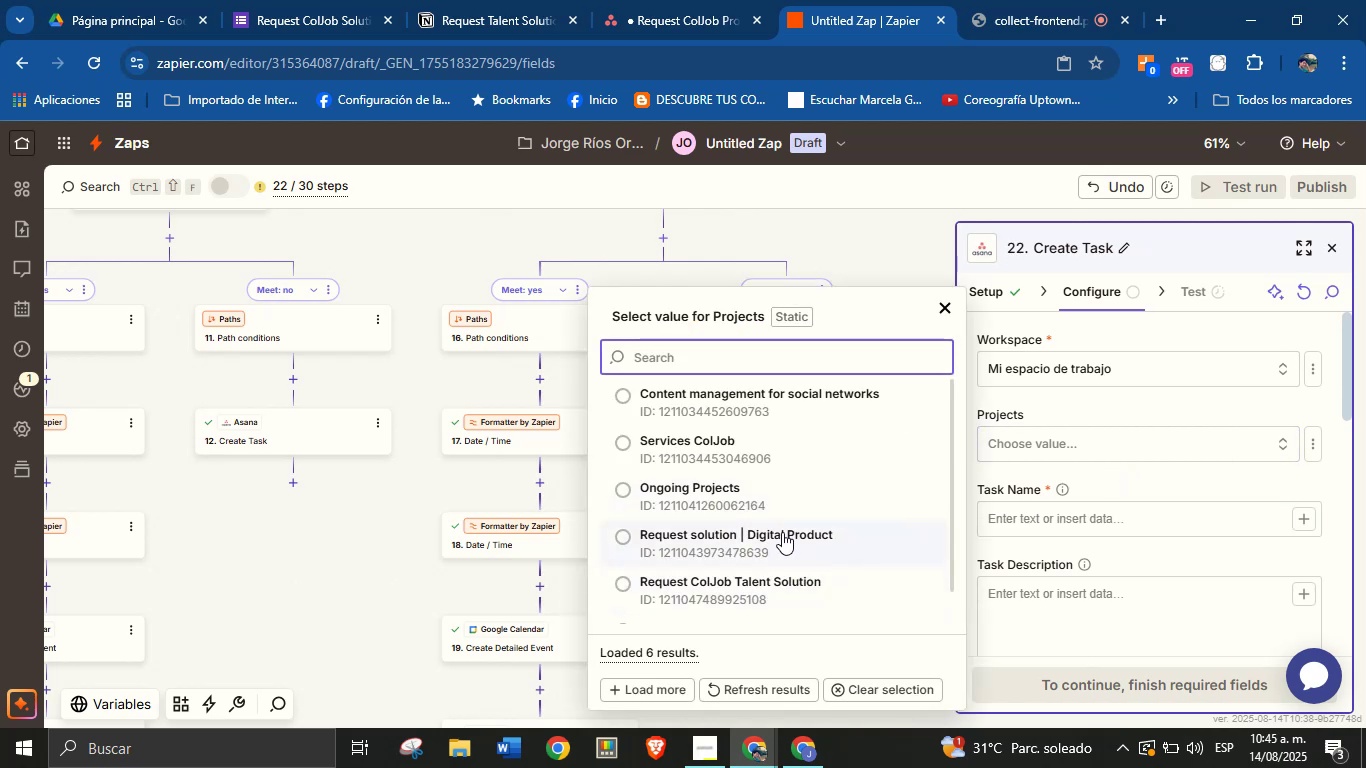 
wait(5.47)
 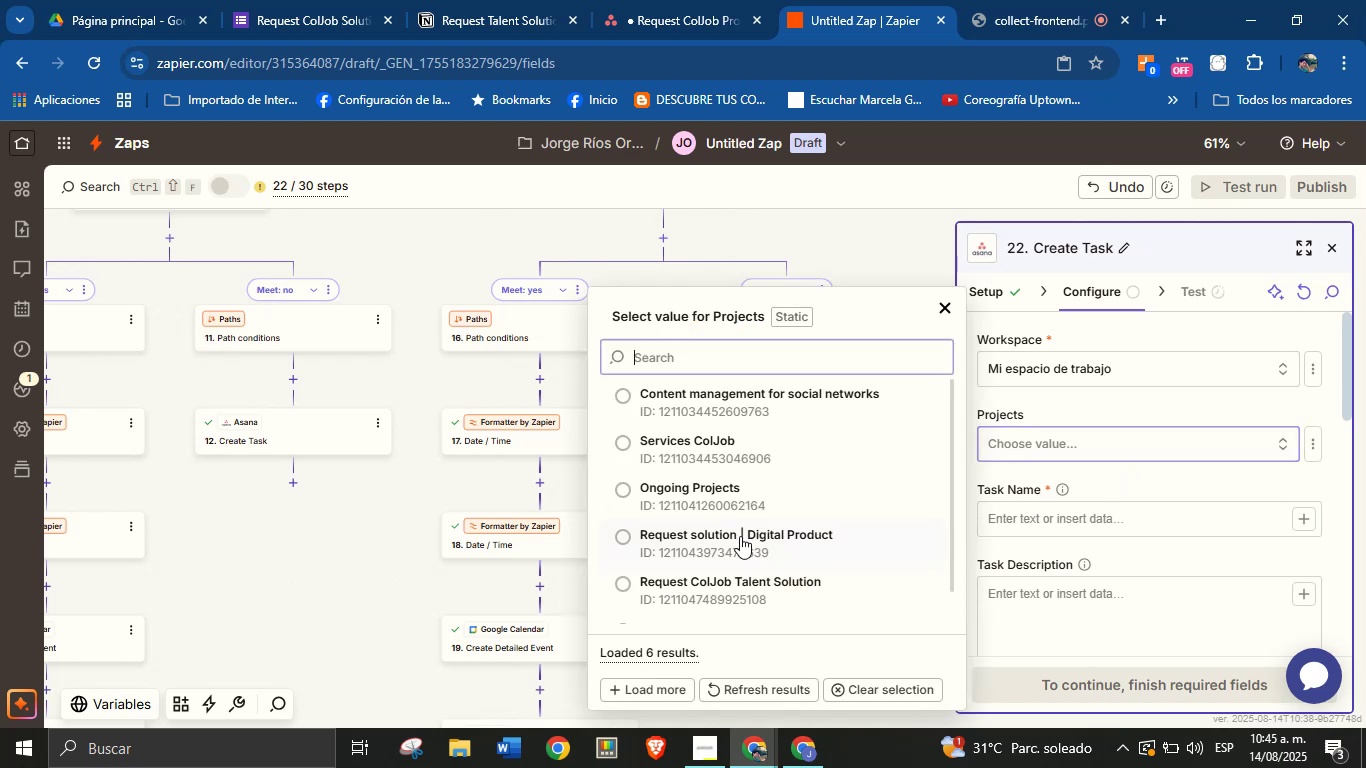 
scroll: coordinate [796, 542], scroll_direction: down, amount: 3.0
 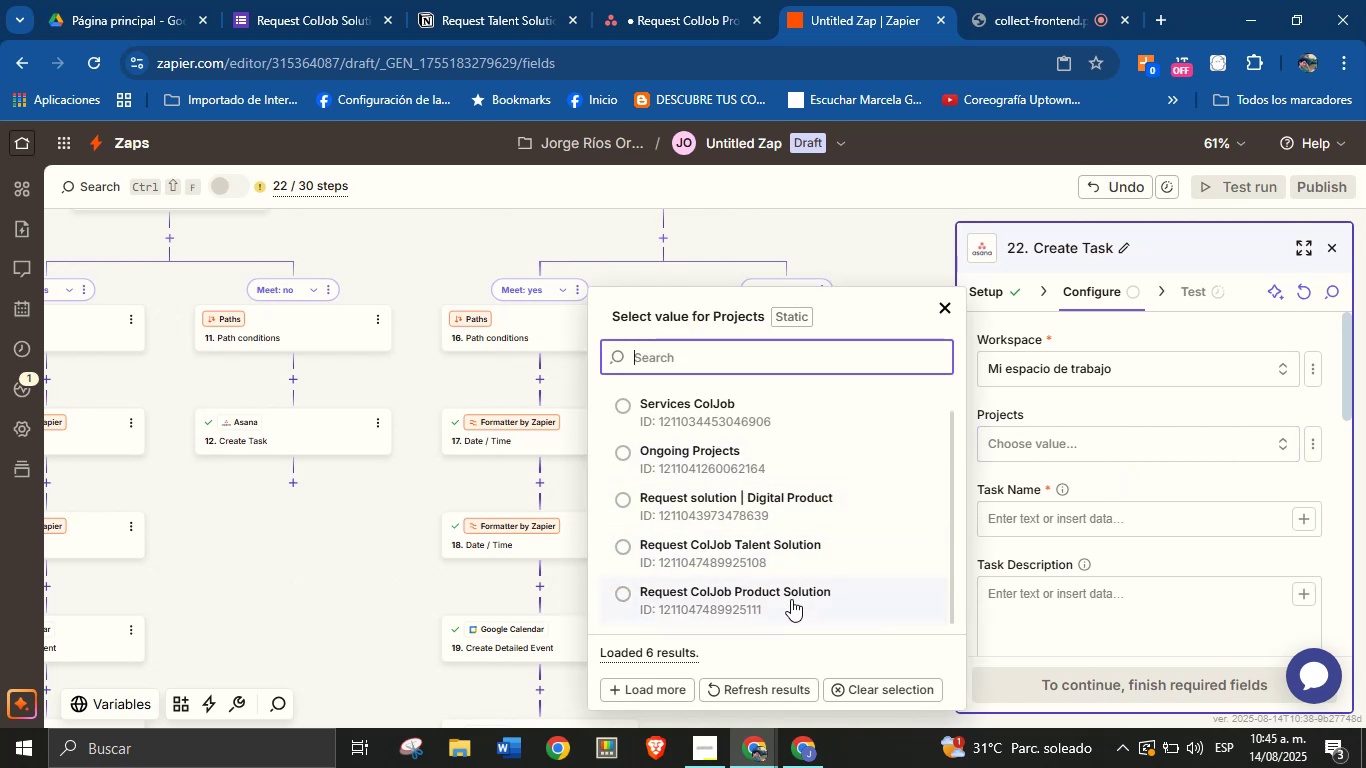 
left_click([791, 599])
 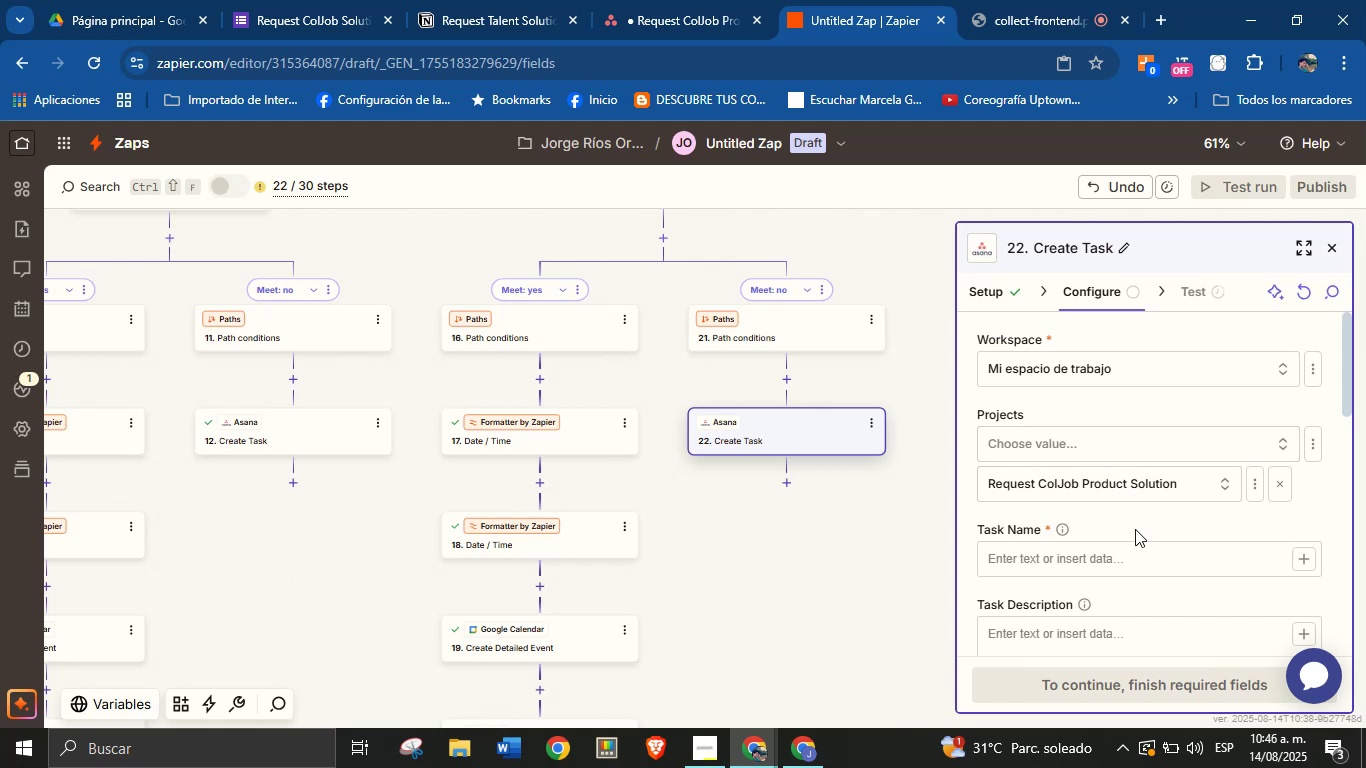 
left_click([1133, 549])
 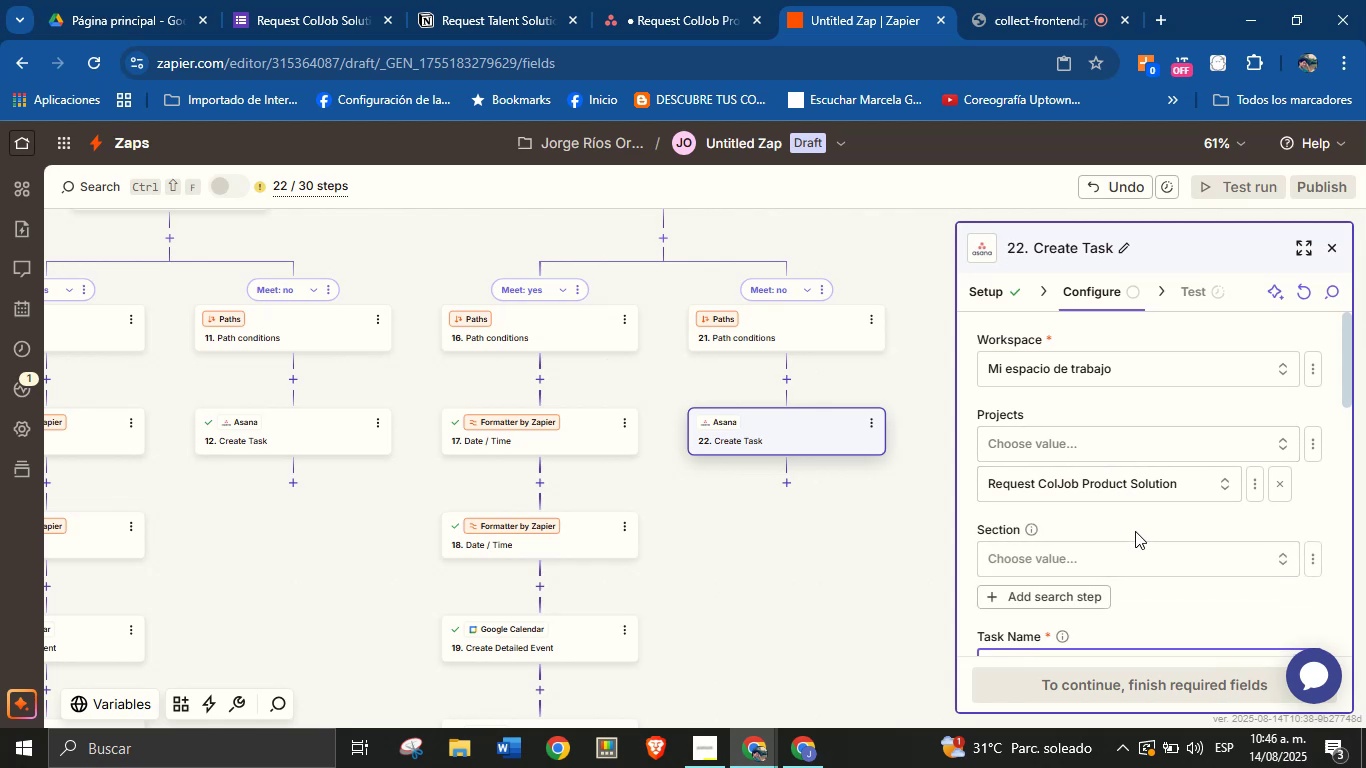 
left_click([1127, 559])
 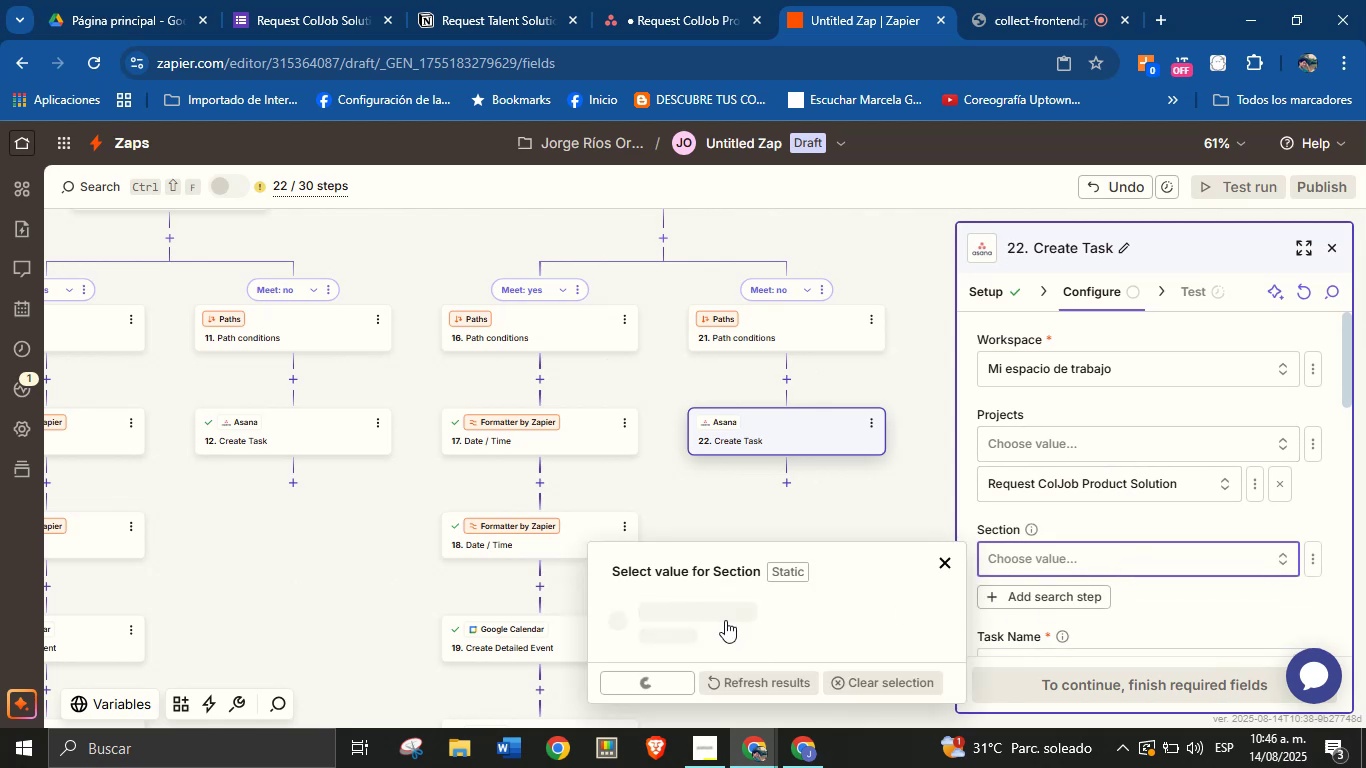 
left_click([721, 600])
 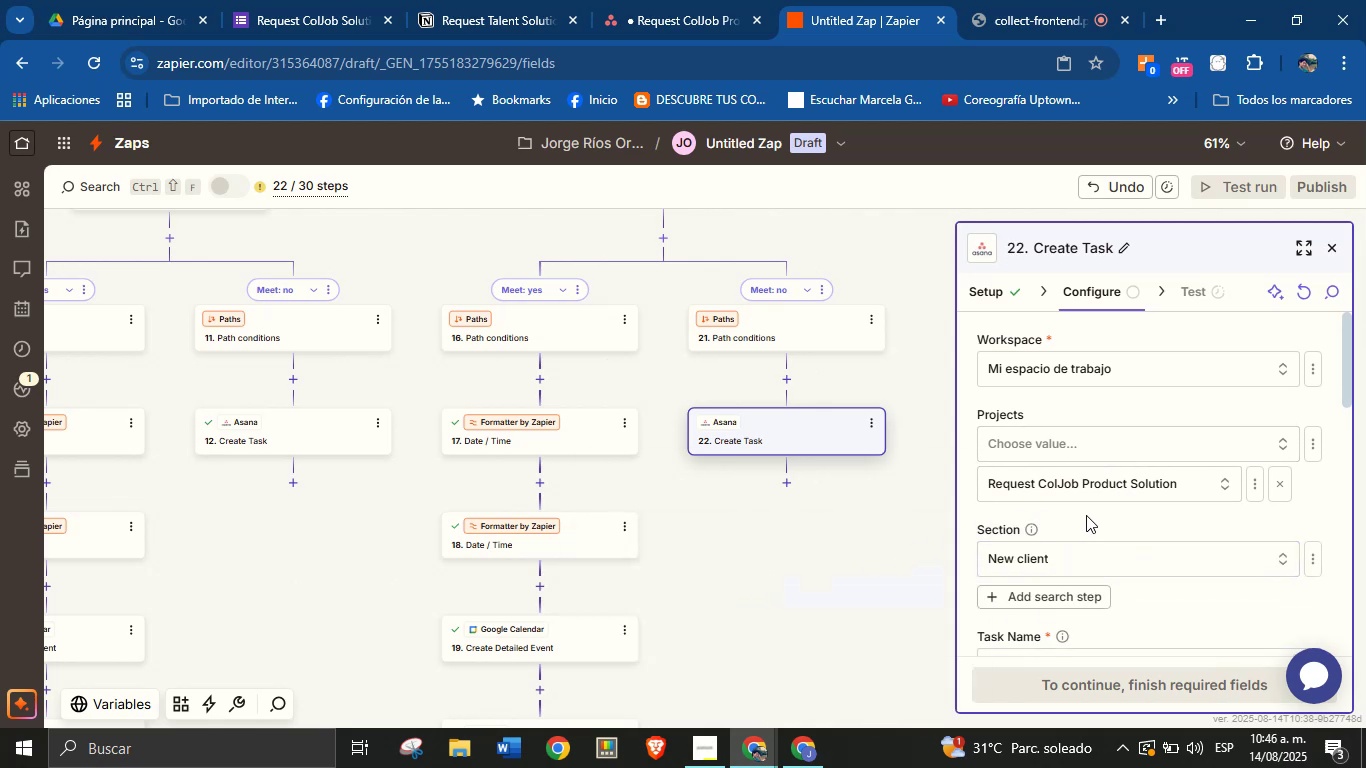 
left_click([1094, 523])
 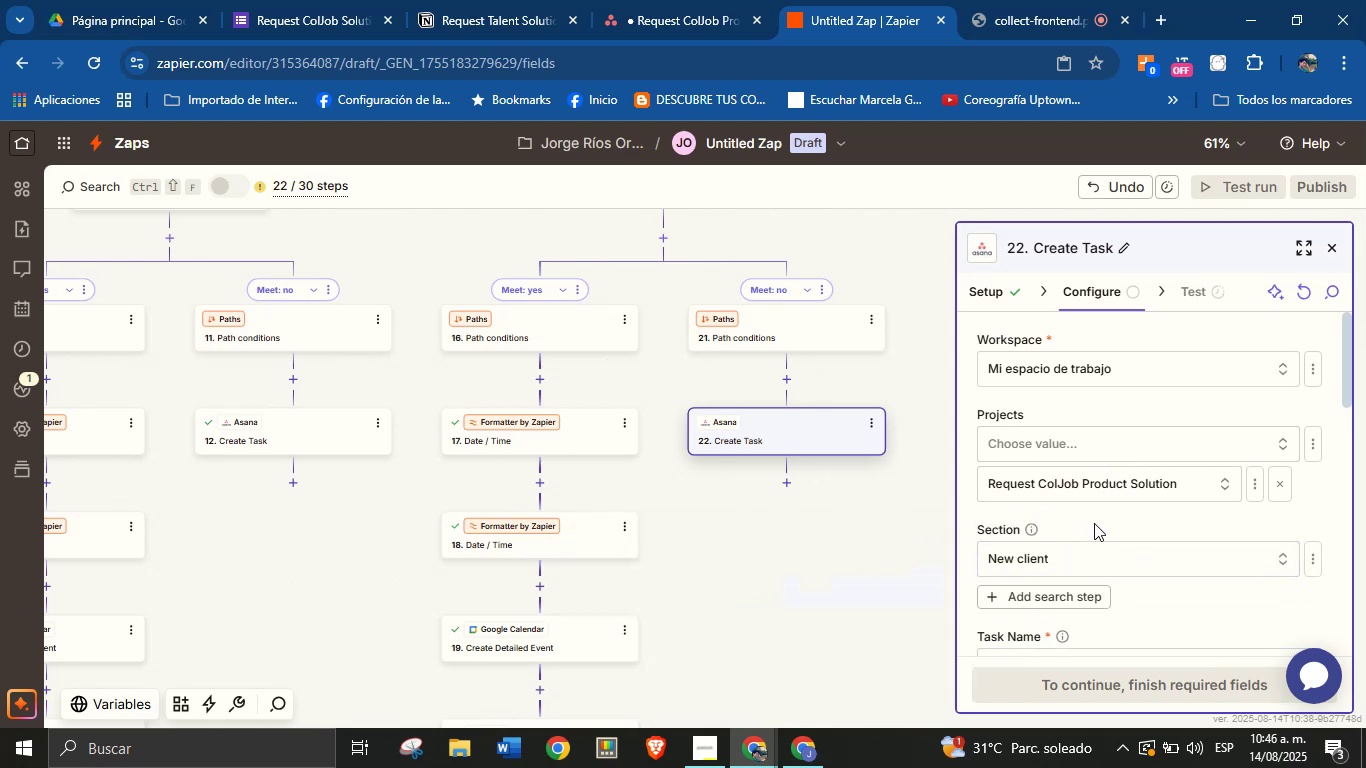 
scroll: coordinate [1094, 523], scroll_direction: down, amount: 1.0
 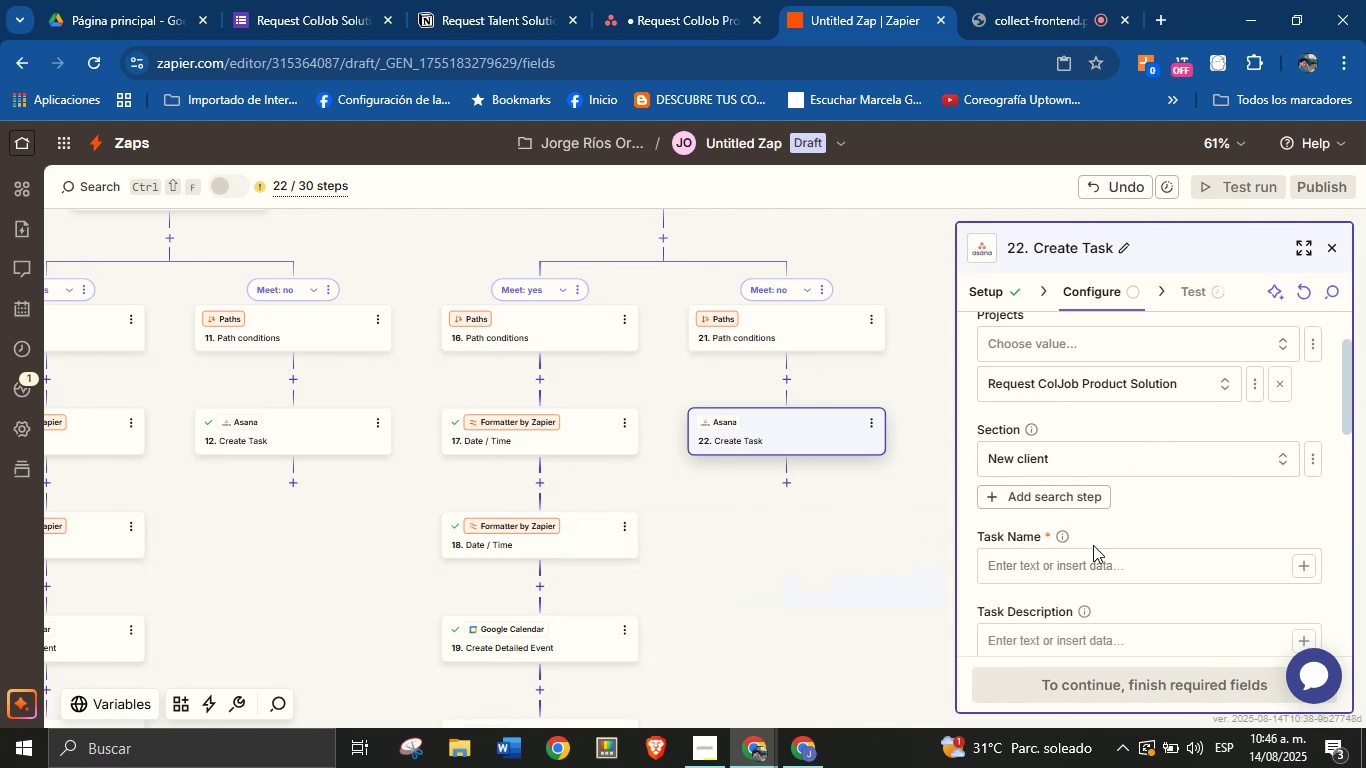 
left_click([1093, 563])
 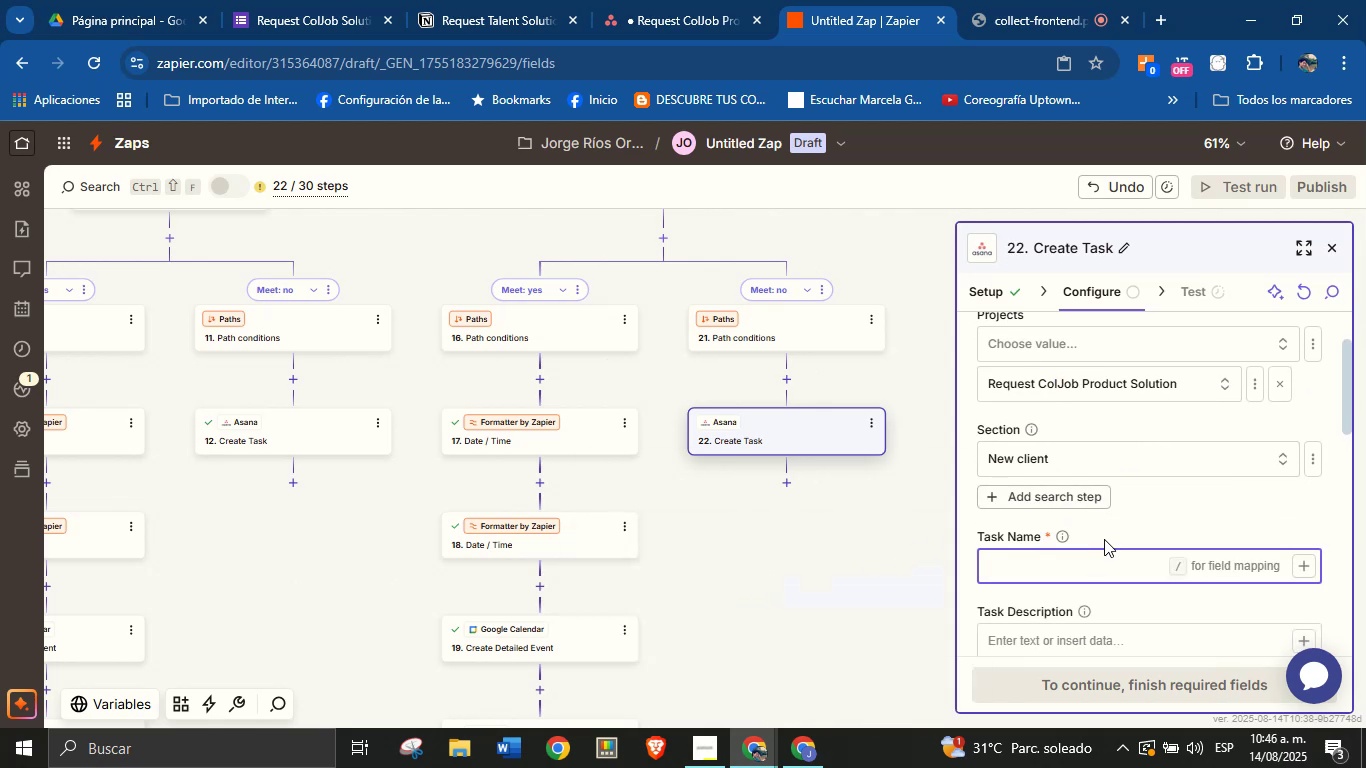 
type(New service request type> )
 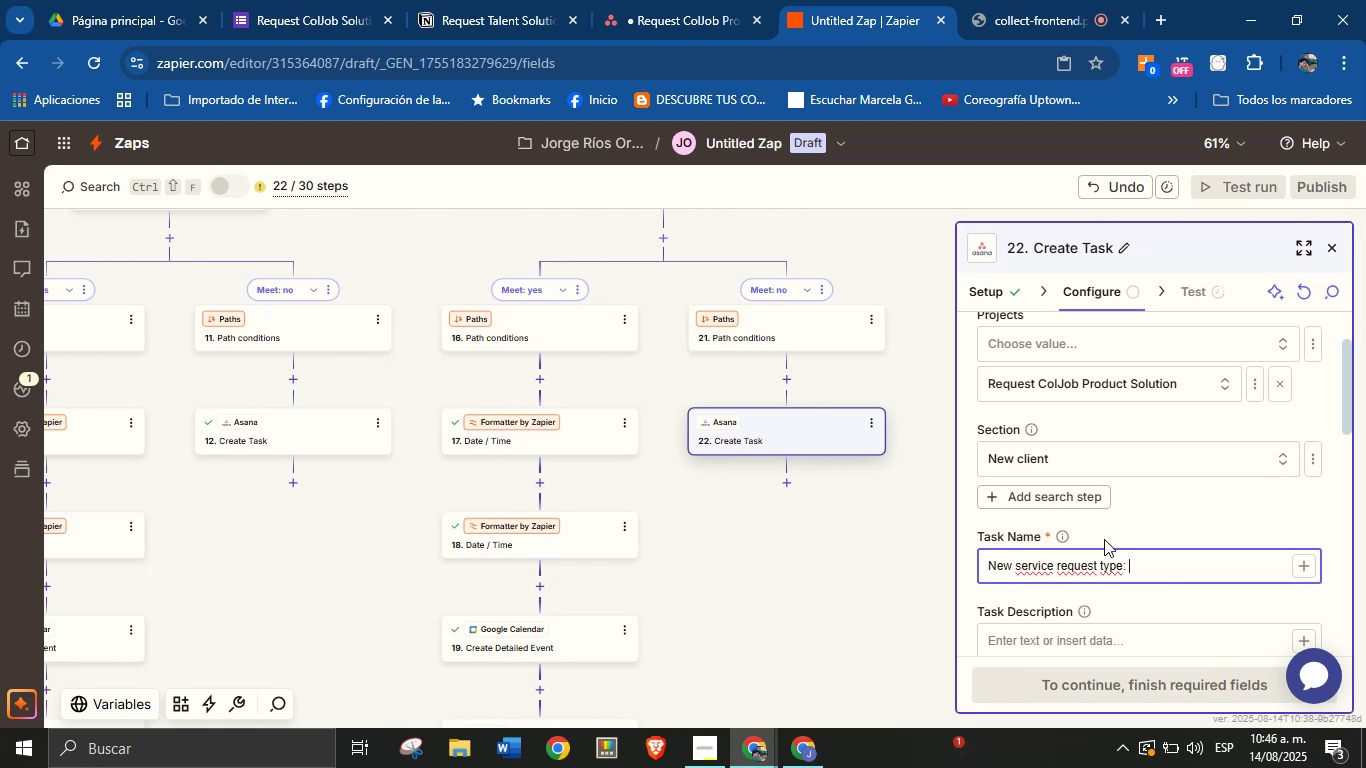 
left_click([1296, 564])
 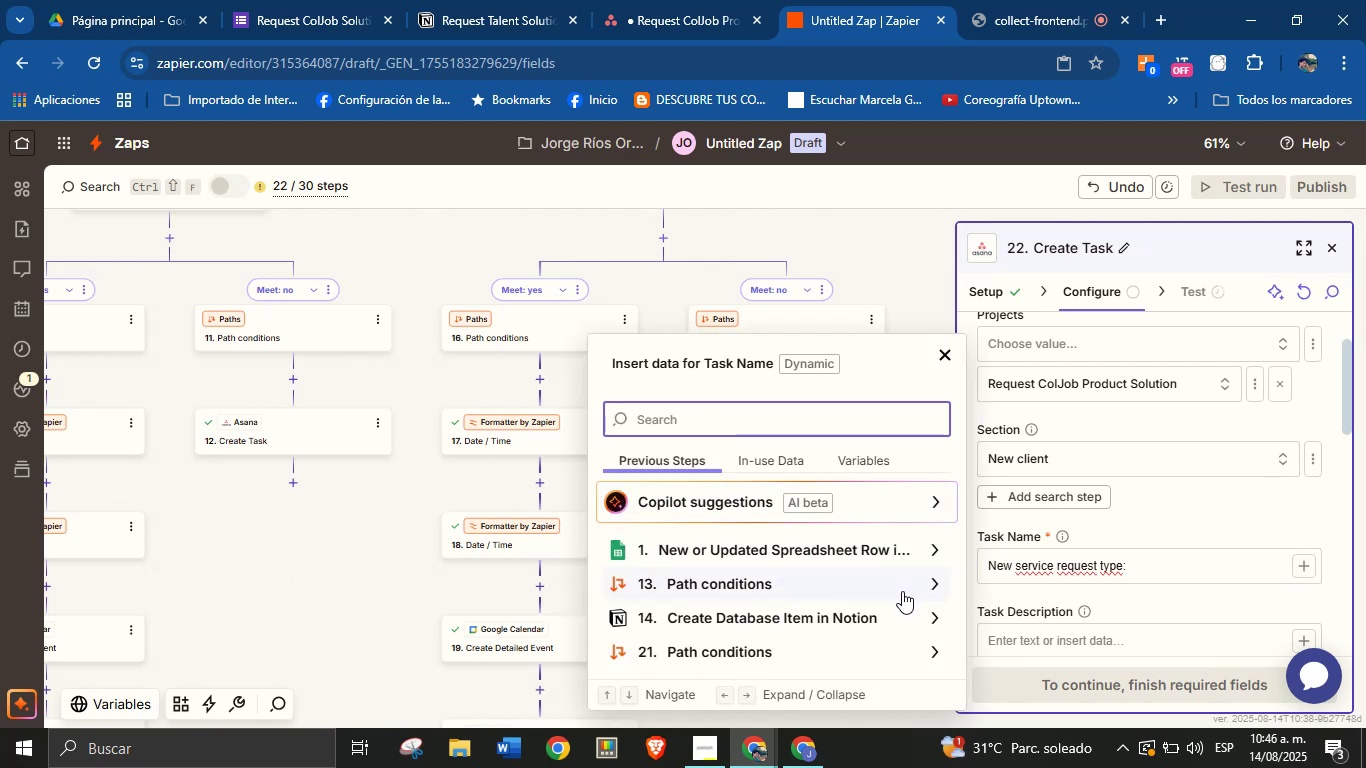 
left_click([929, 615])
 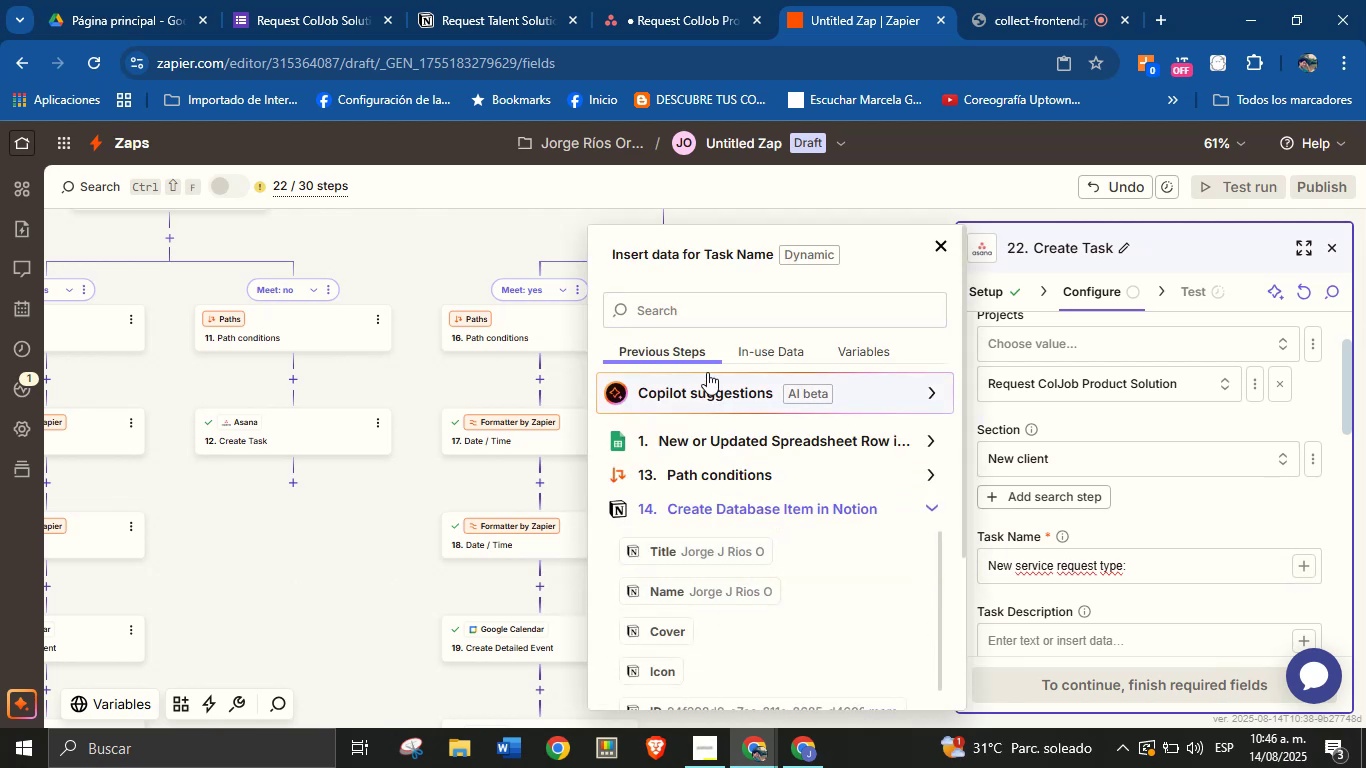 
left_click([703, 316])
 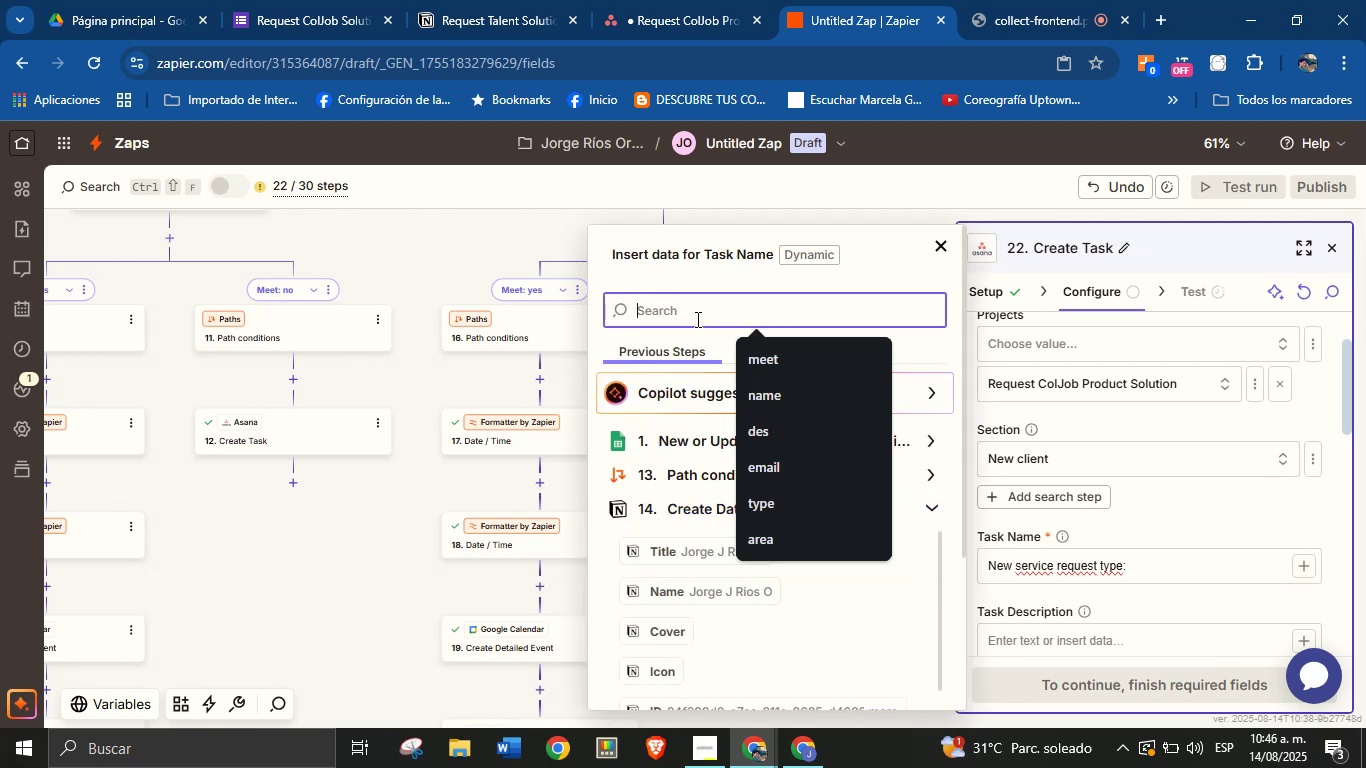 
type(typ)
 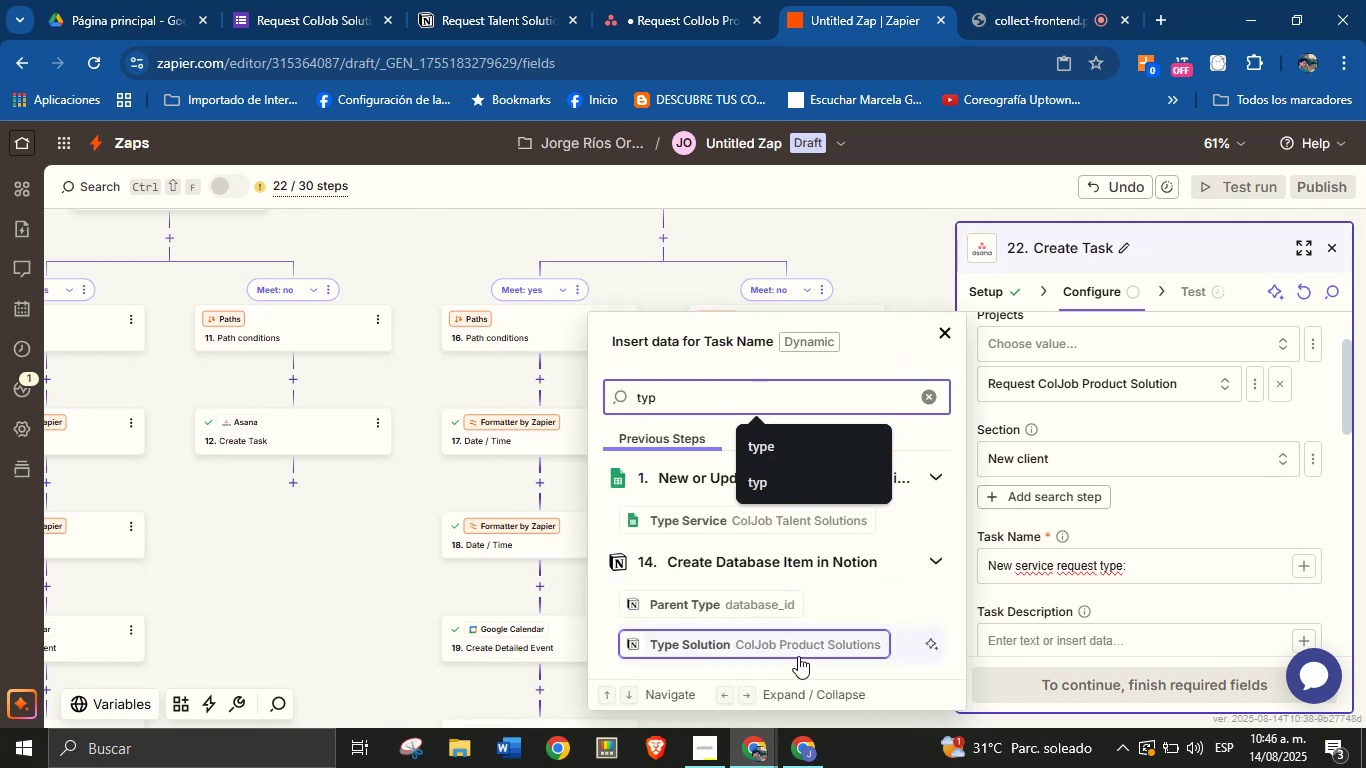 
left_click([802, 646])
 